 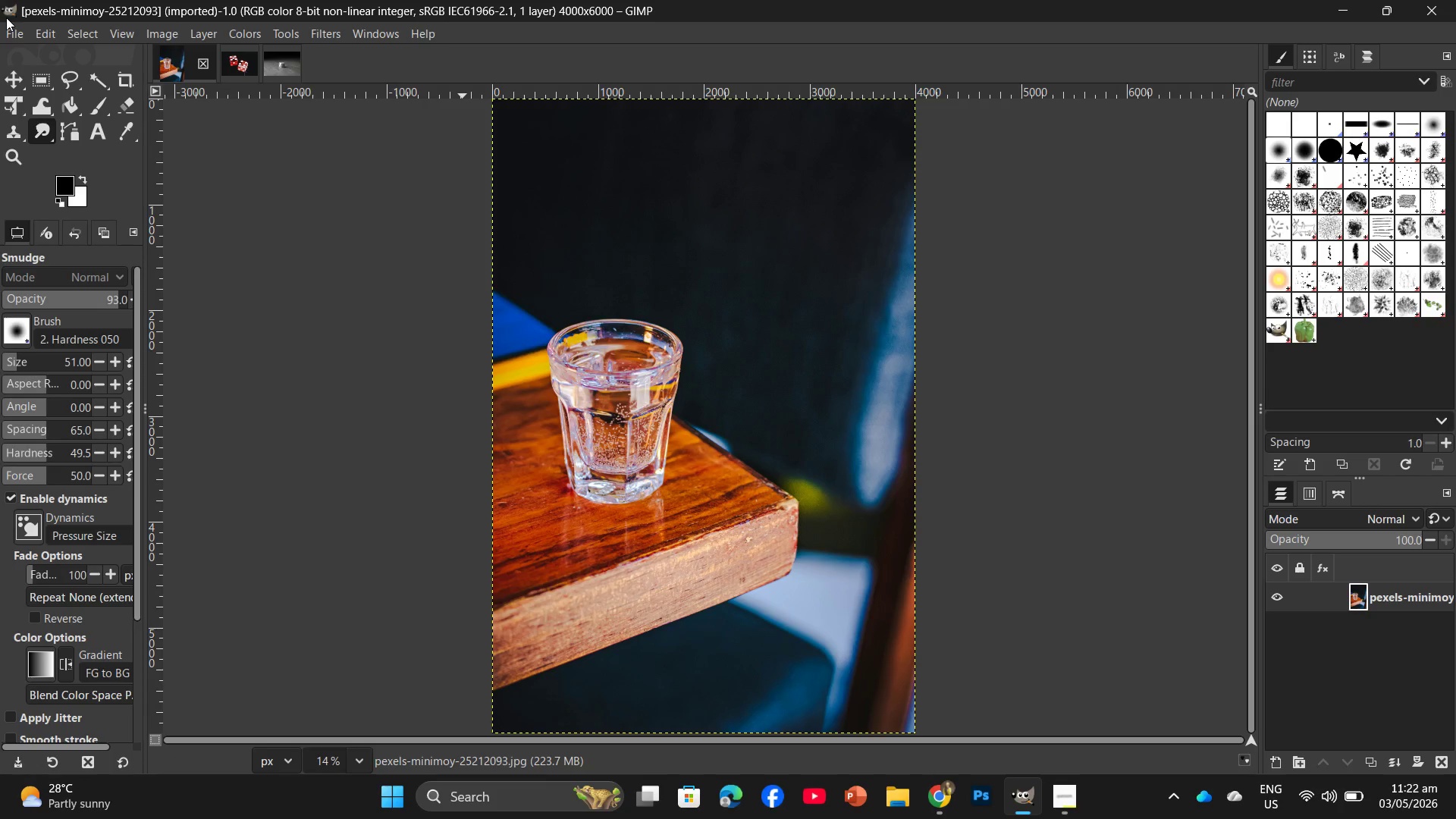 
hold_key(key=ControlLeft, duration=1.5)
scroll: coordinate [653, 400], scroll_direction: up, amount: 11.0
 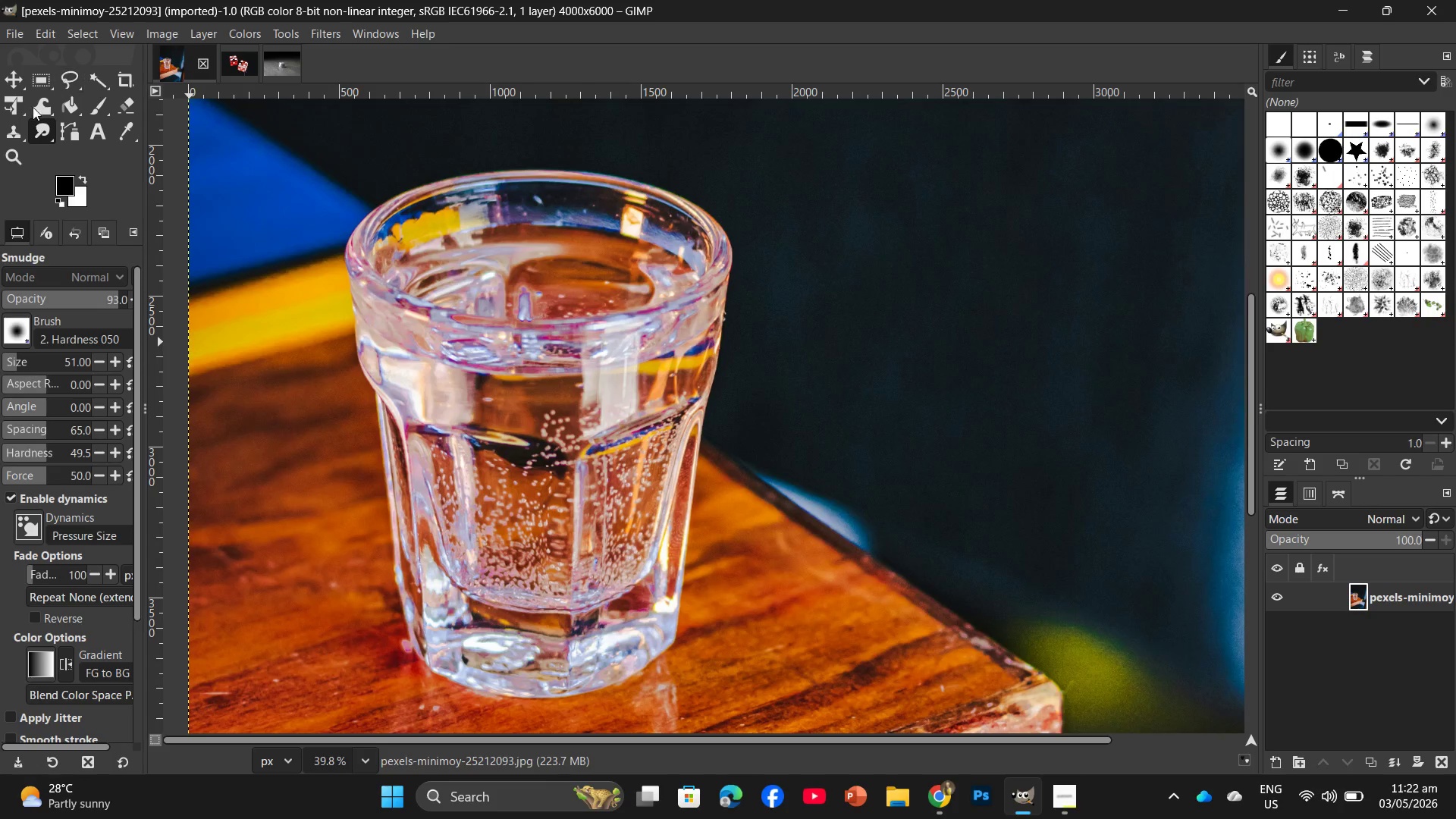 
left_click([81, 136])
 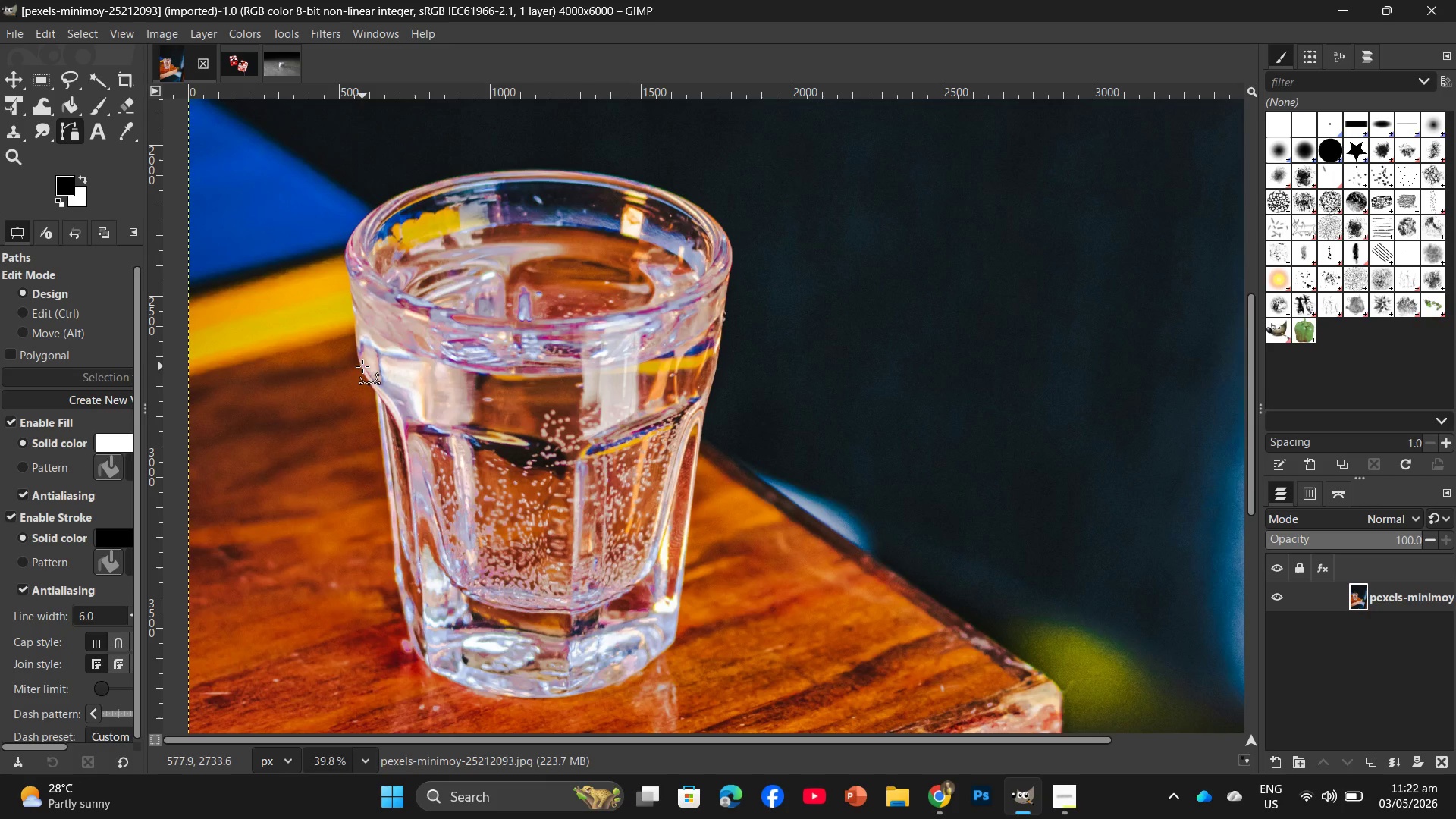 
left_click([360, 366])
 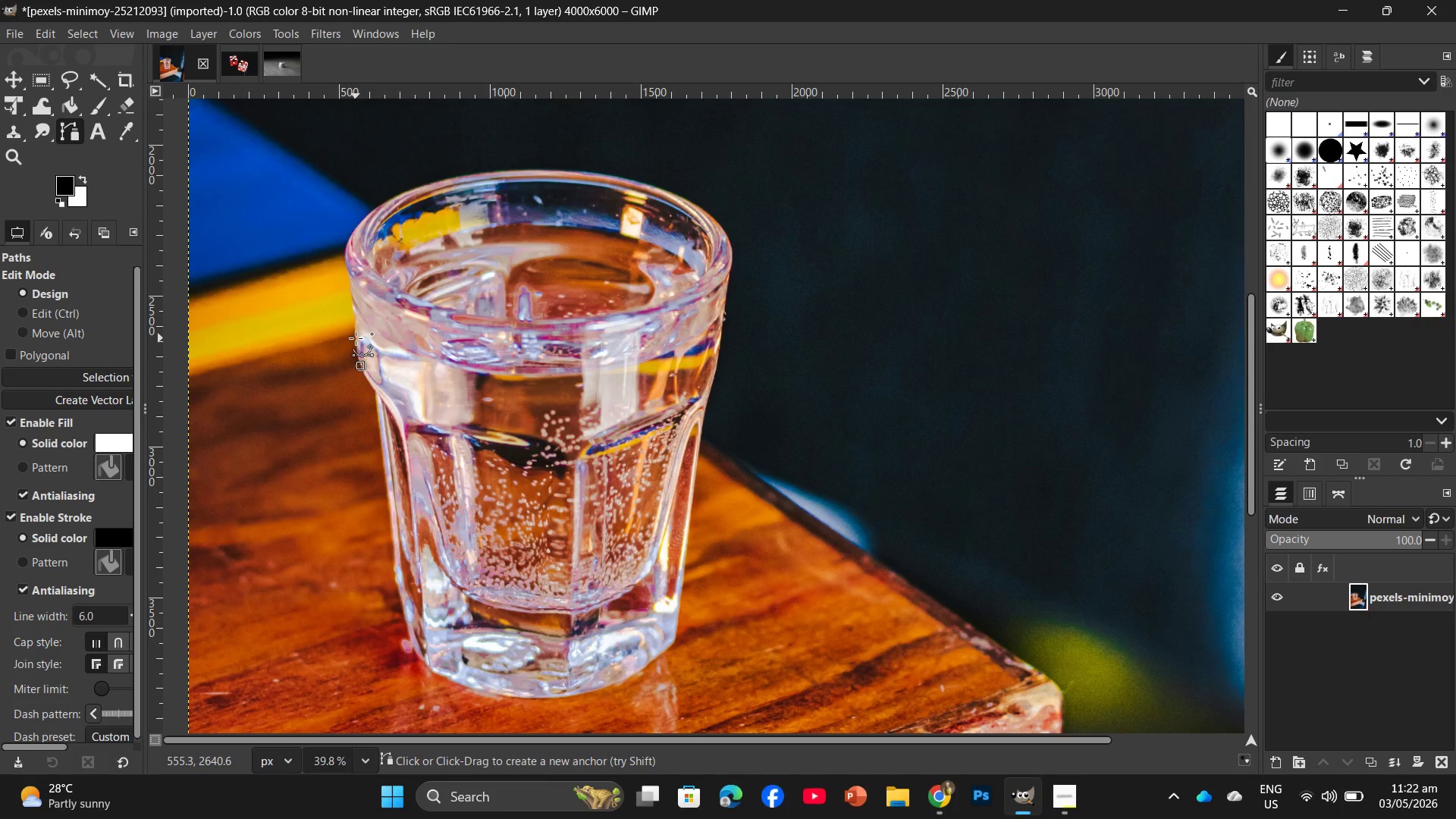 
left_click_drag(start_coordinate=[356, 338], to_coordinate=[357, 328])
 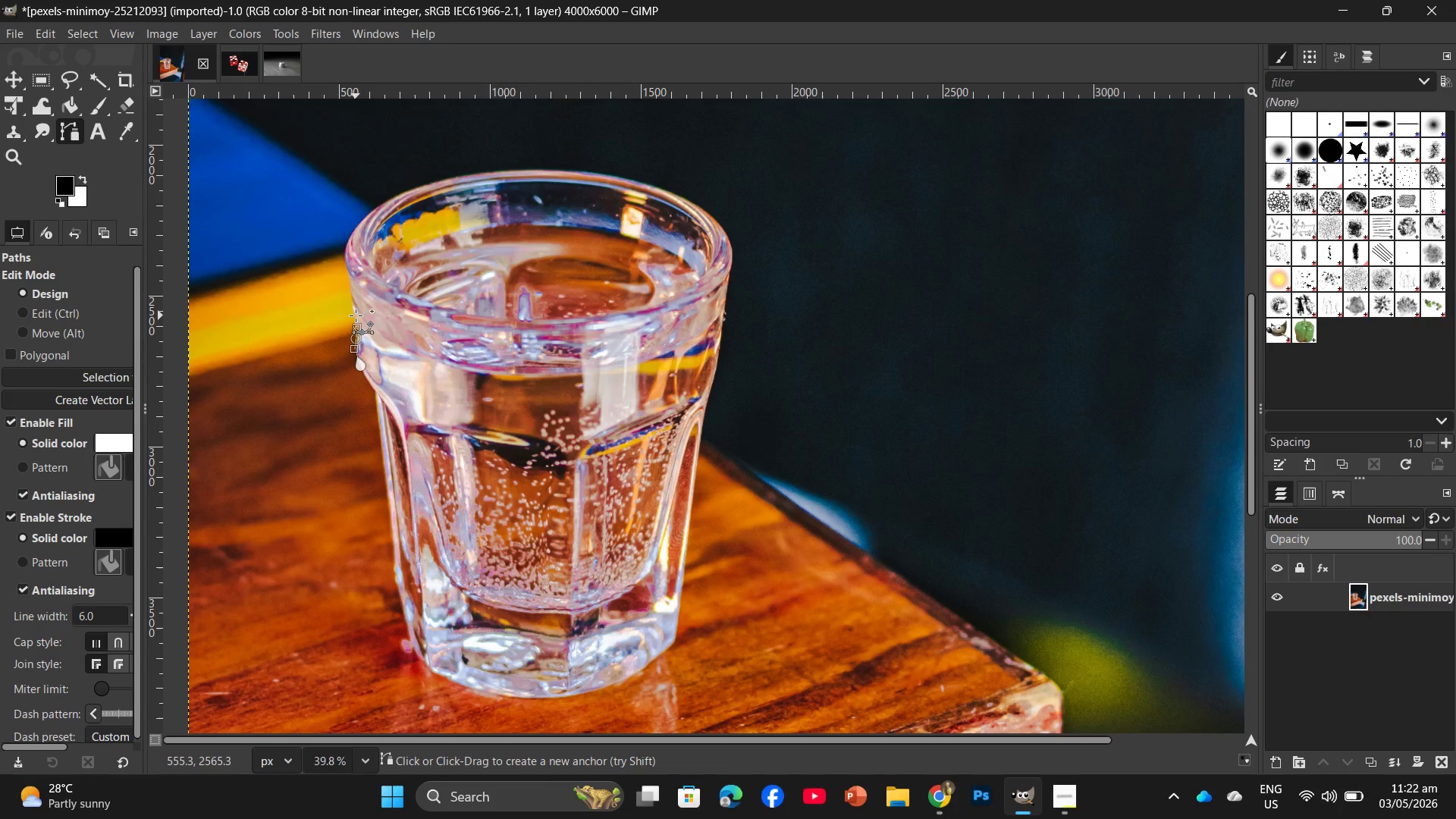 
left_click([356, 315])
 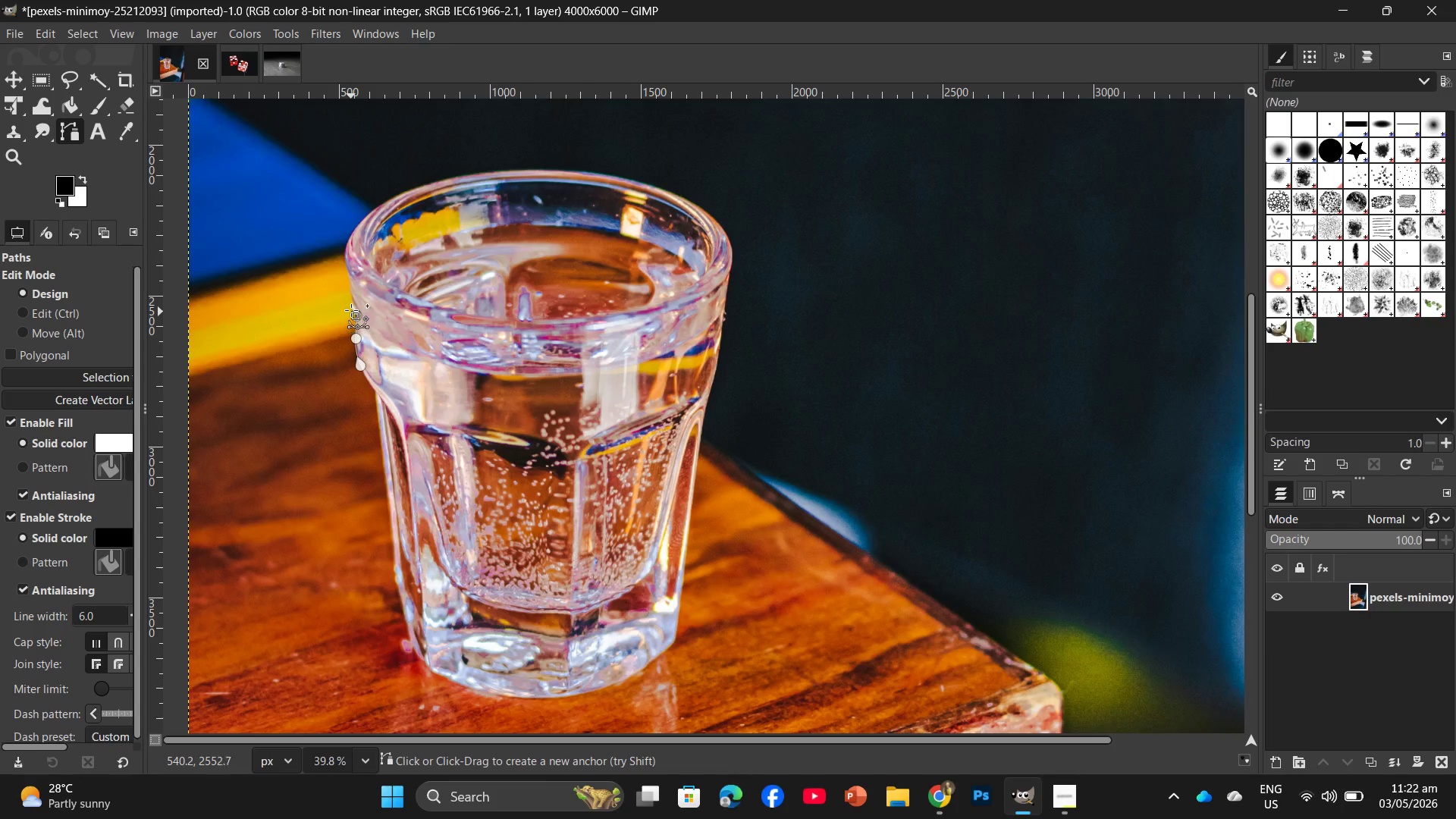 
left_click([351, 309])
 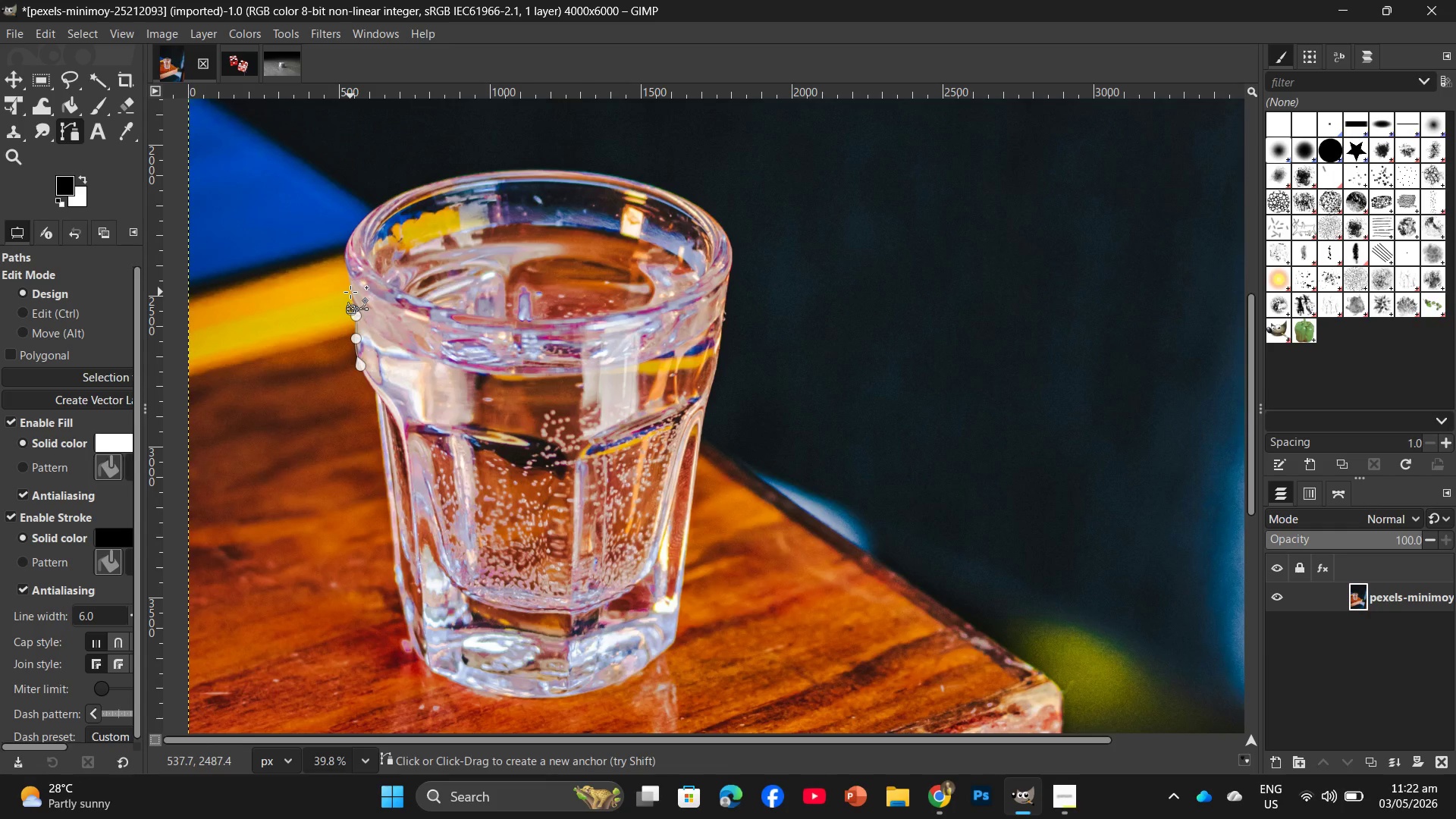 
left_click([350, 292])
 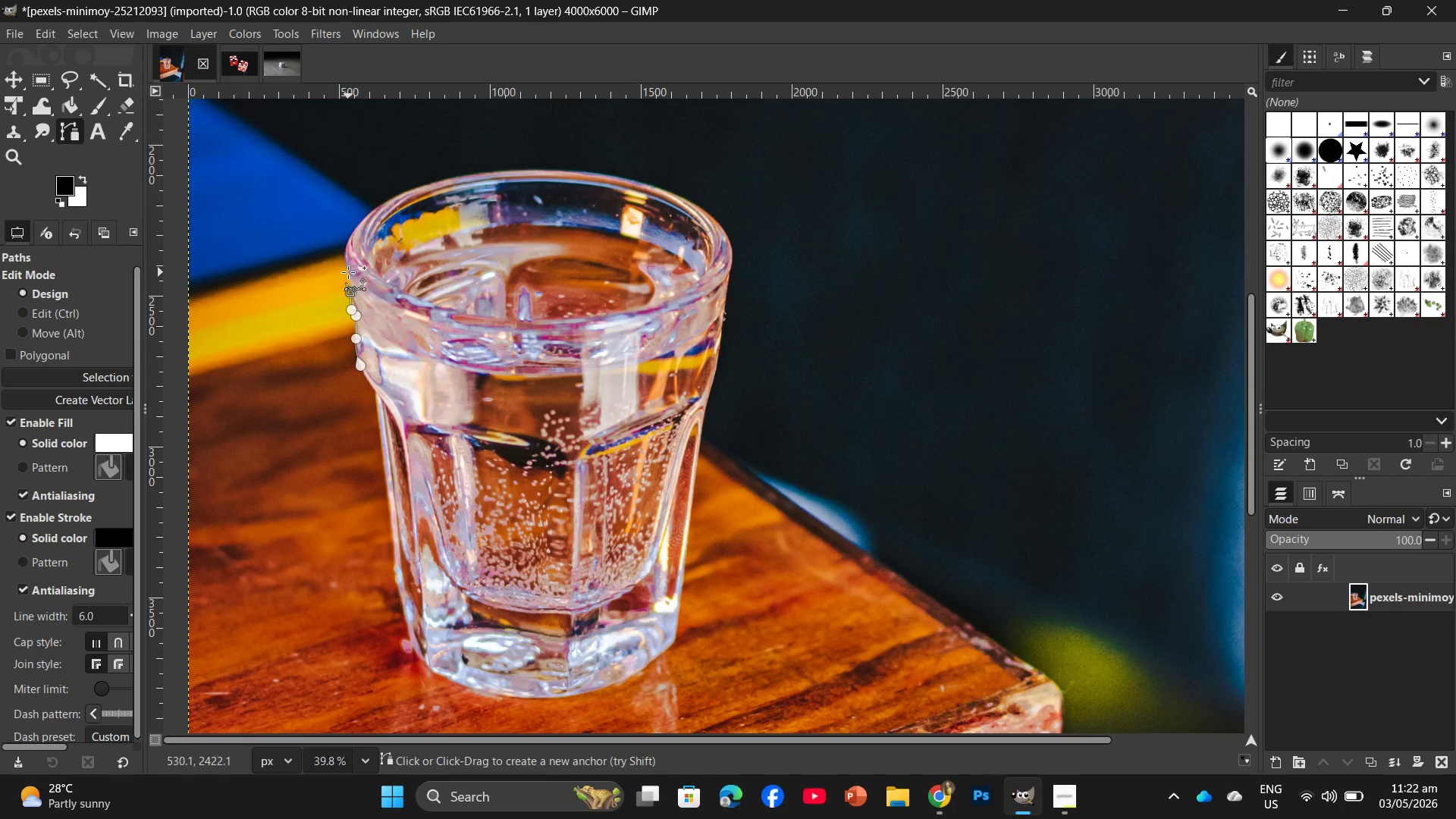 
left_click([348, 272])
 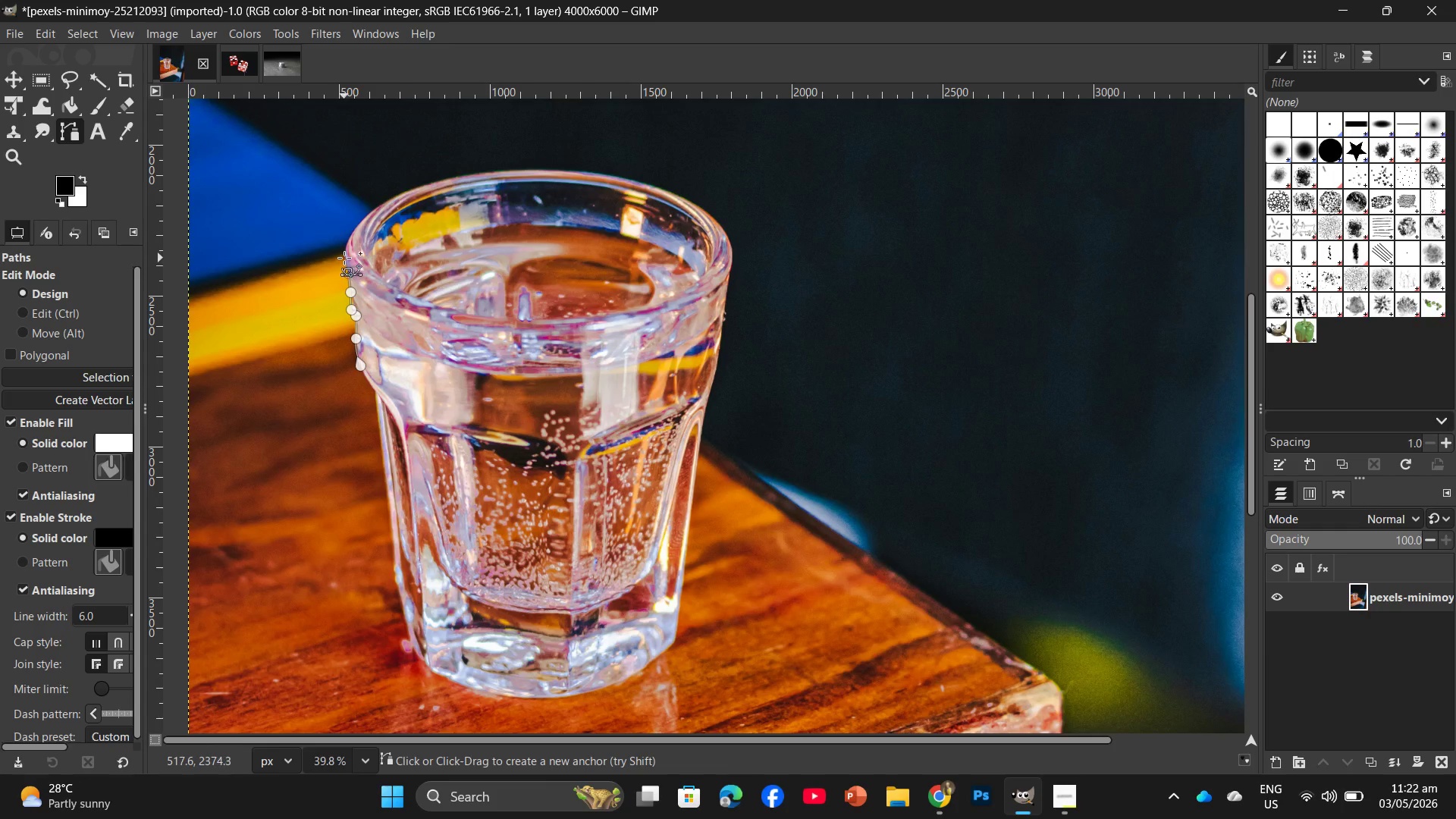 
left_click([344, 258])
 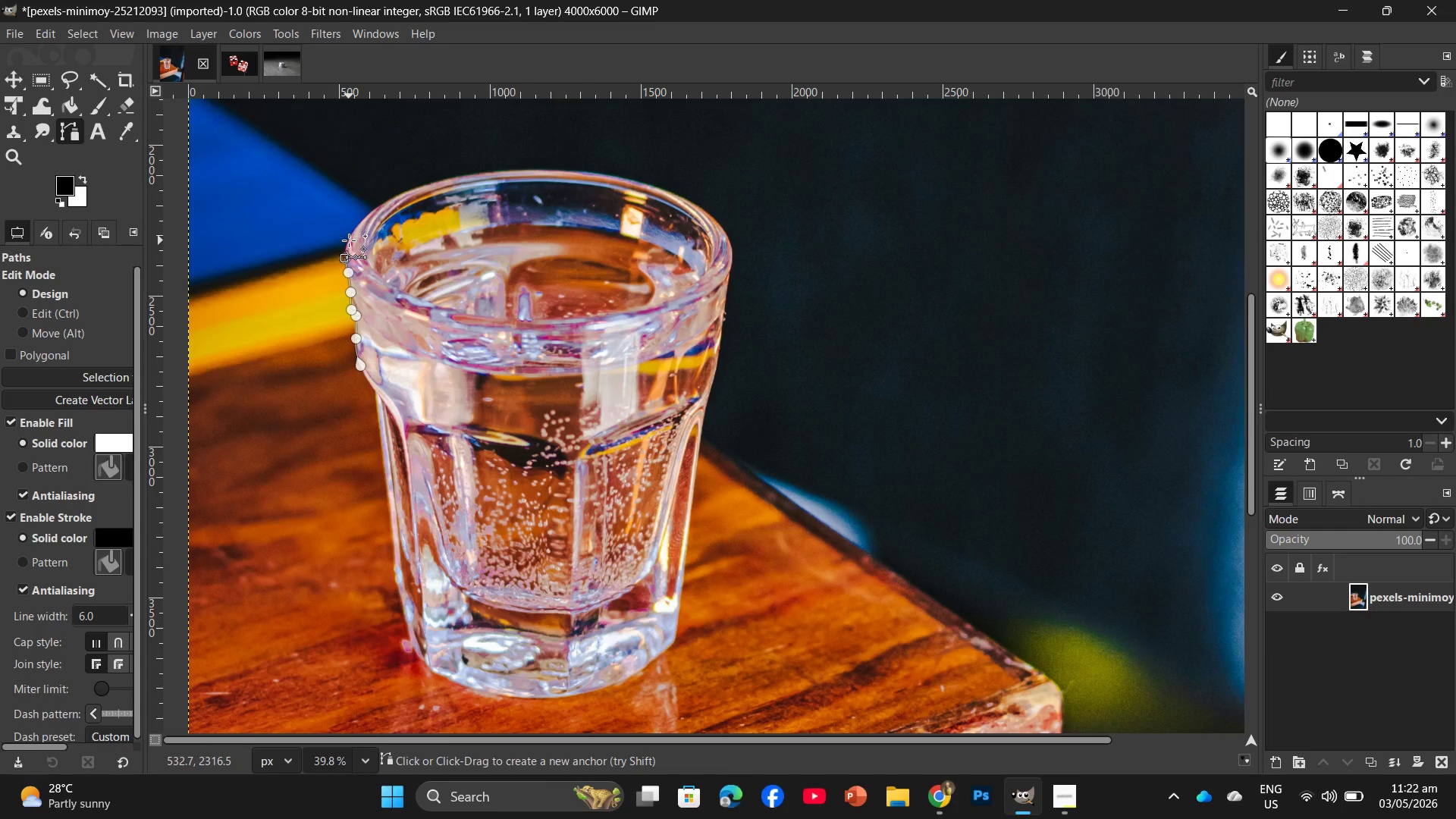 
left_click([349, 238])
 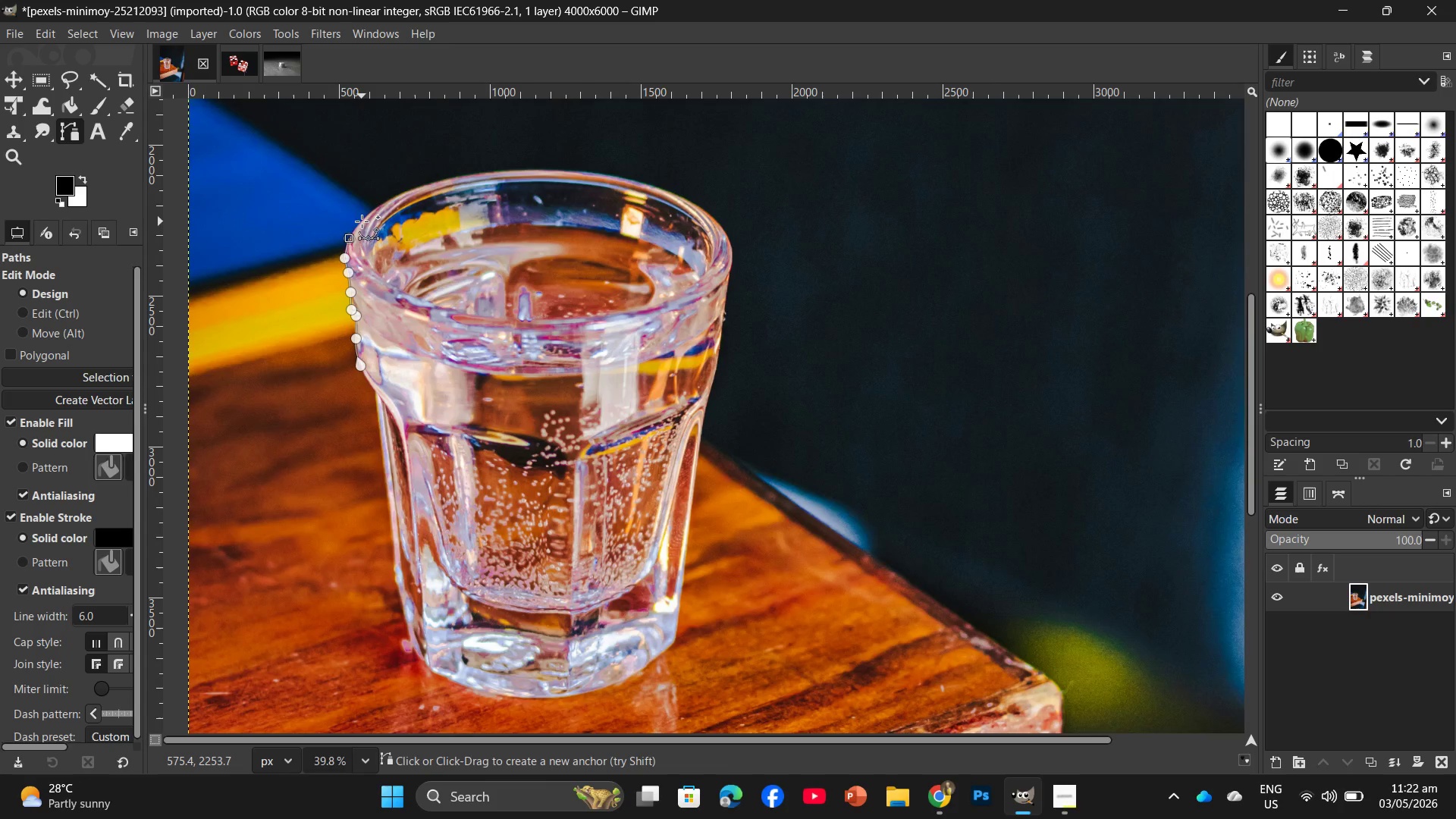 
left_click([362, 221])
 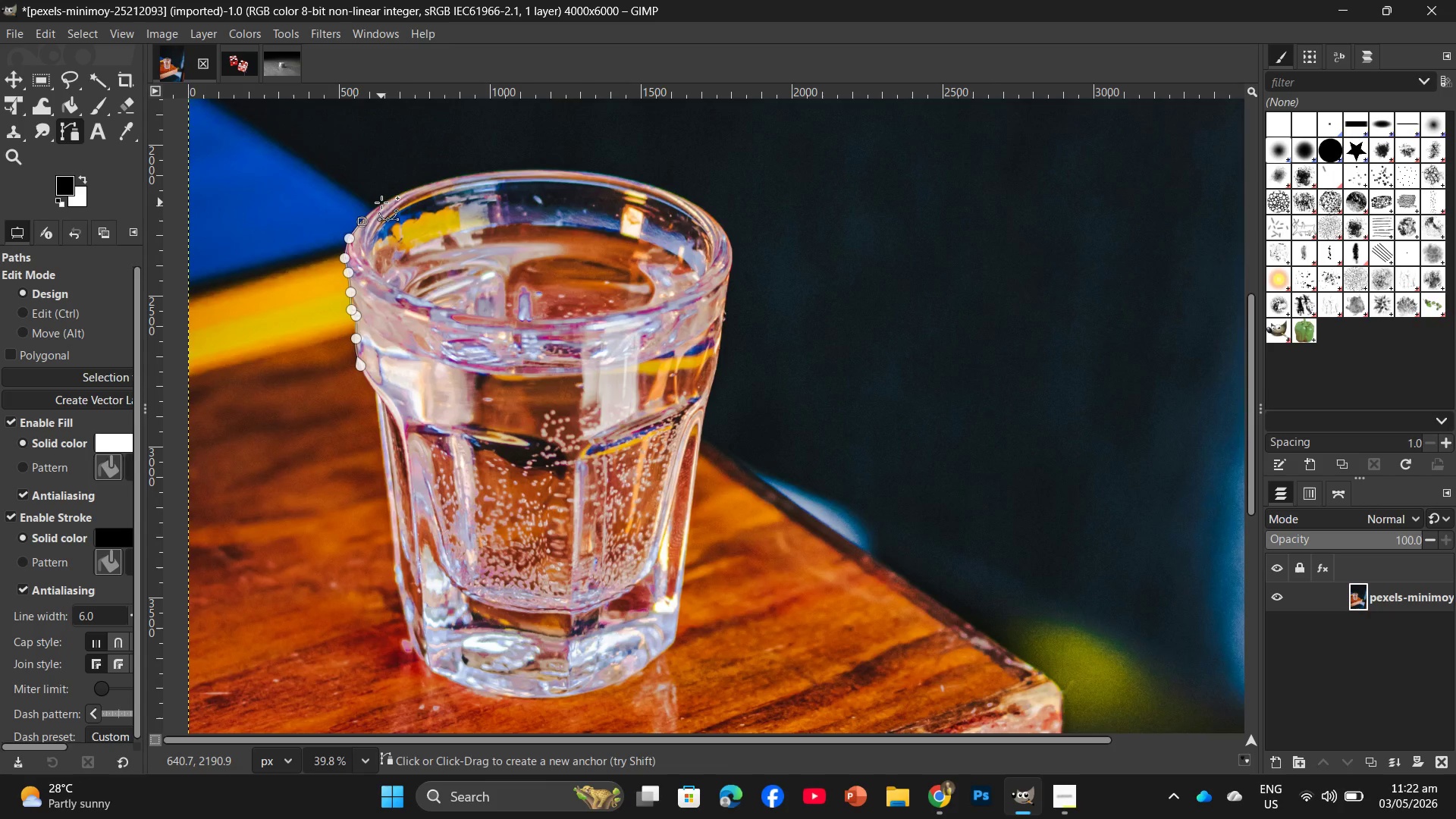 
left_click([381, 202])
 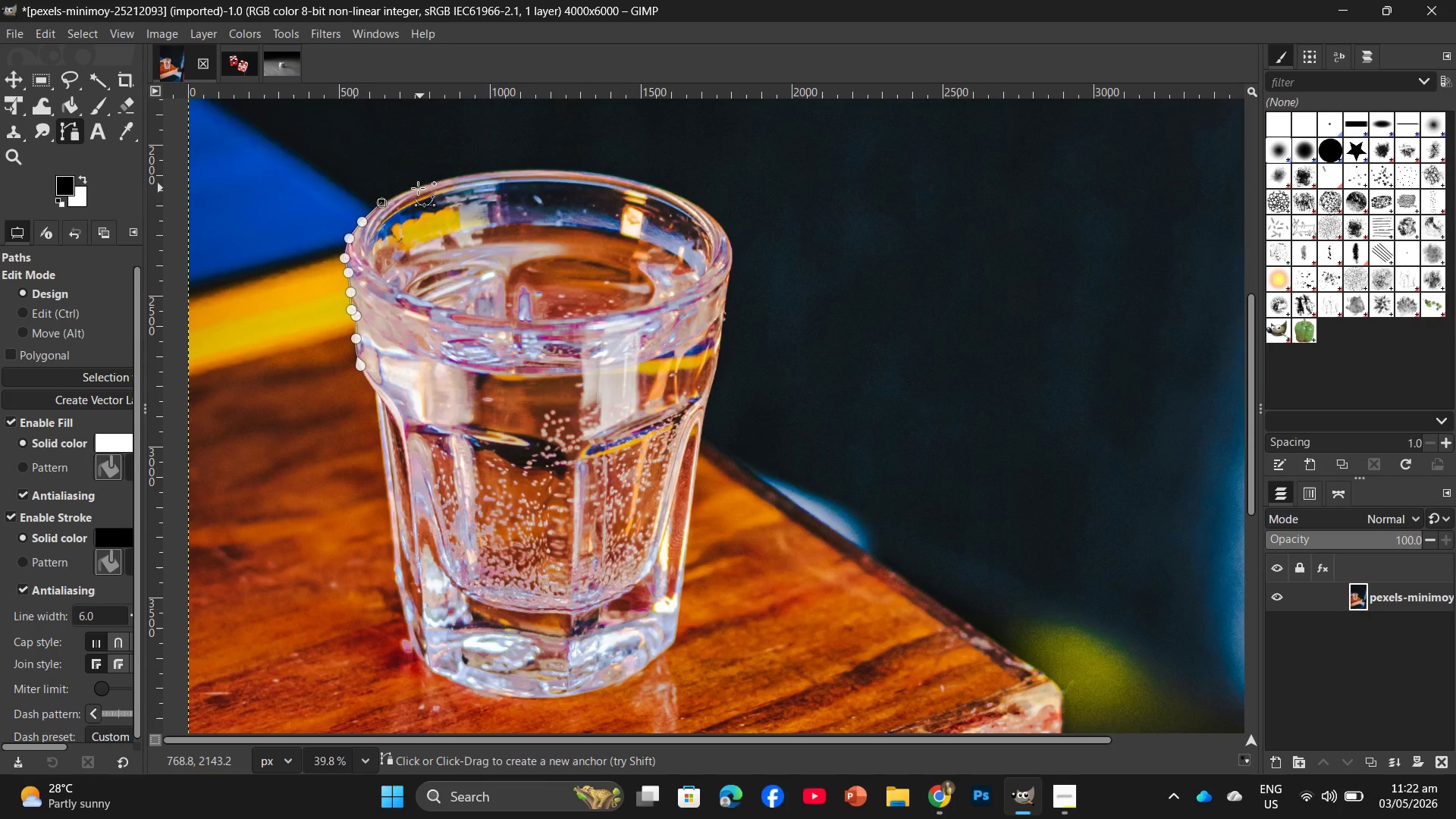 
left_click([413, 188])
 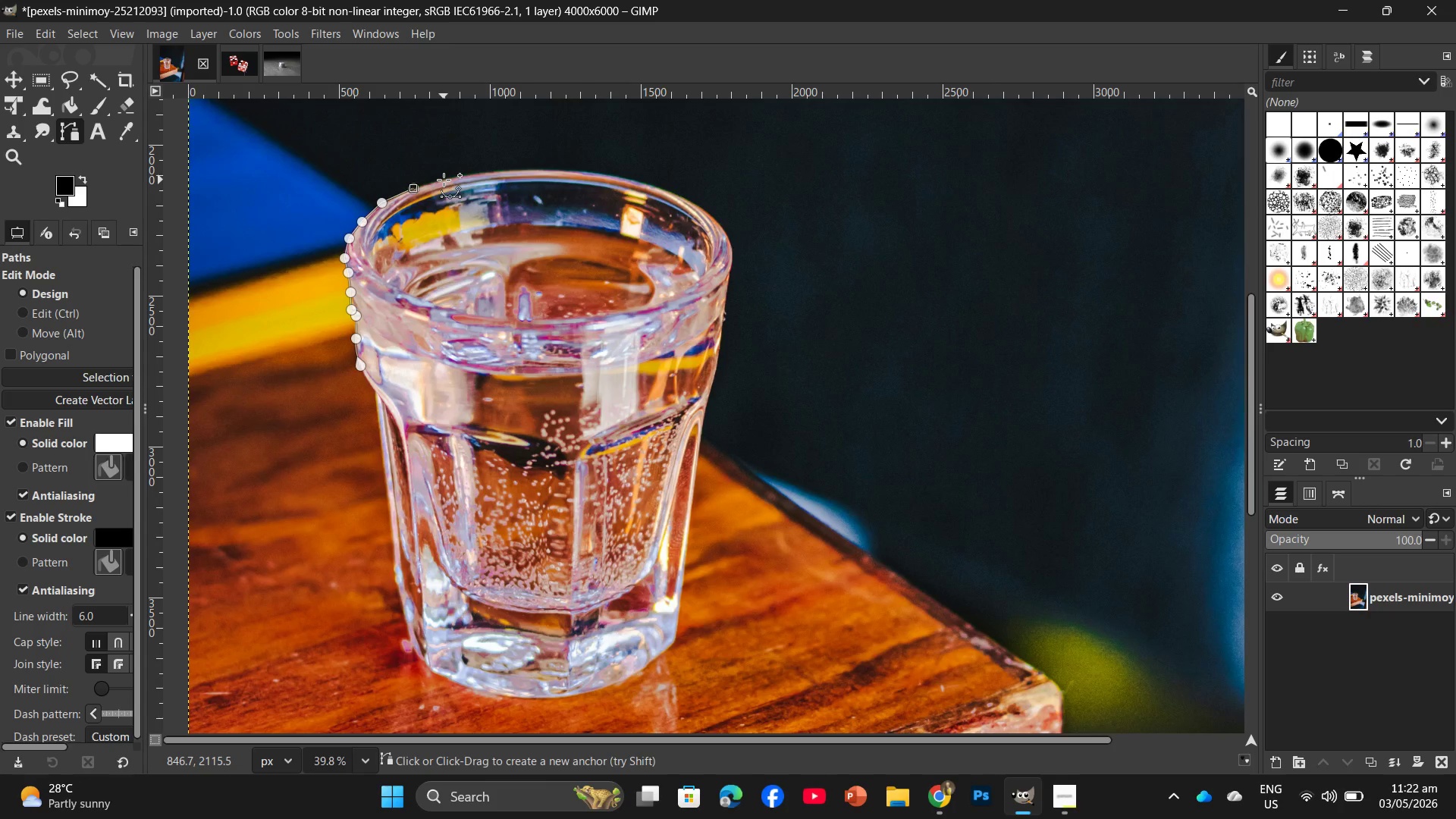 
left_click([444, 178])
 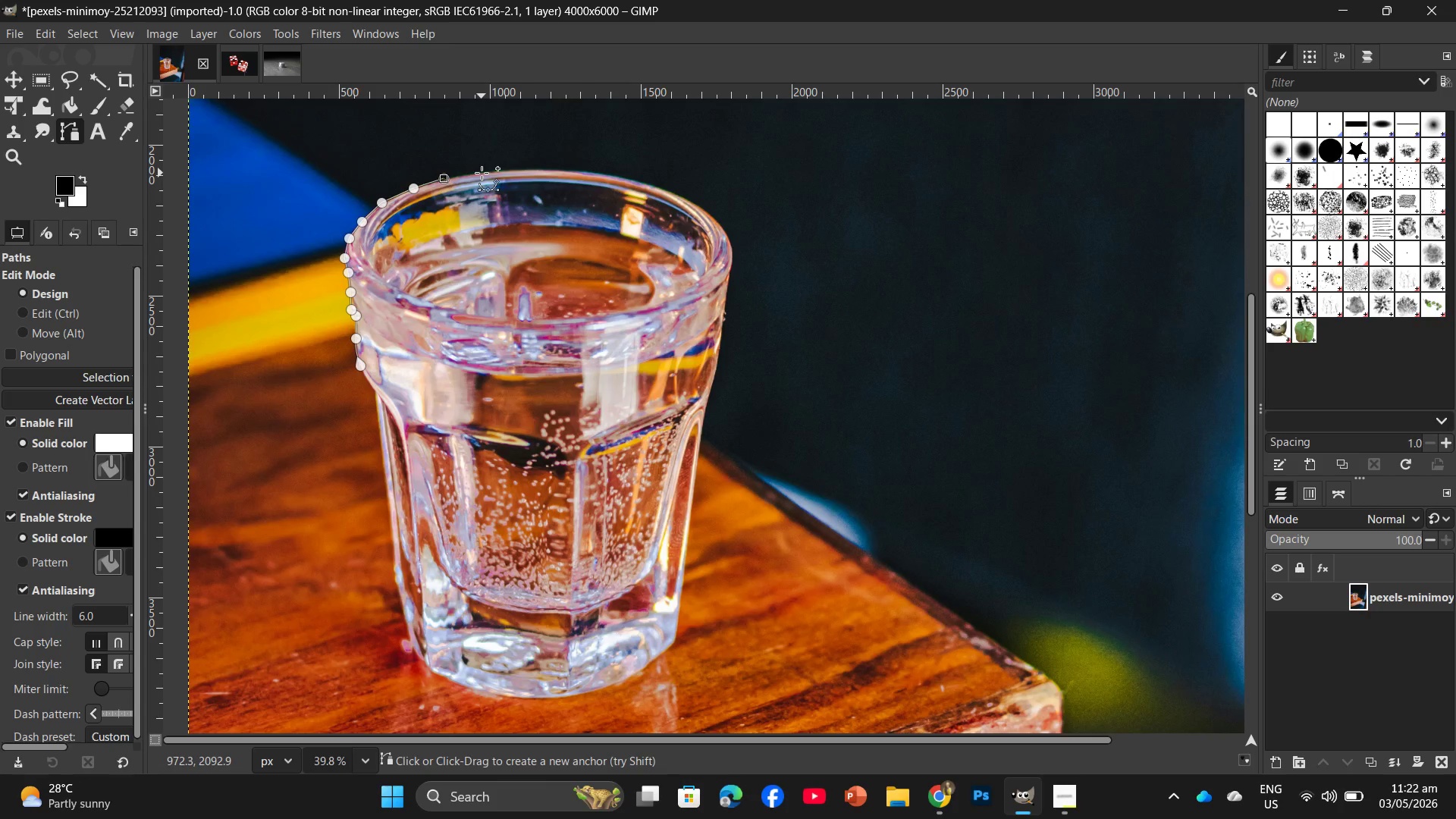 
left_click([482, 173])
 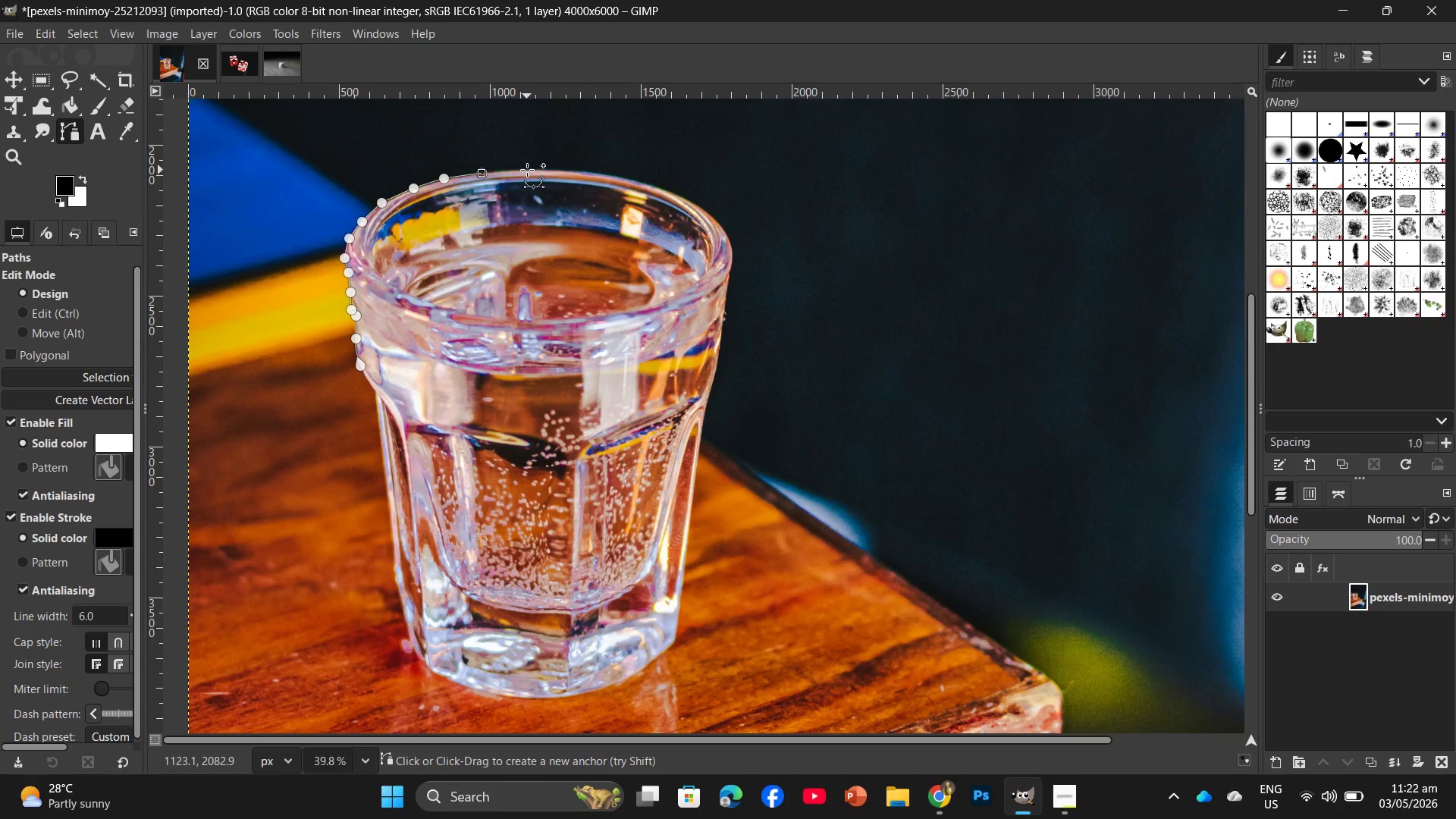 
left_click([527, 170])
 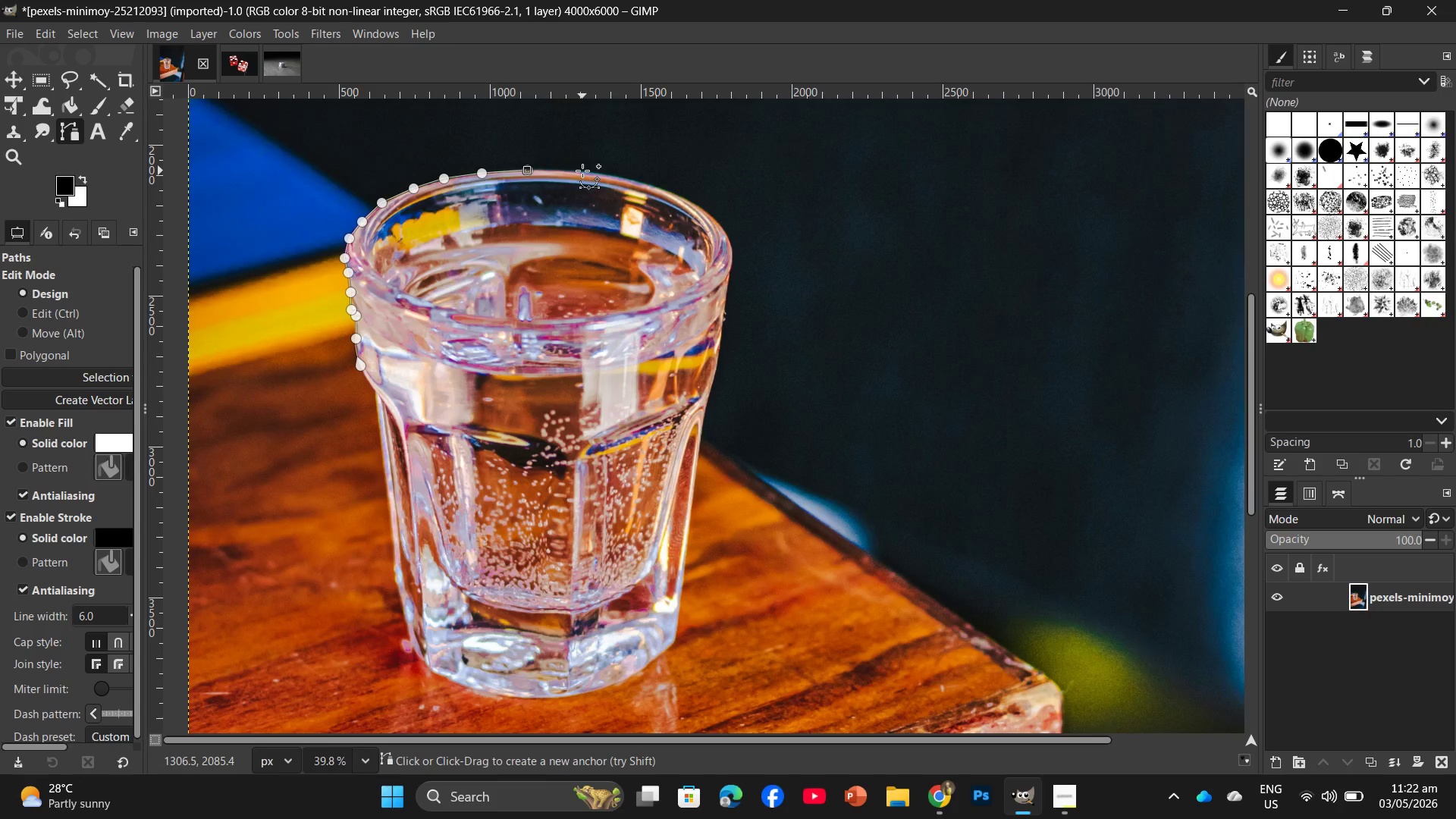 
left_click([582, 171])
 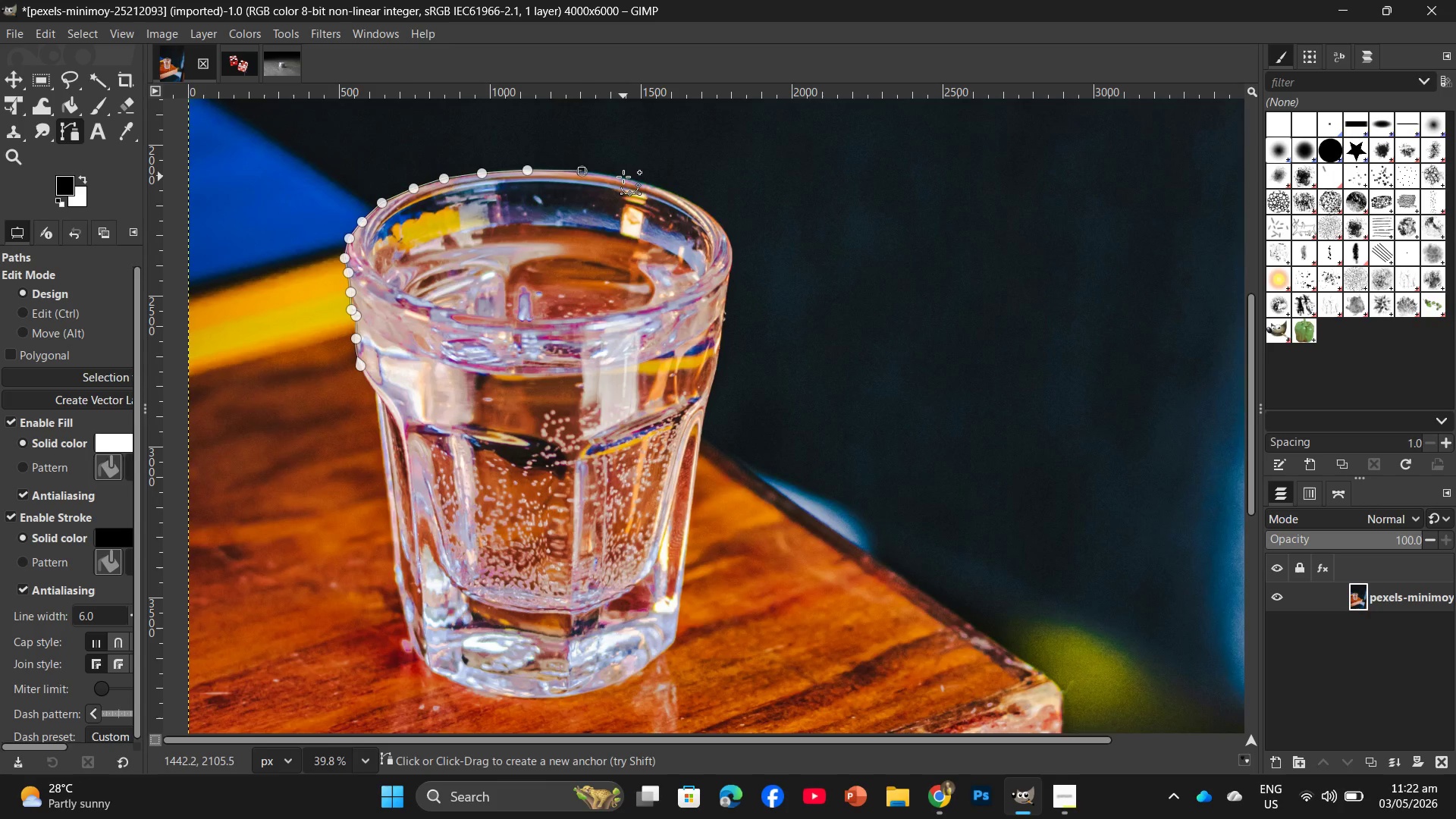 
left_click([623, 177])
 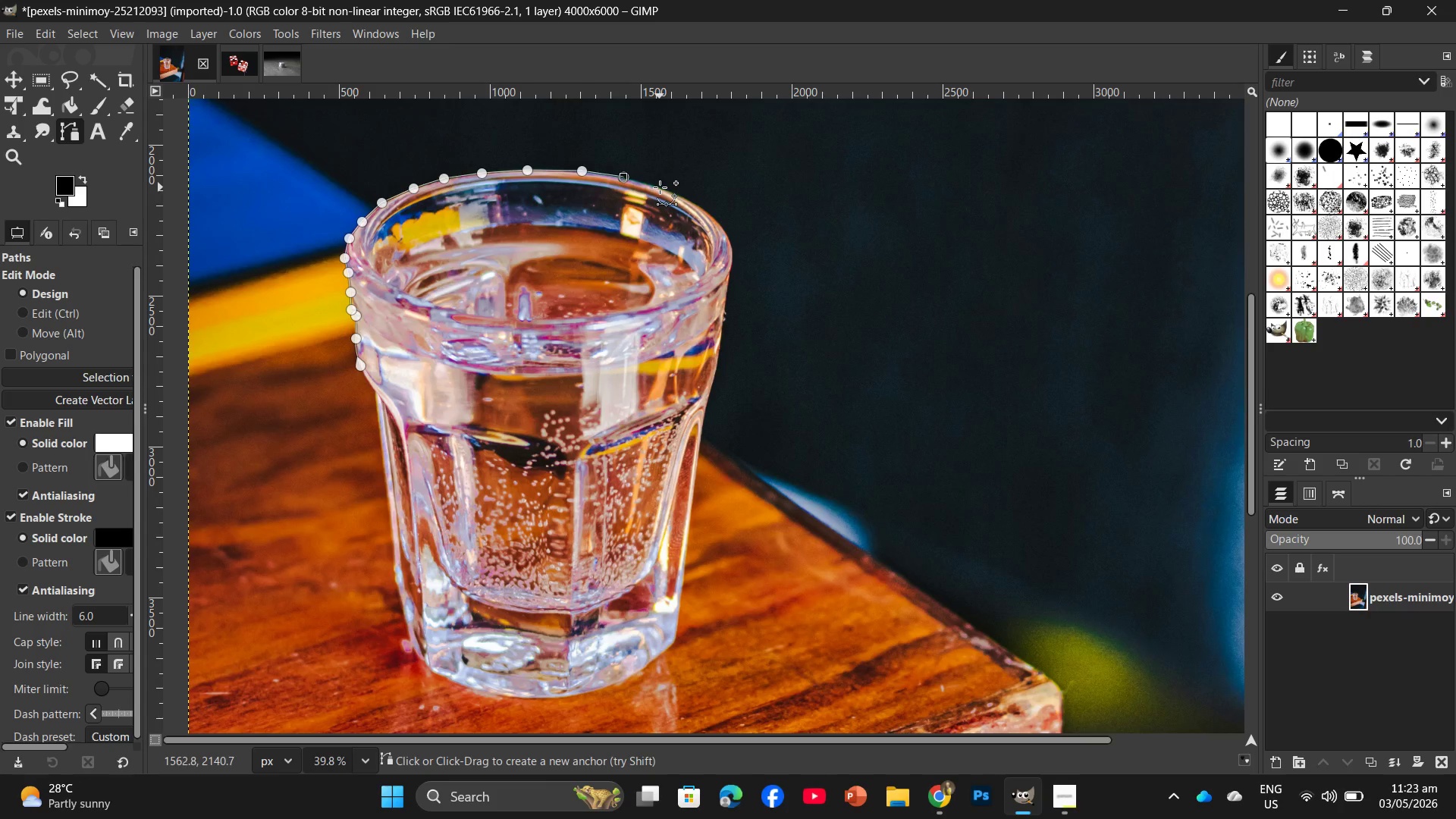 
left_click([660, 187])
 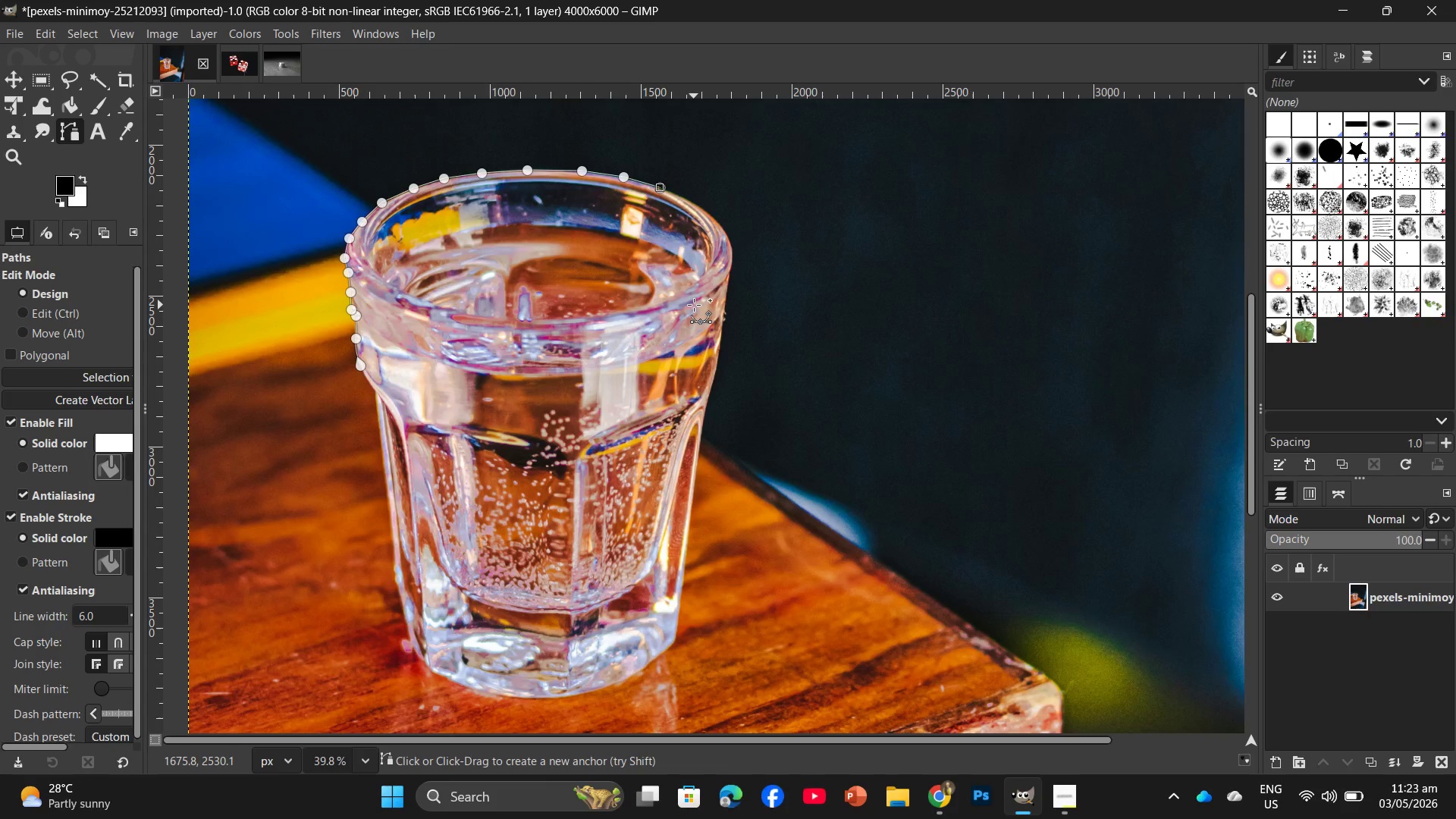 
wait(20.02)
 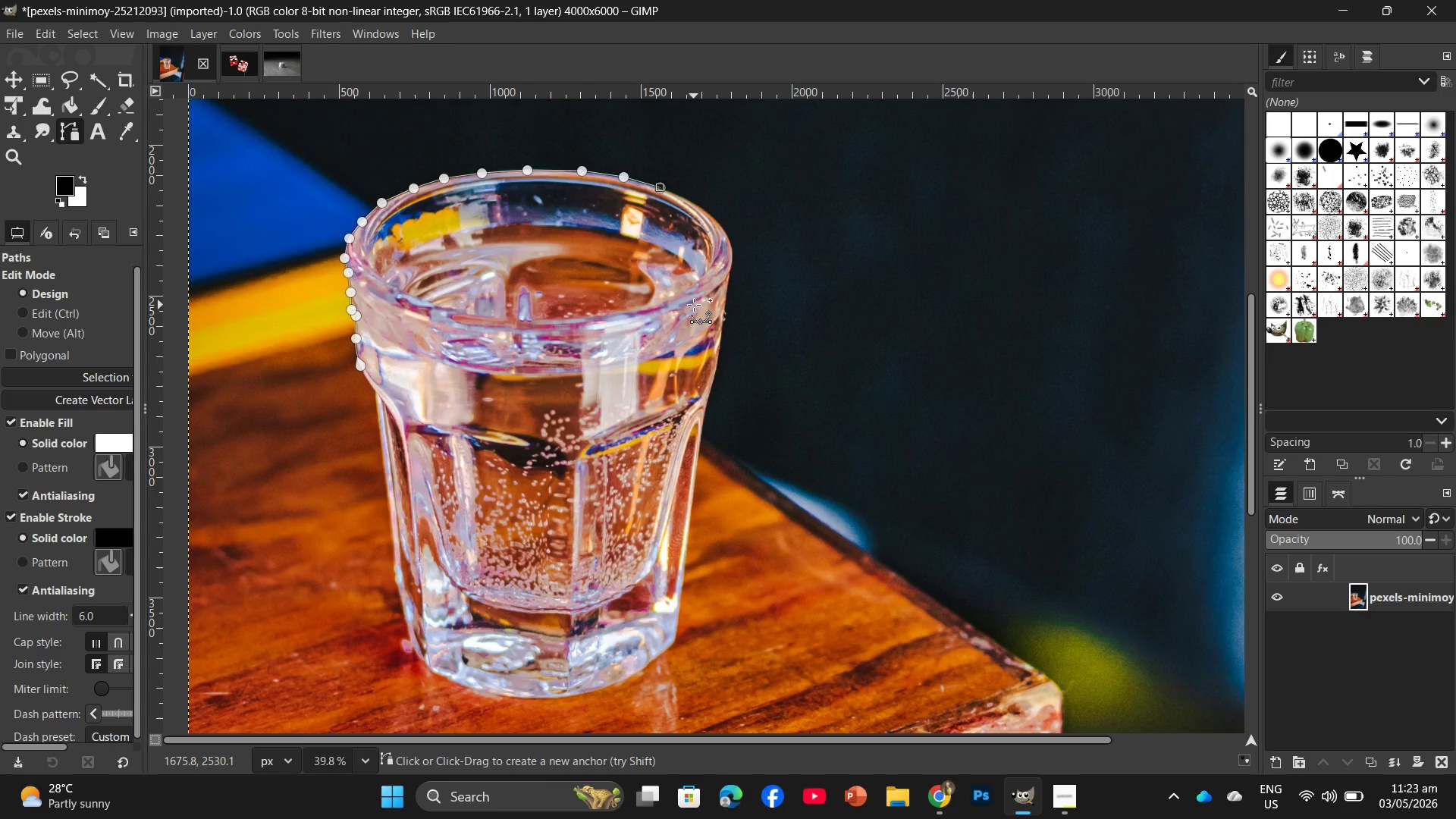 
left_click([698, 205])
 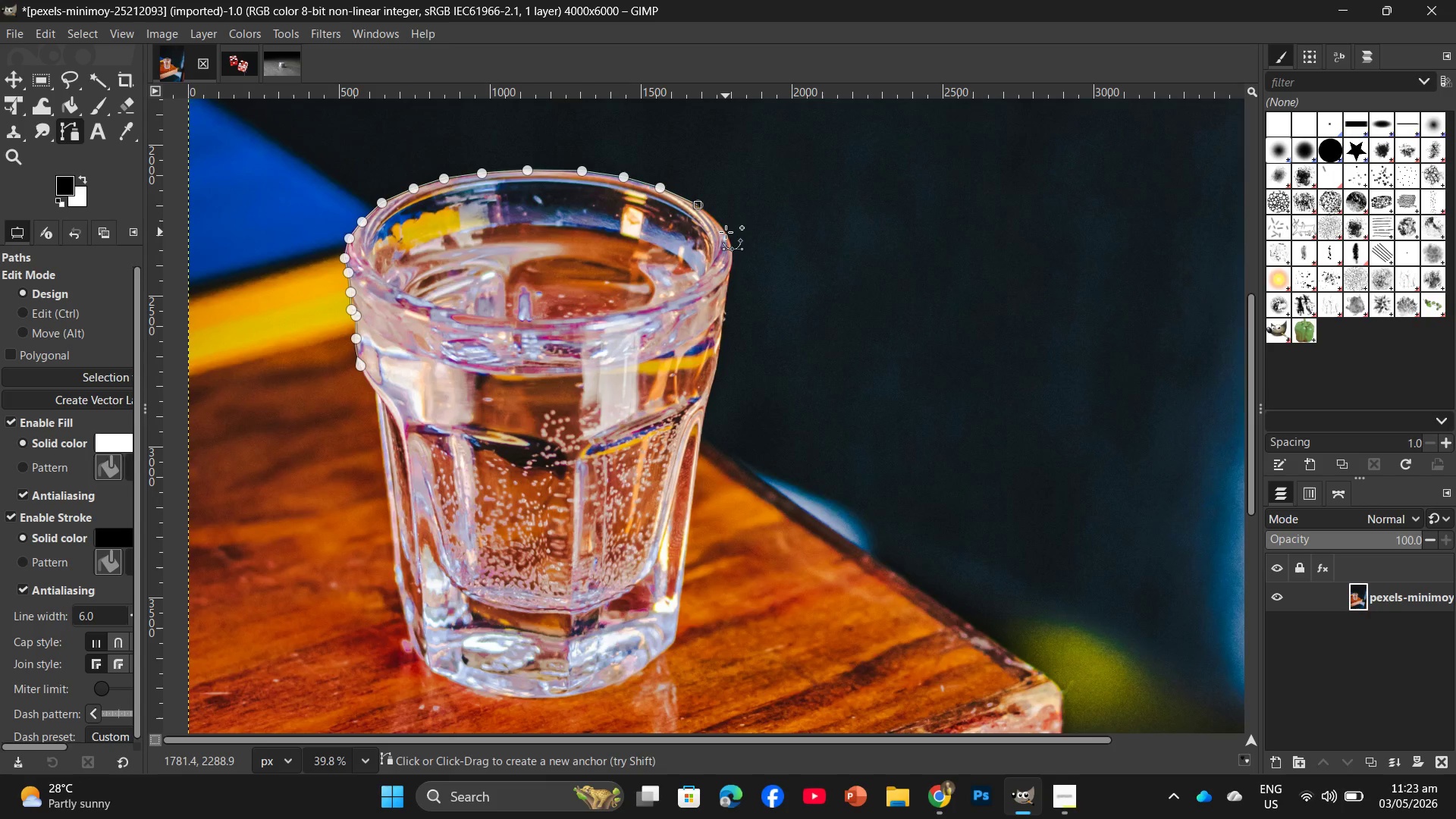 
left_click([726, 232])
 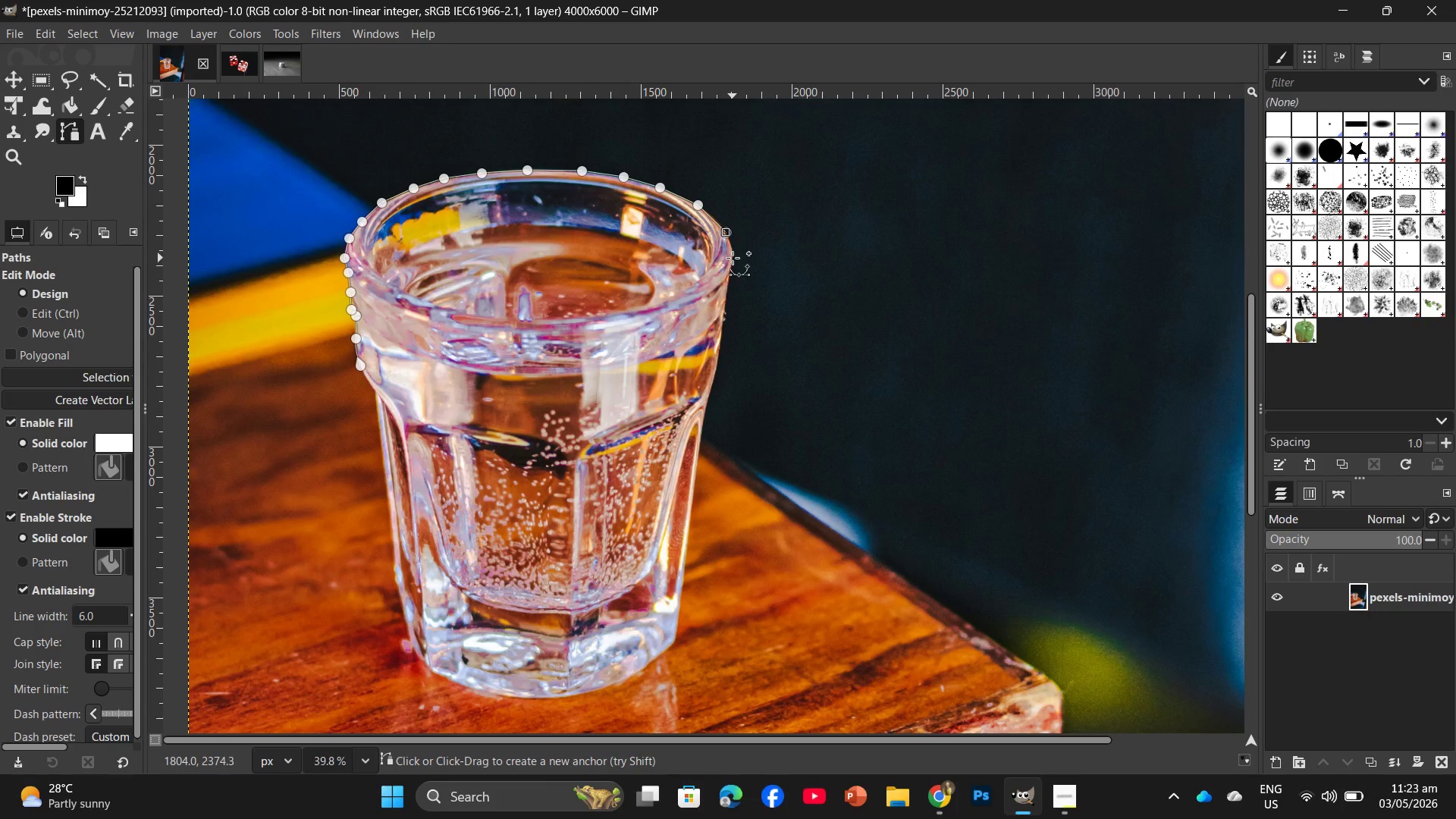 
left_click([733, 257])
 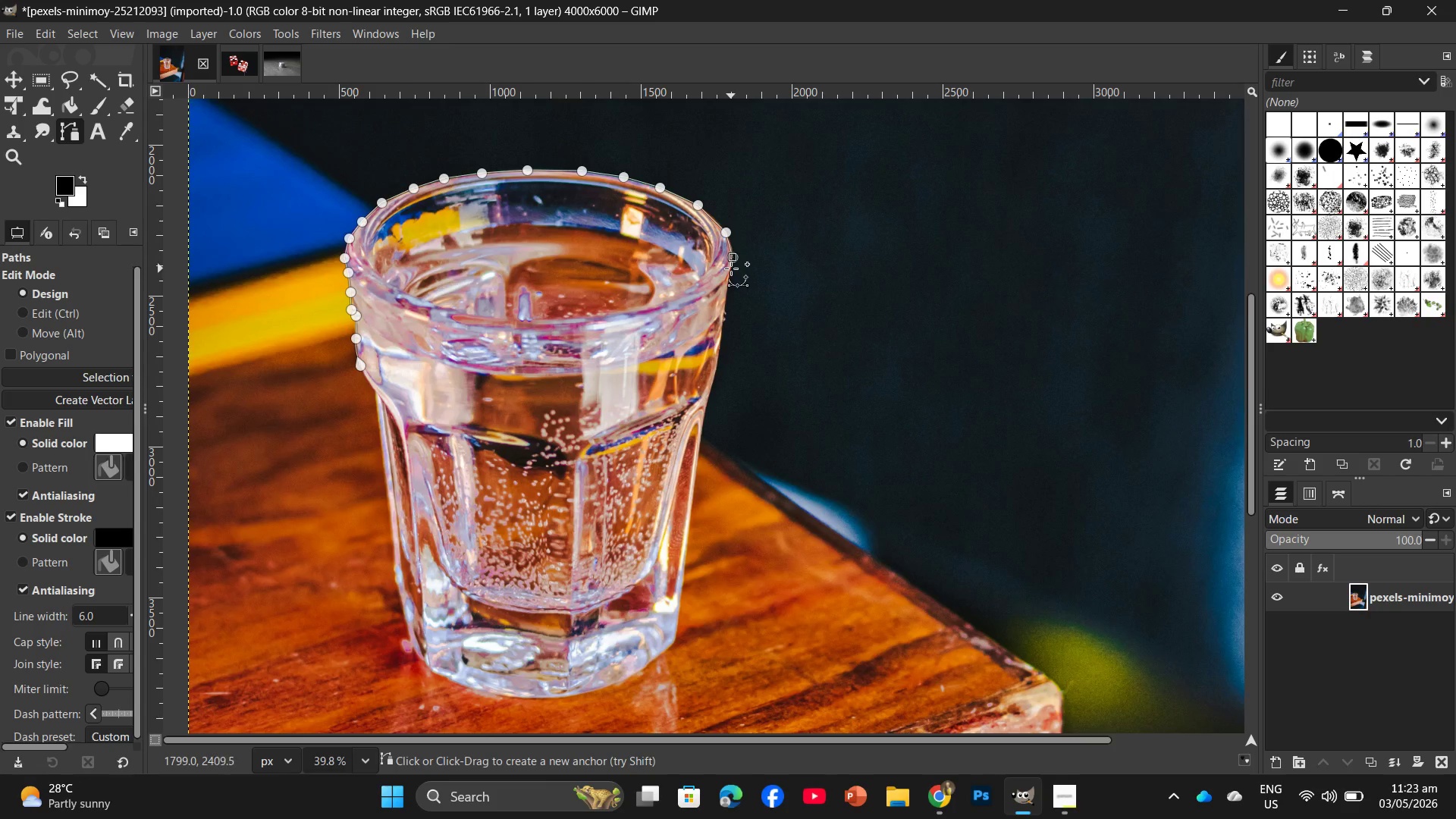 
left_click([731, 268])
 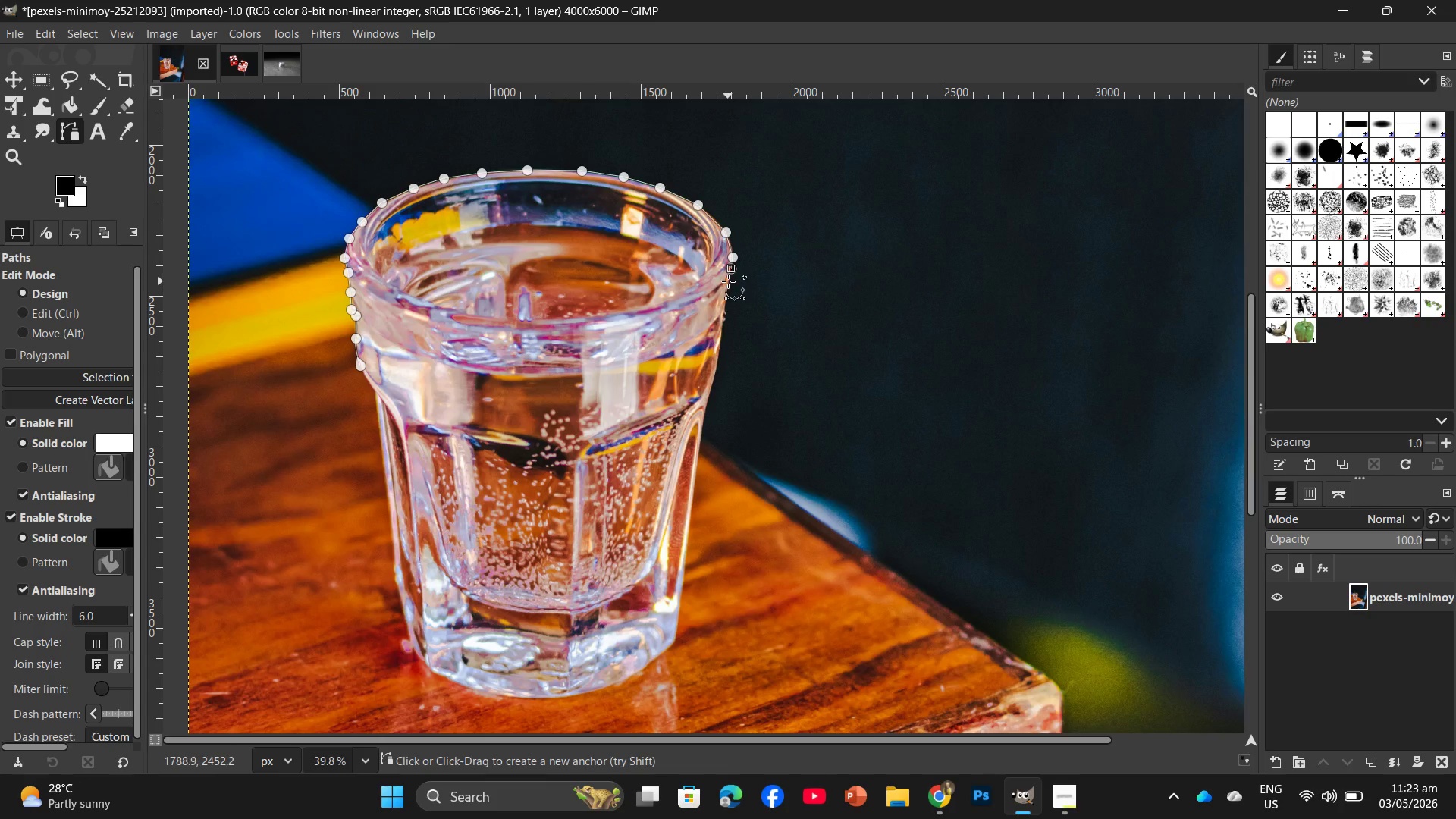 
left_click([728, 281])
 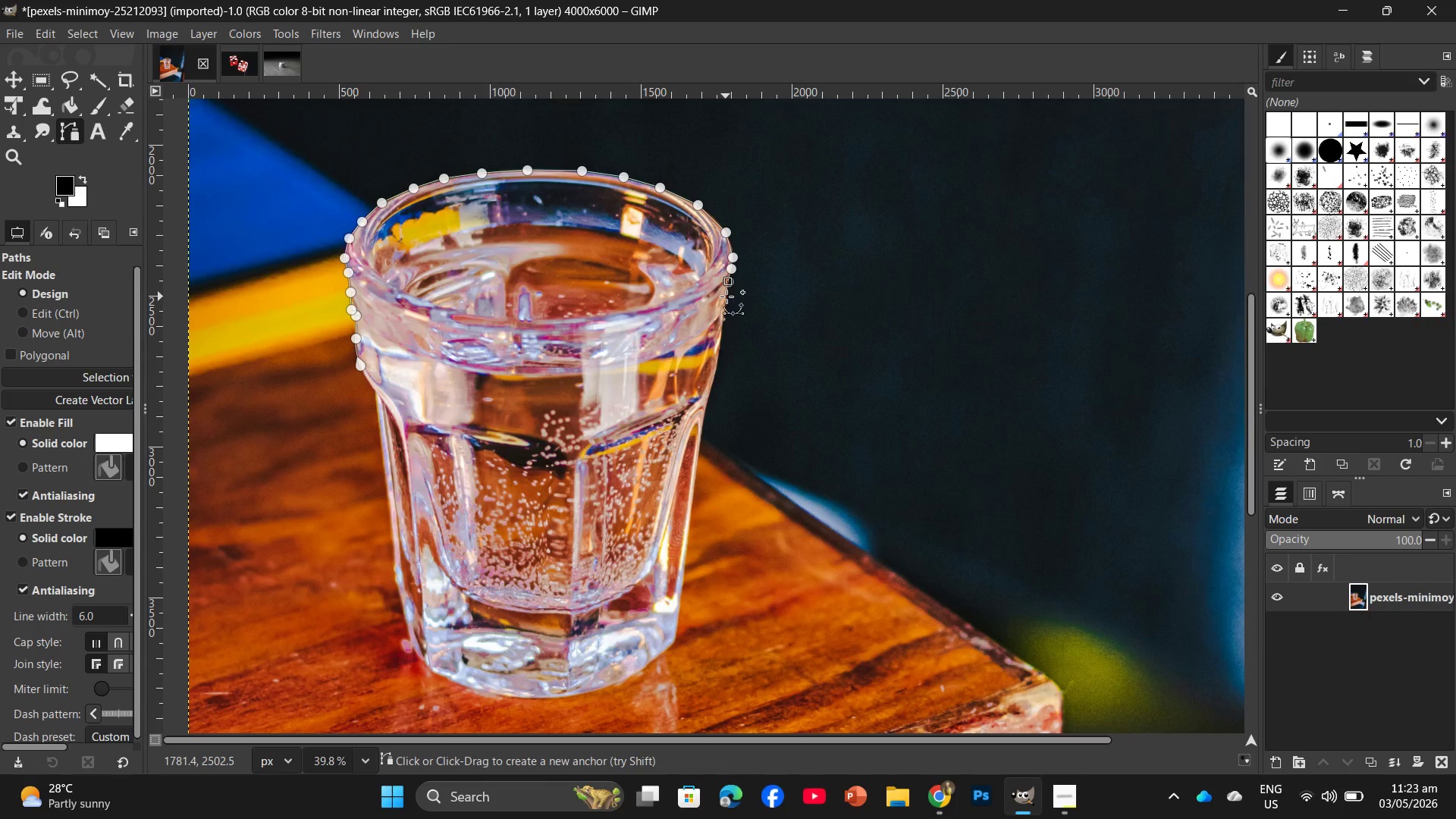 
left_click([726, 297])
 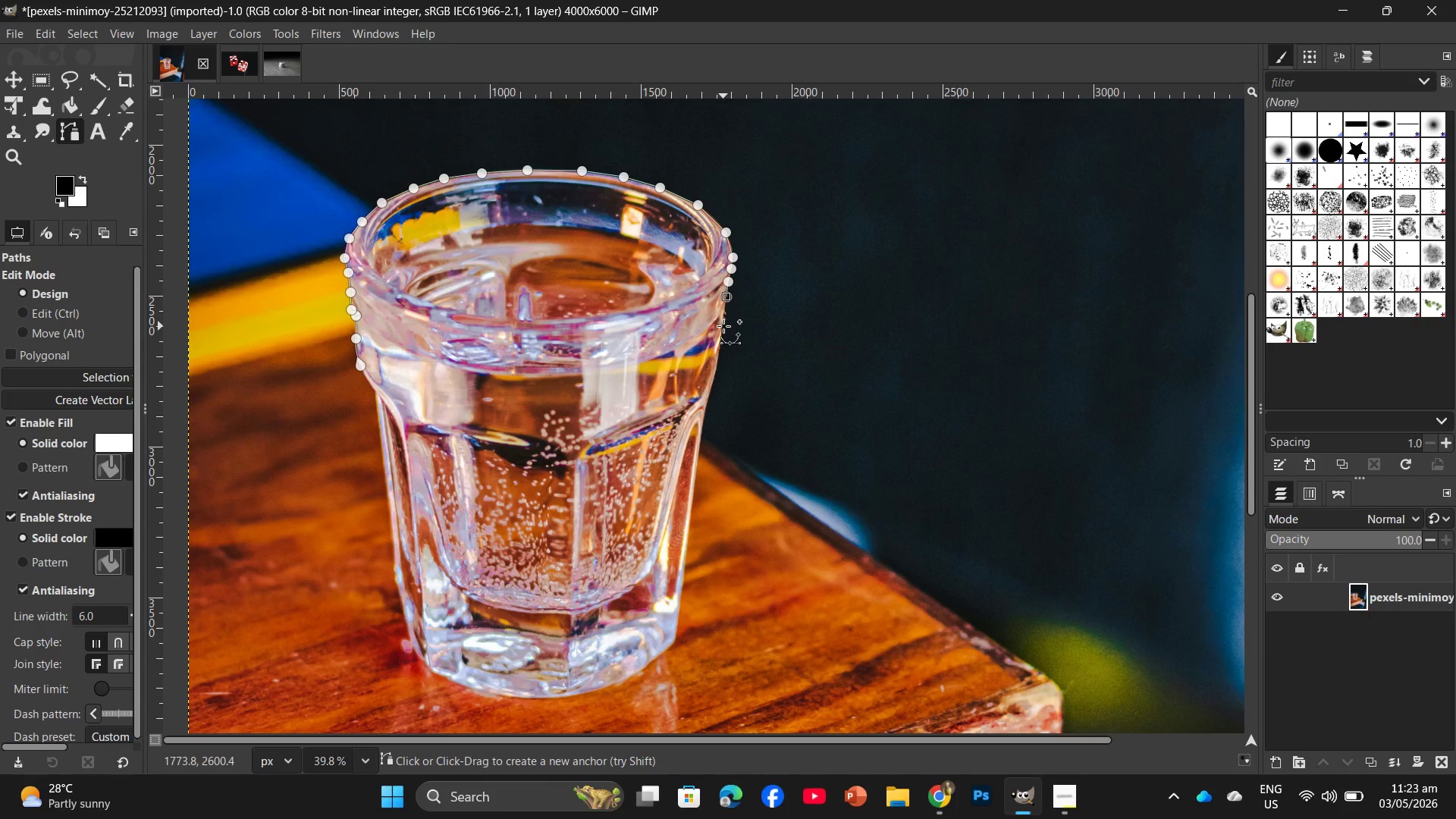 
left_click([723, 326])
 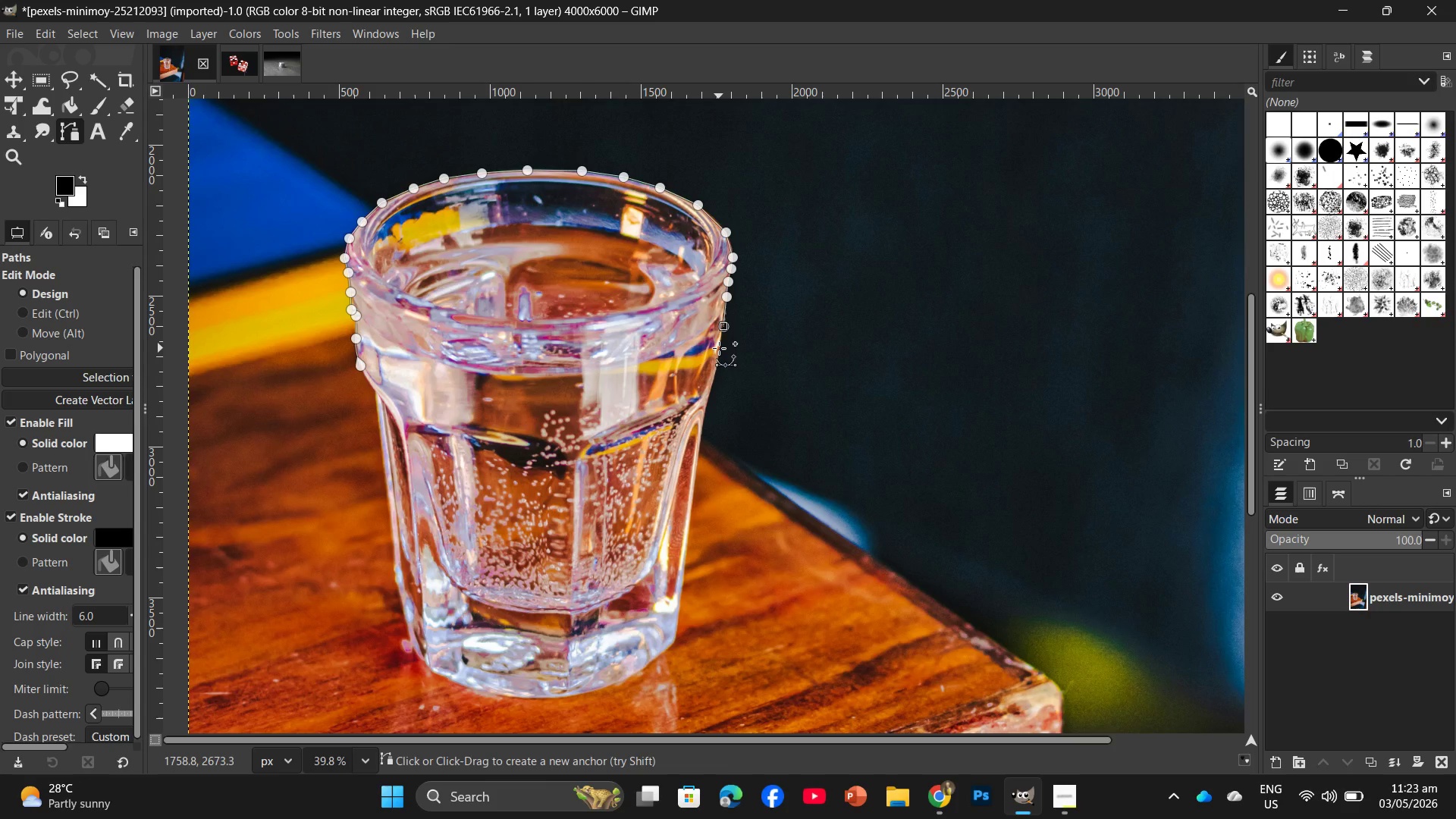 
left_click([719, 348])
 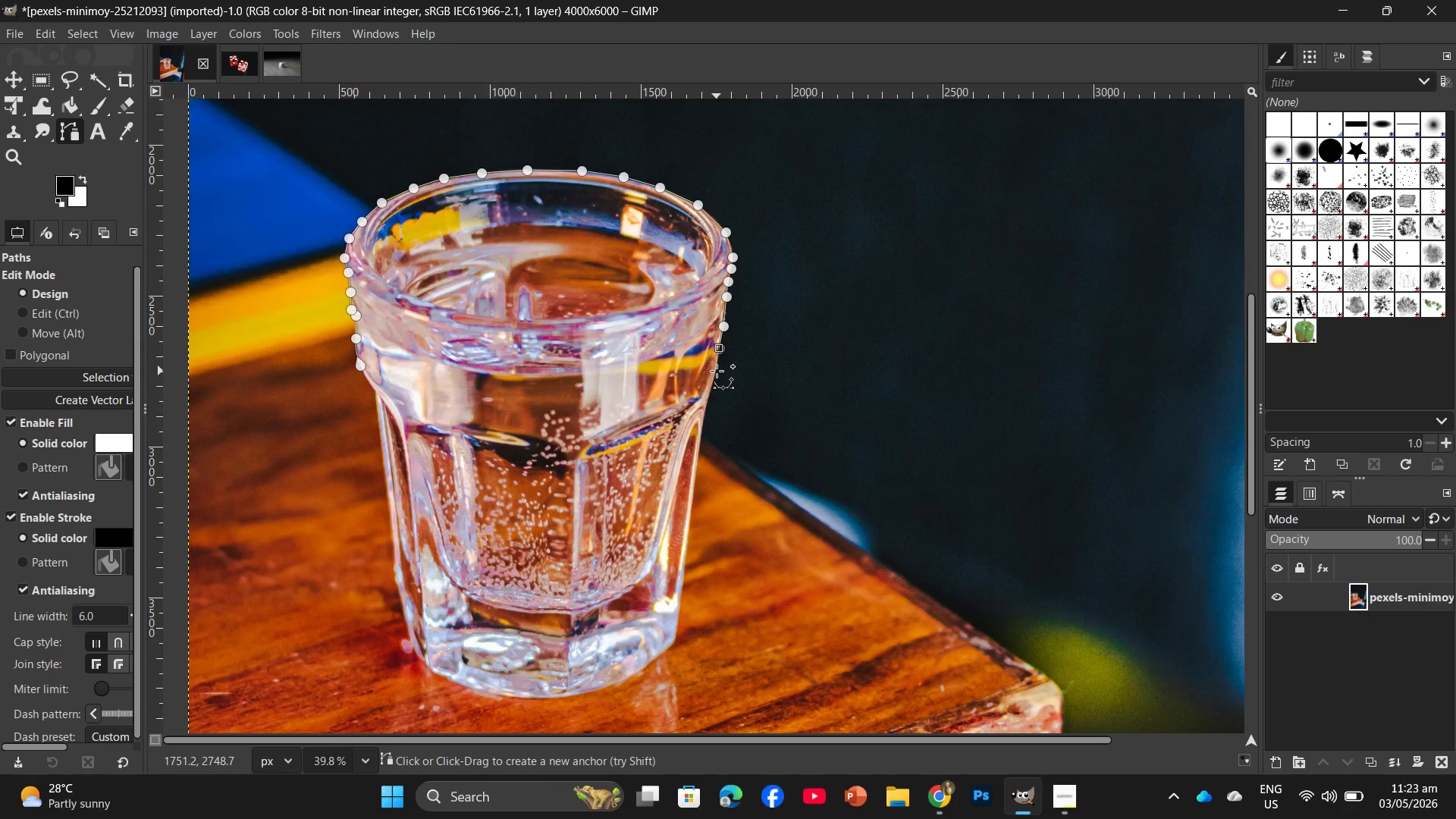 
left_click([715, 371])
 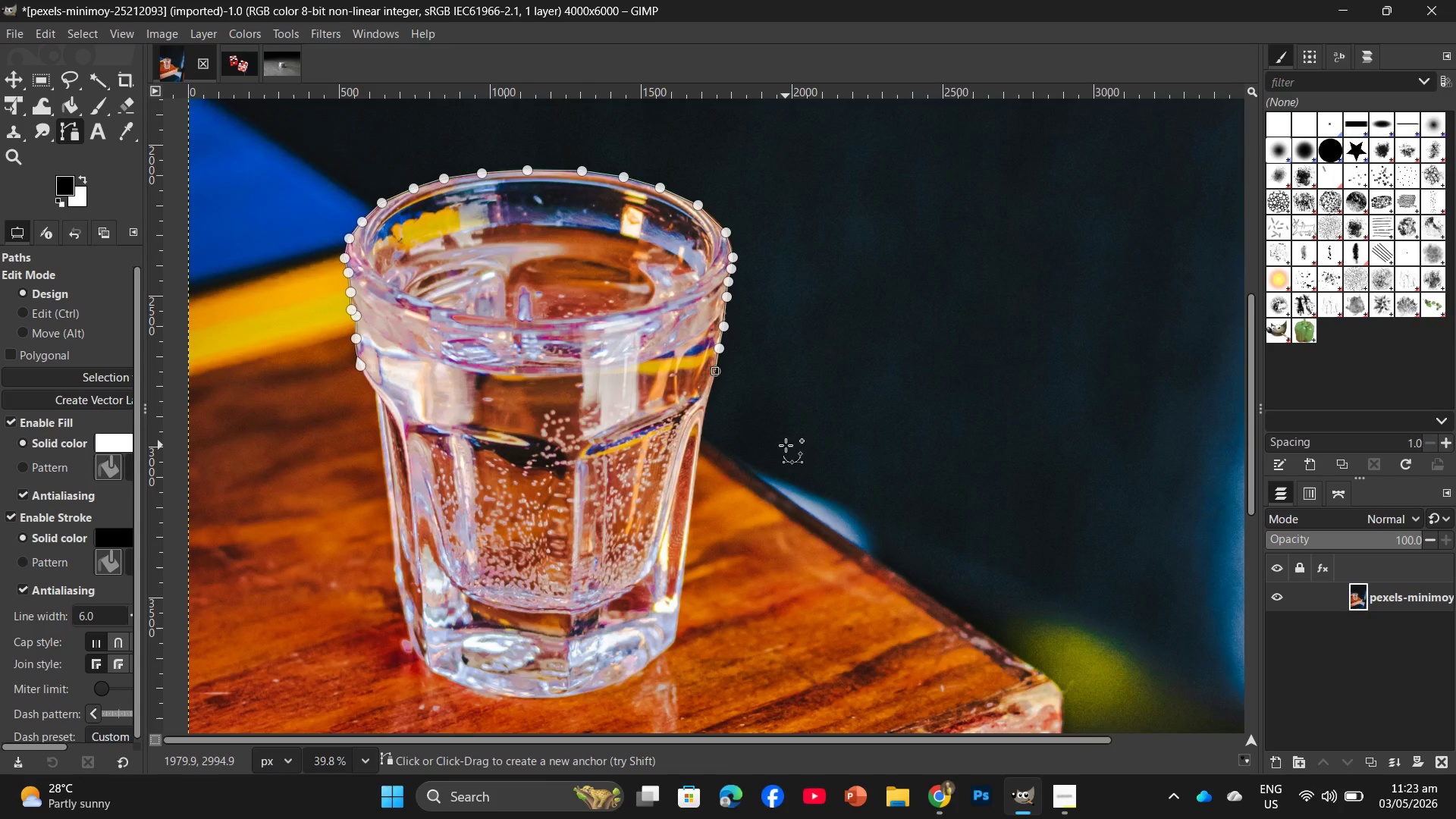 
hold_key(key=ControlLeft, duration=1.31)
scroll: coordinate [770, 428], scroll_direction: up, amount: 7.0
 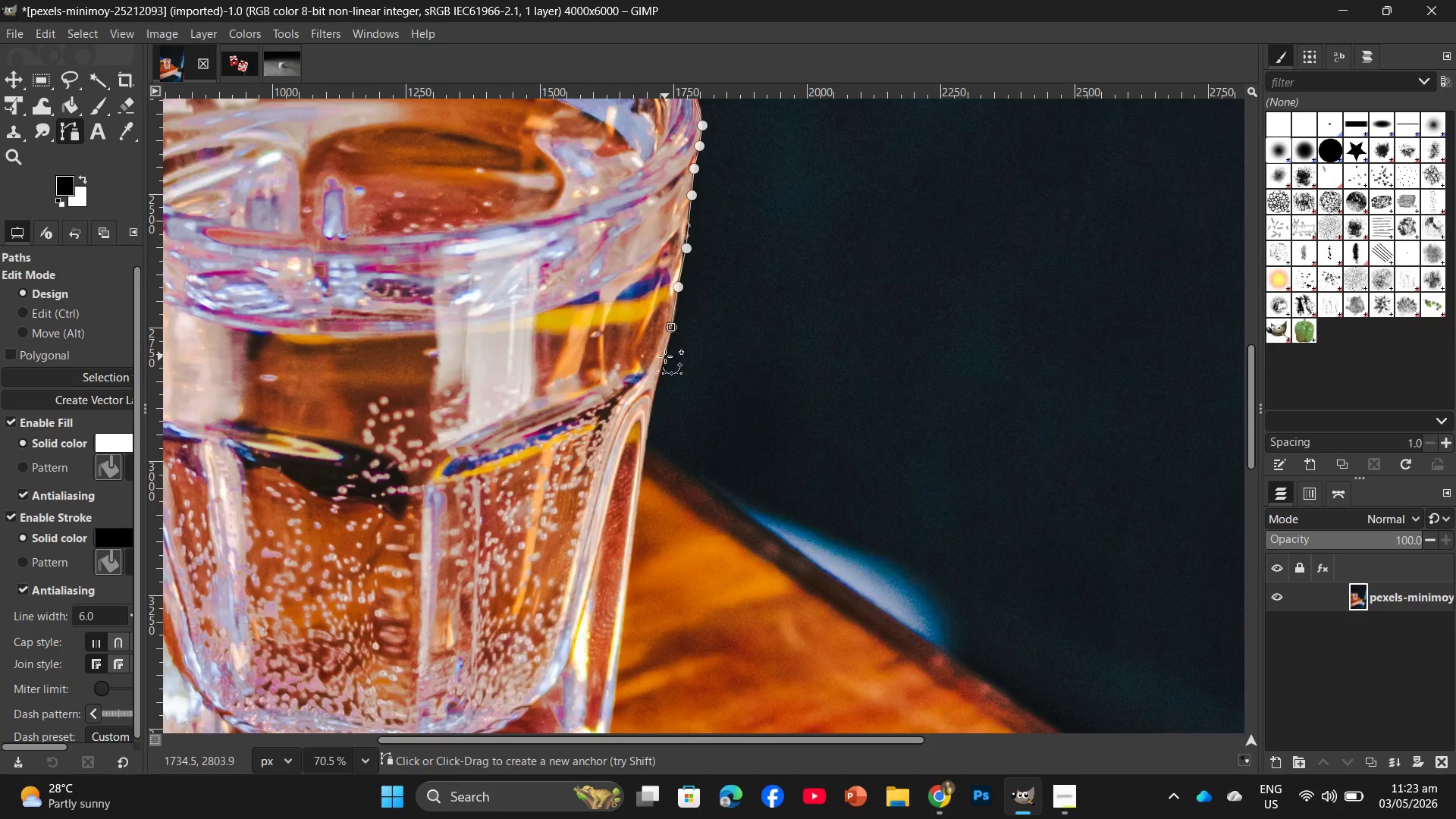 
left_click([664, 356])
 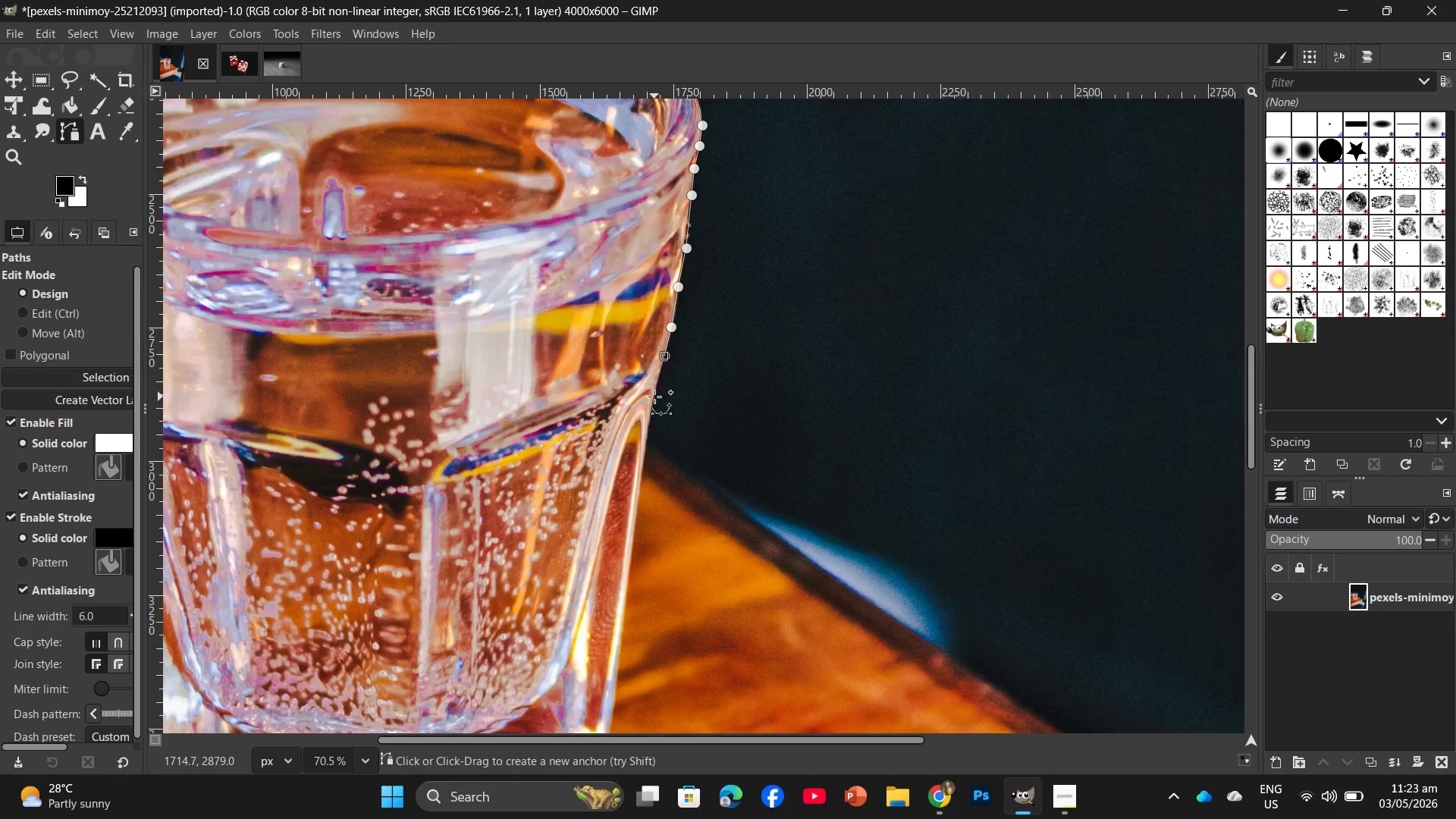 
left_click([654, 397])
 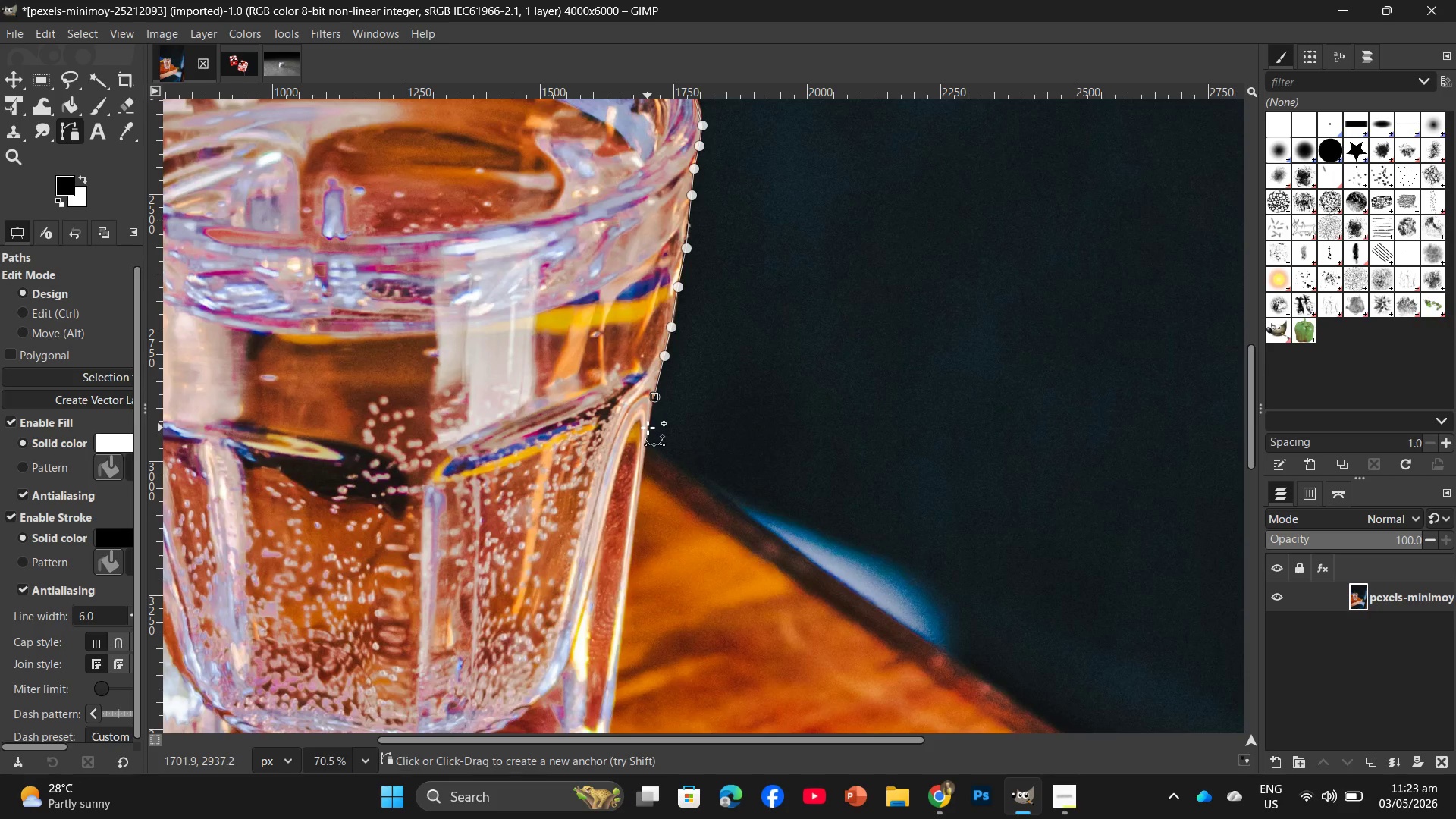 
left_click([648, 428])
 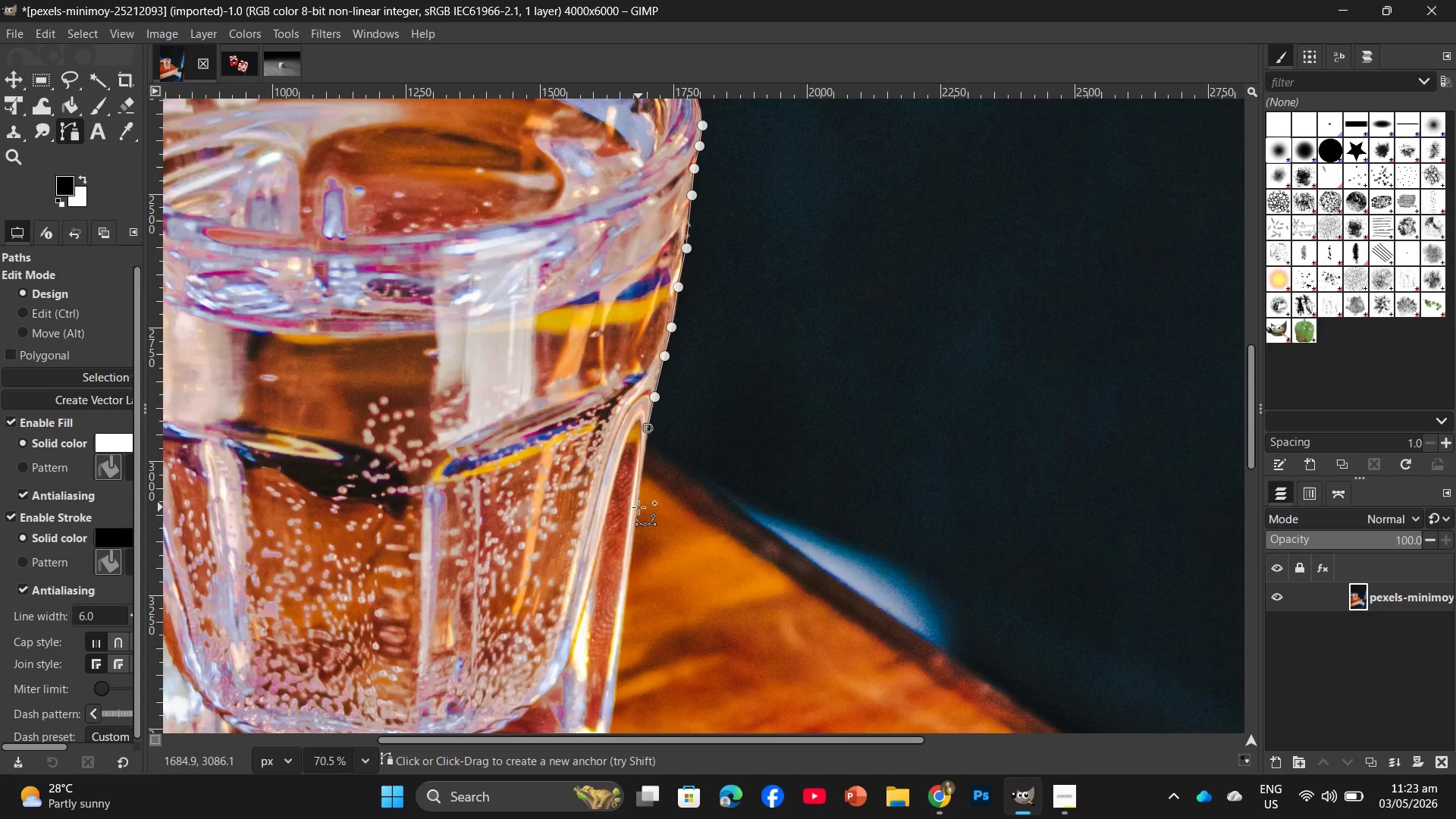 
left_click([637, 509])
 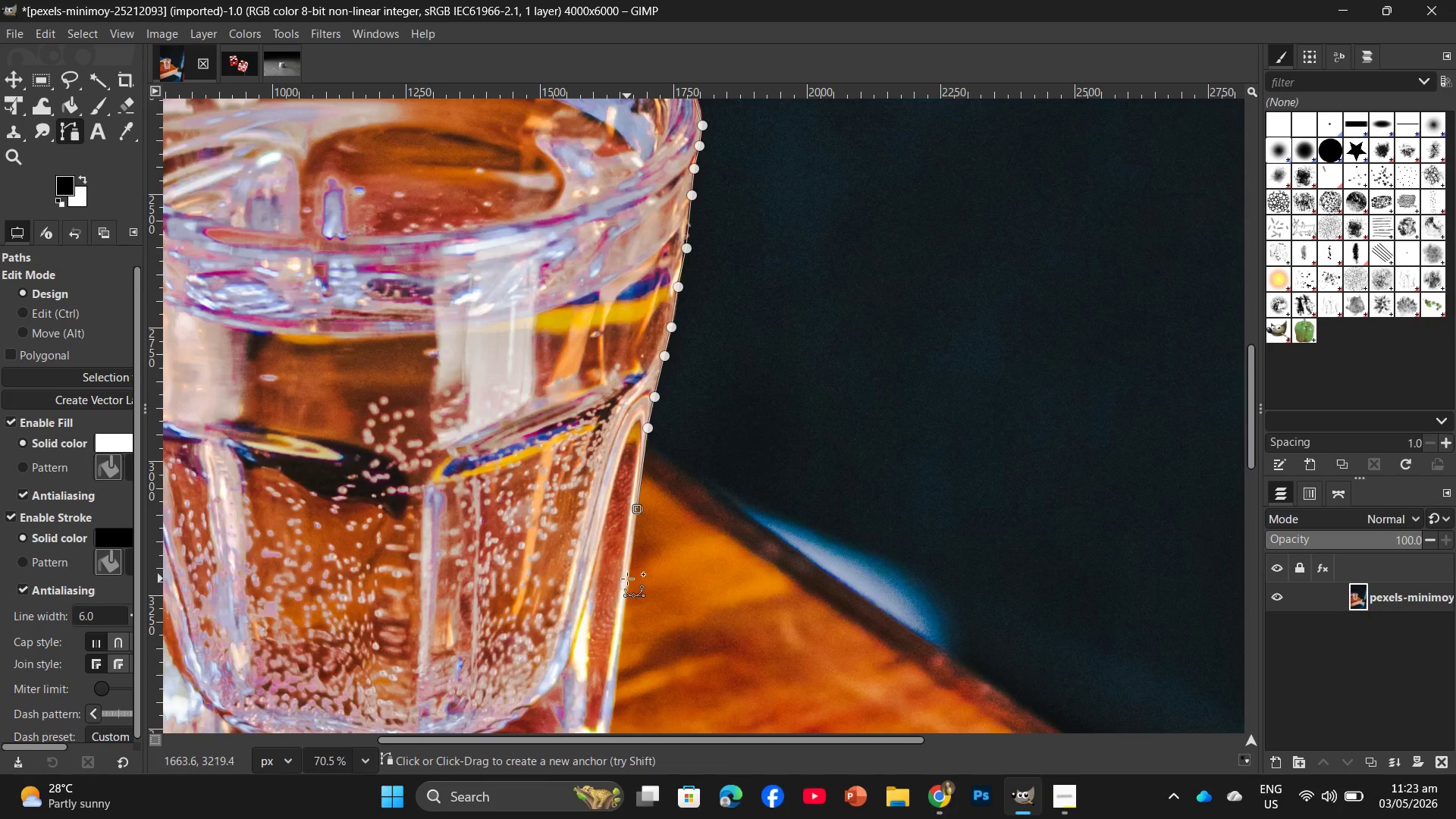 
left_click([627, 579])
 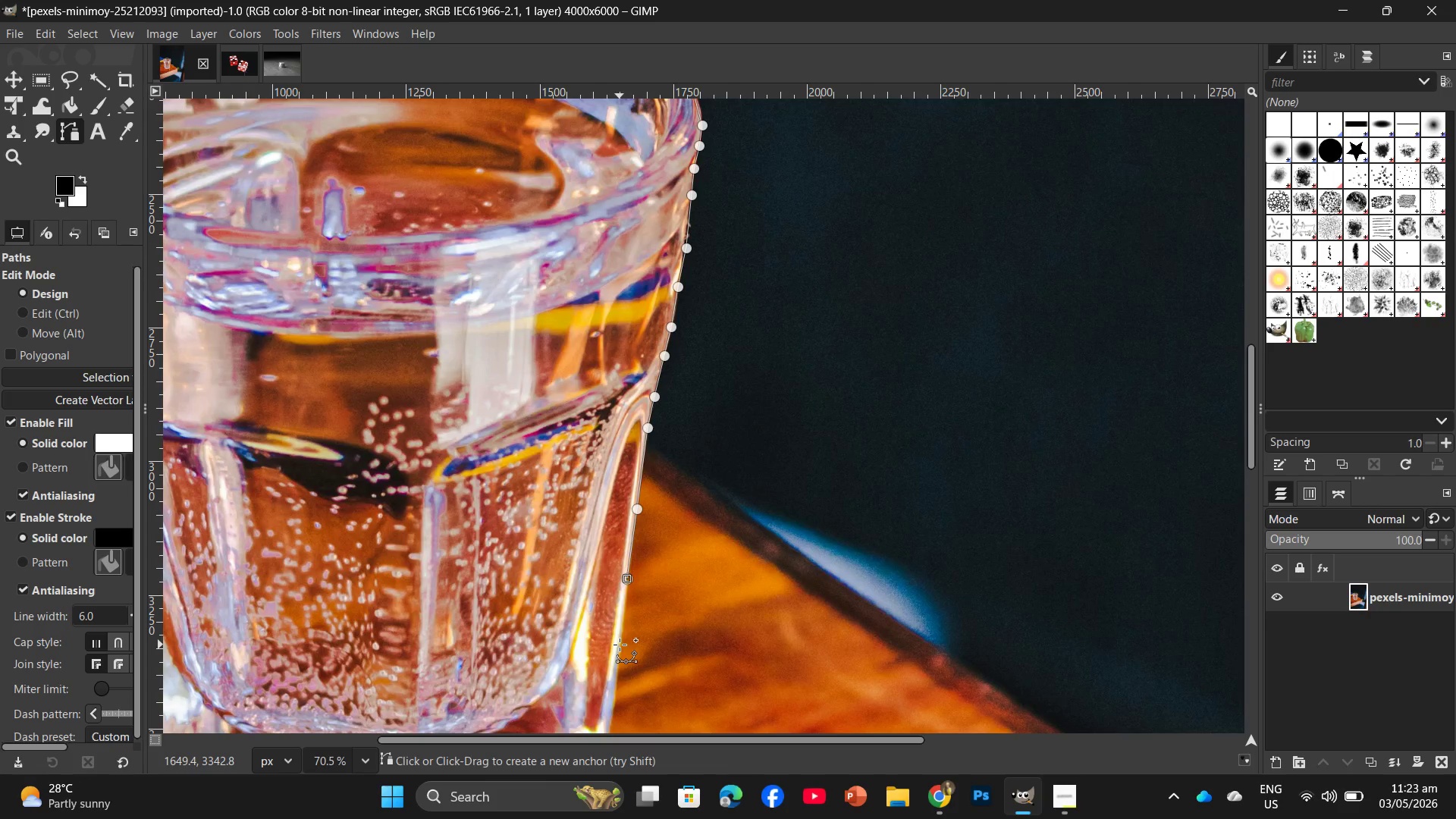 
left_click([620, 645])
 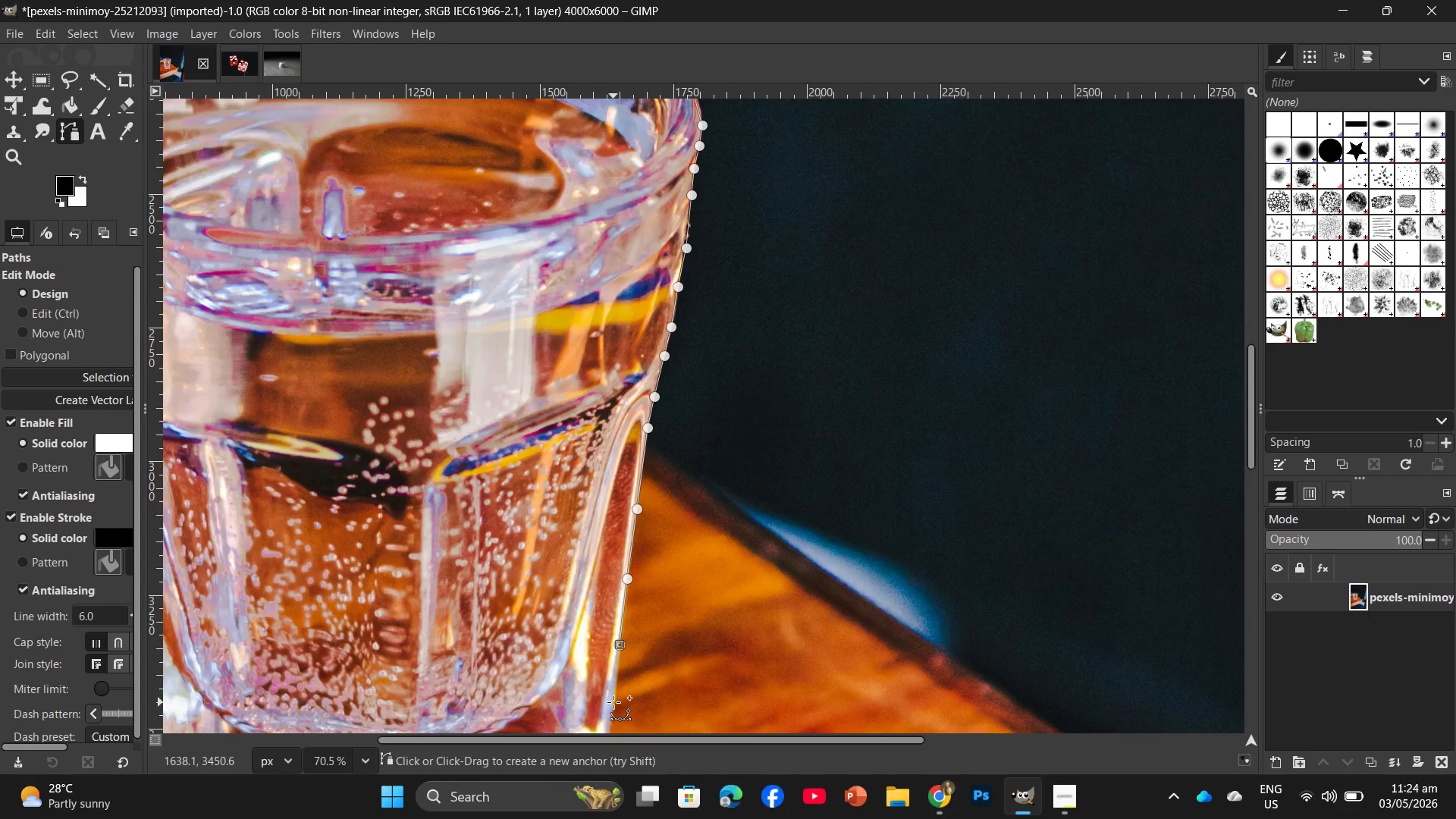 
left_click([614, 698])
 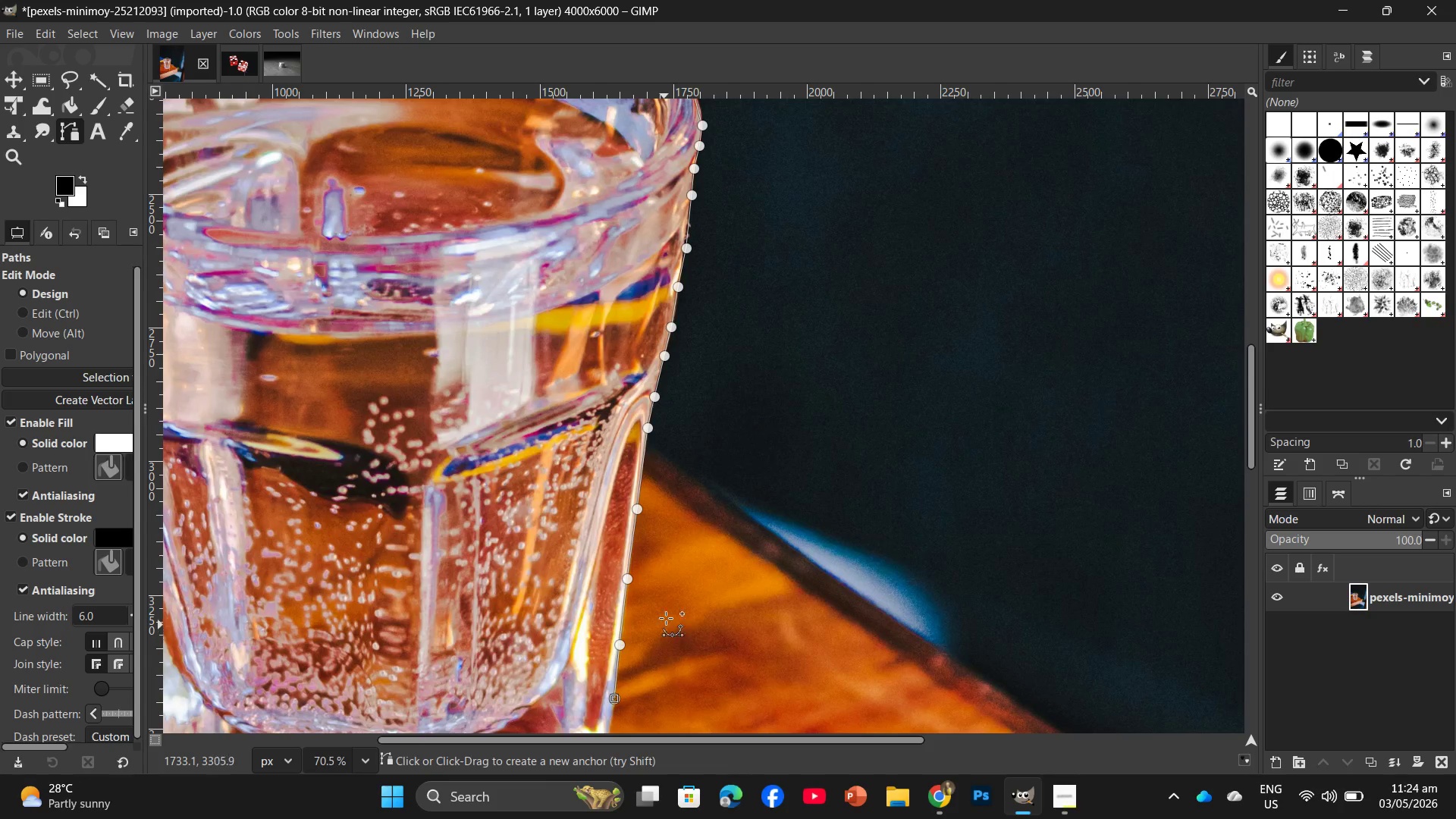 
hold_key(key=Space, duration=1.25)
 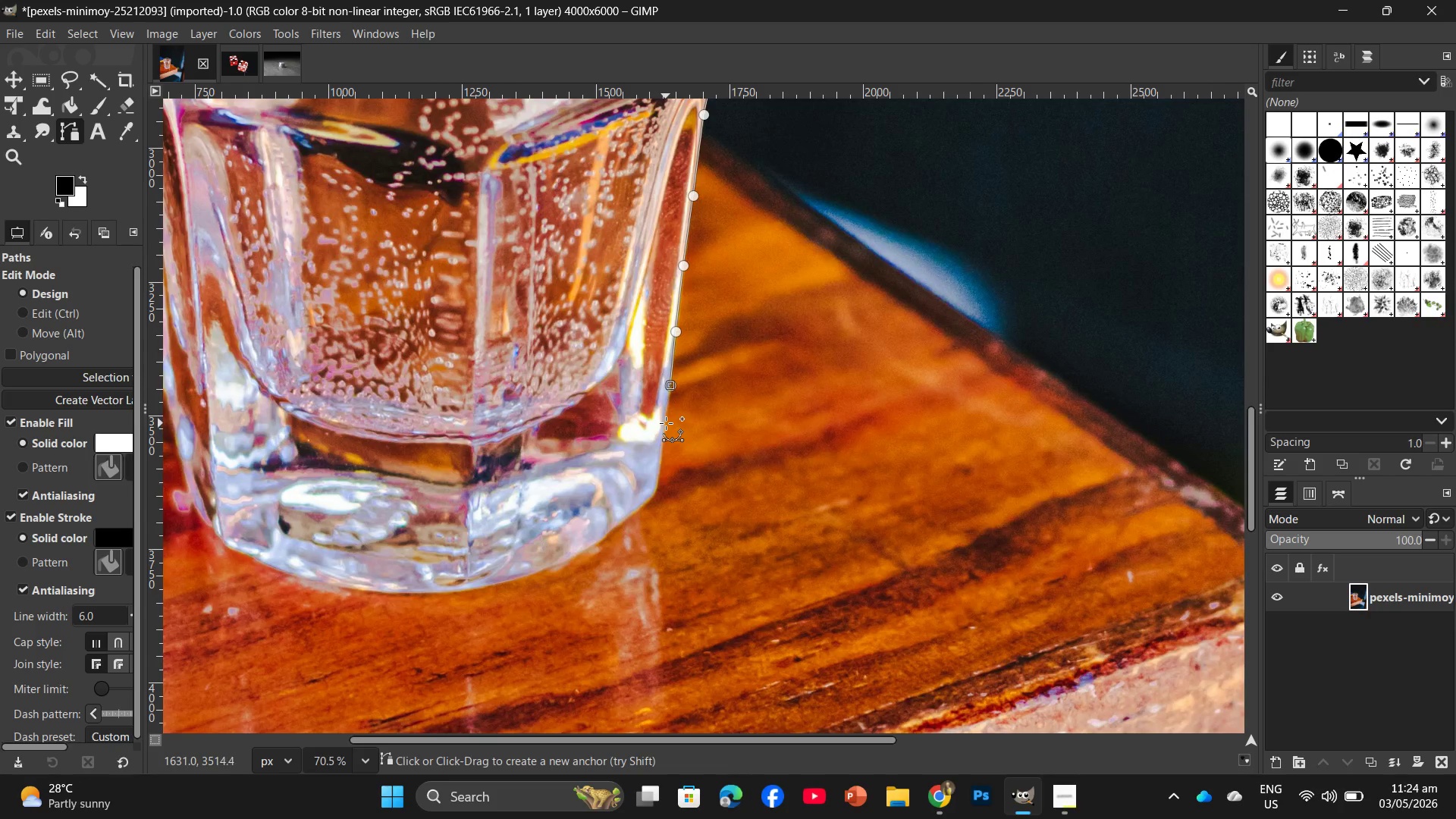 
hold_key(key=ControlLeft, duration=0.44)
 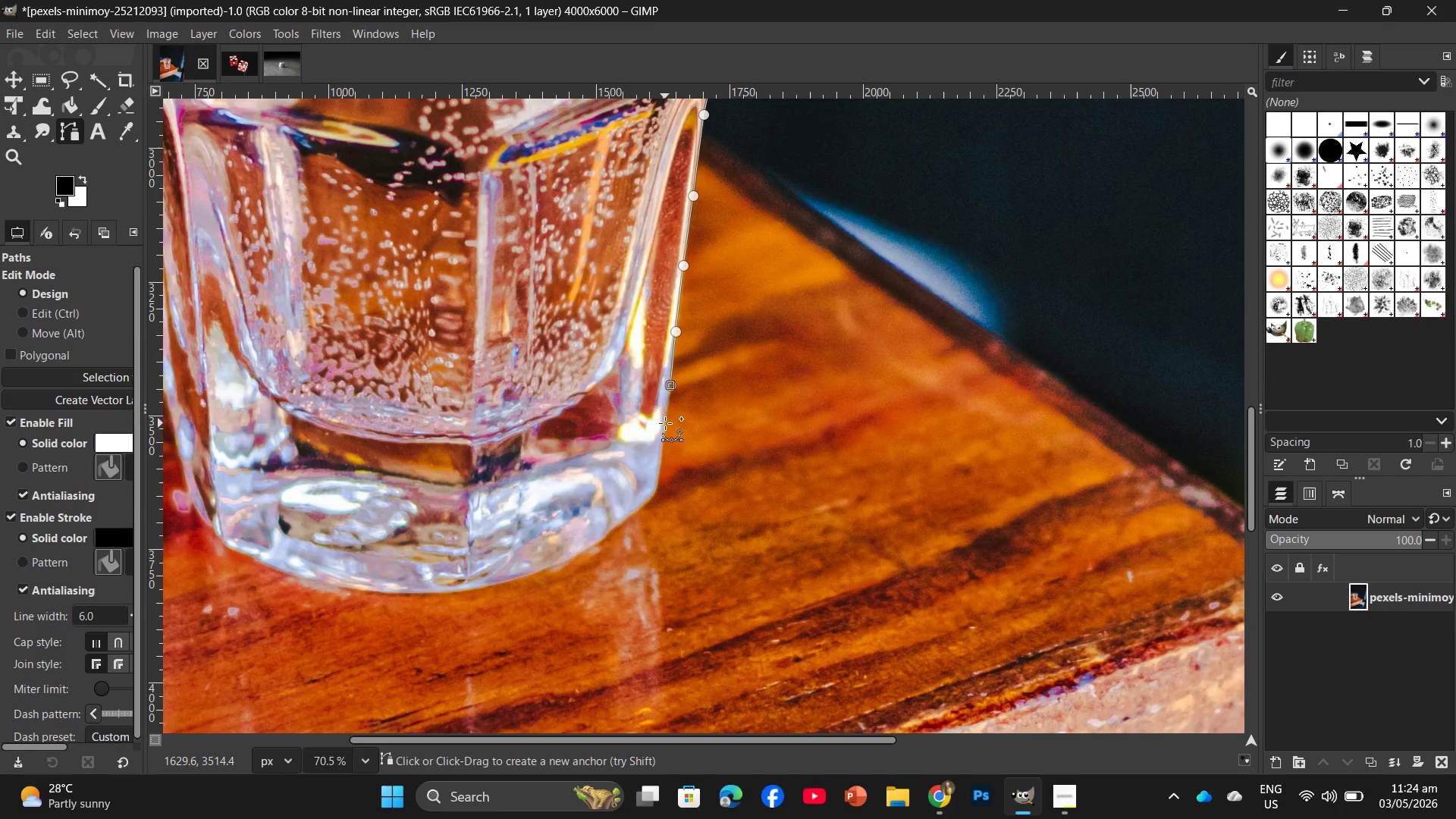 
left_click([665, 423])
 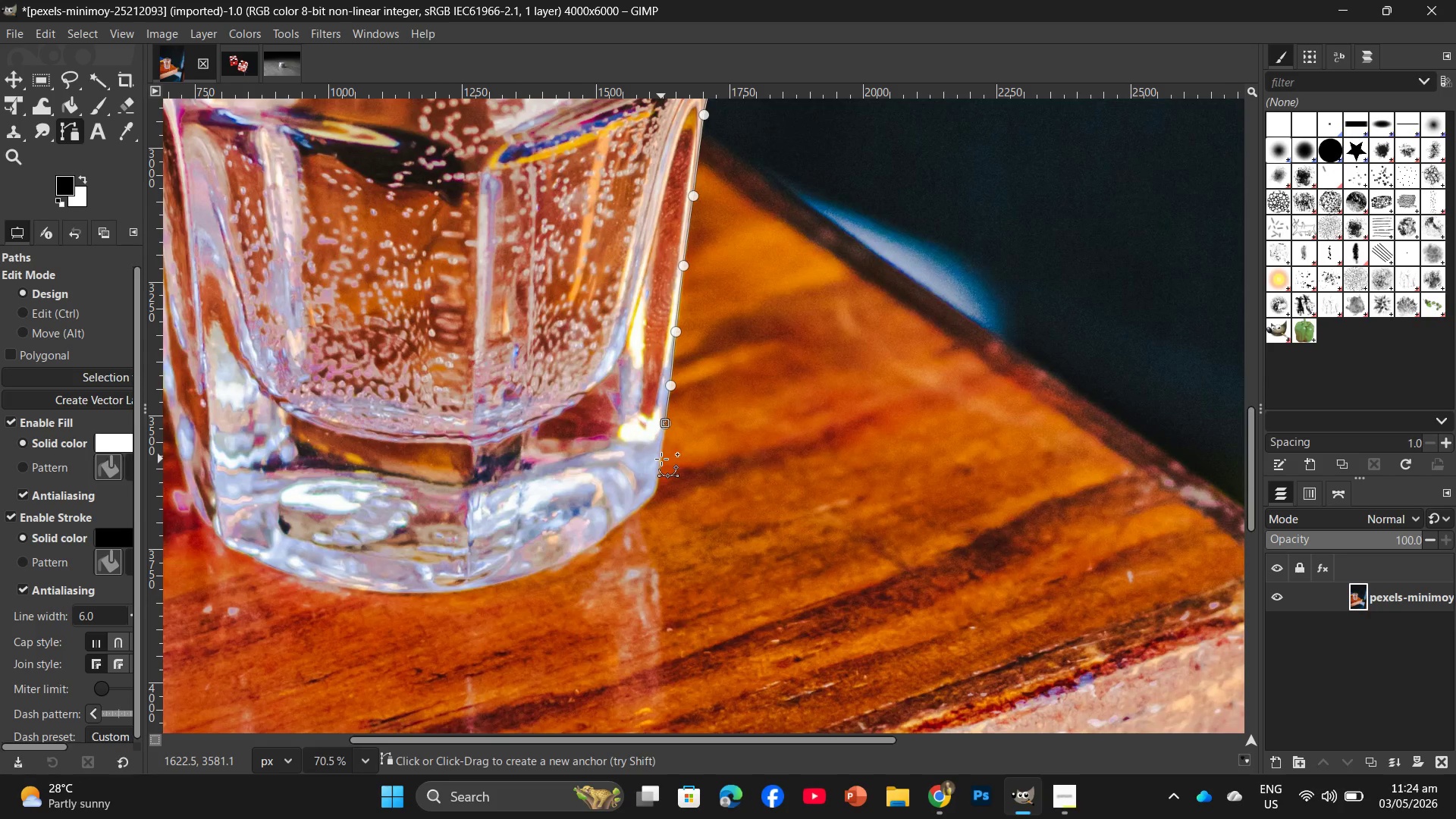 
left_click([661, 459])
 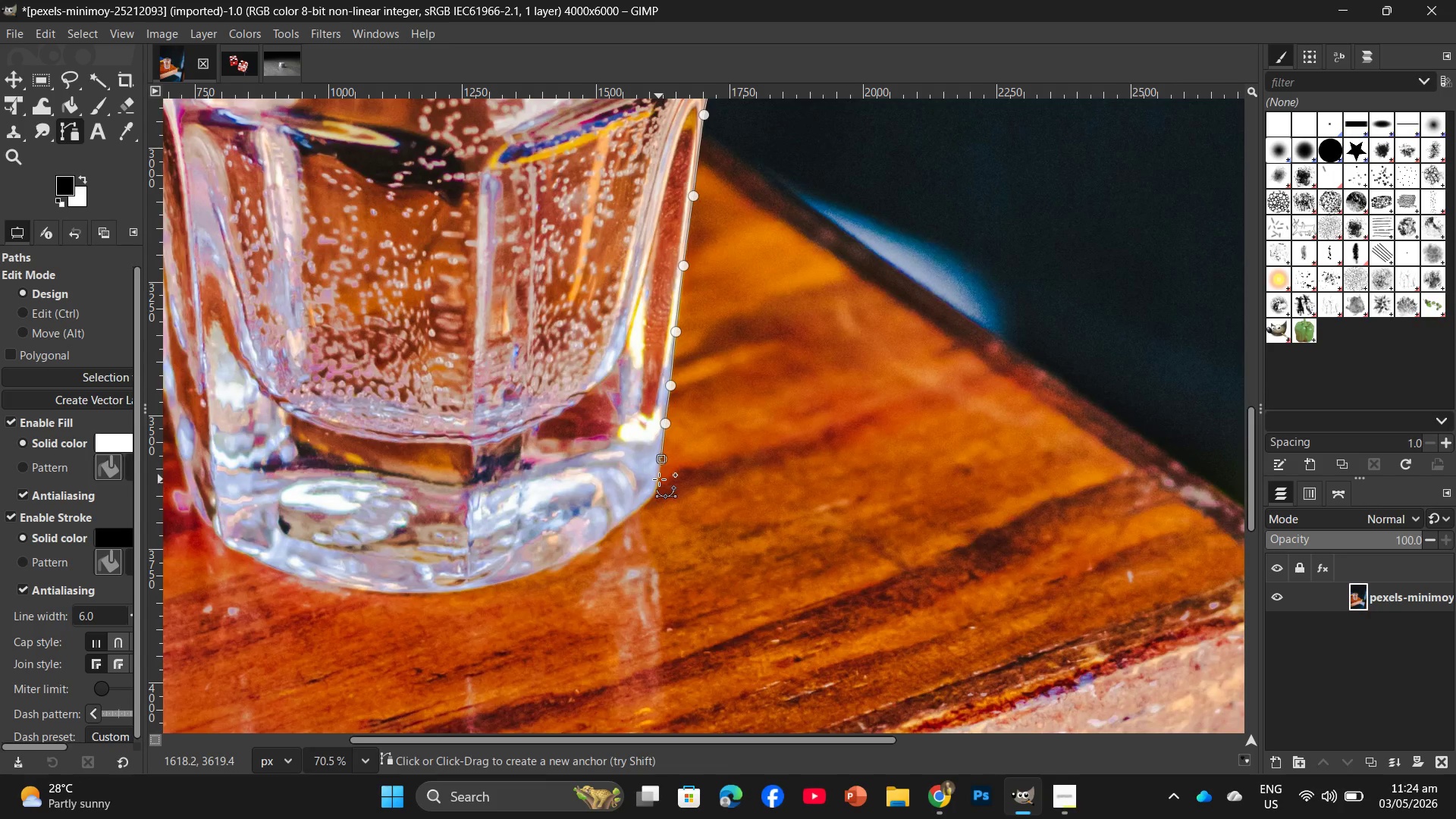 
left_click([659, 479])
 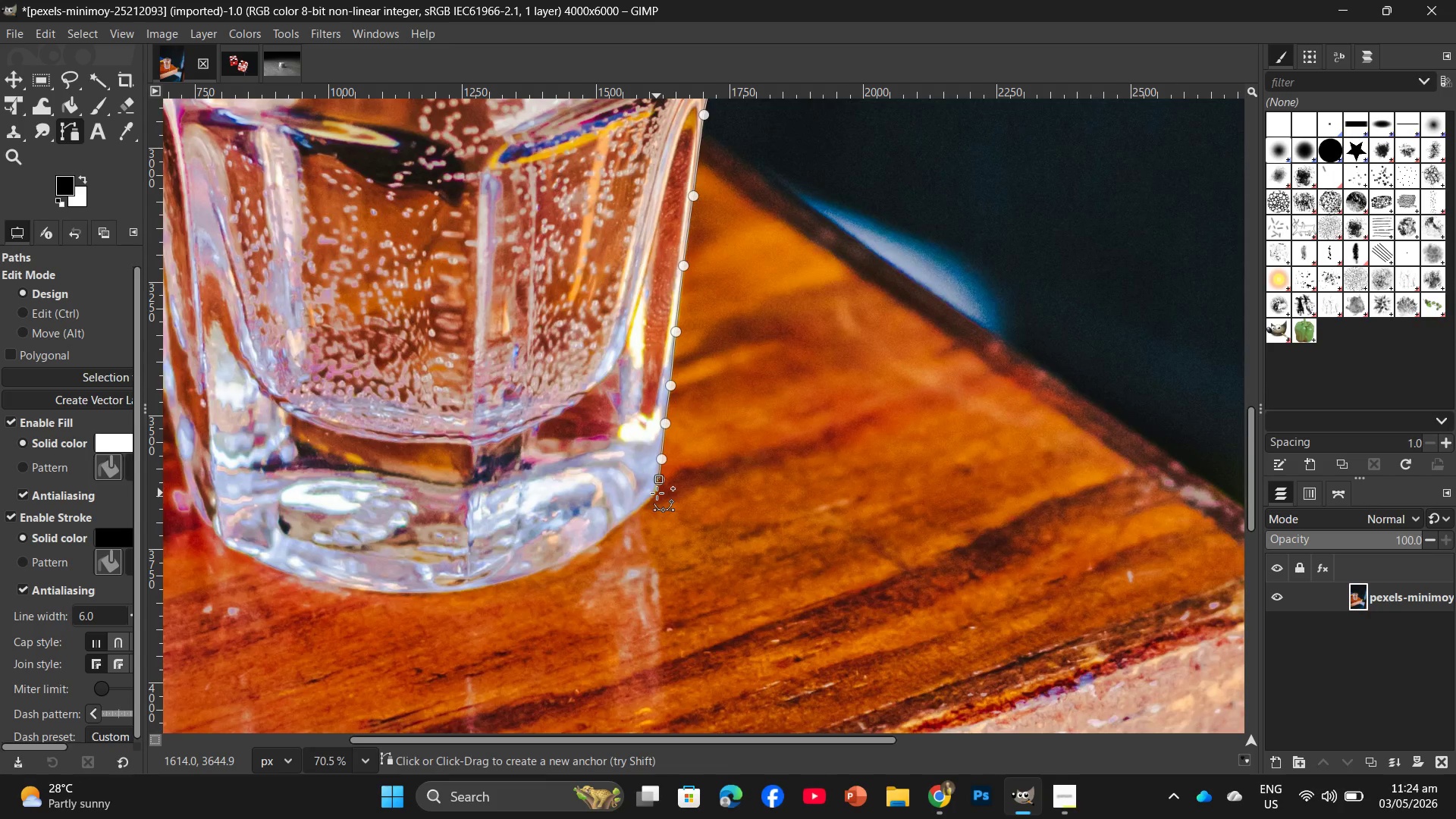 
left_click([657, 493])
 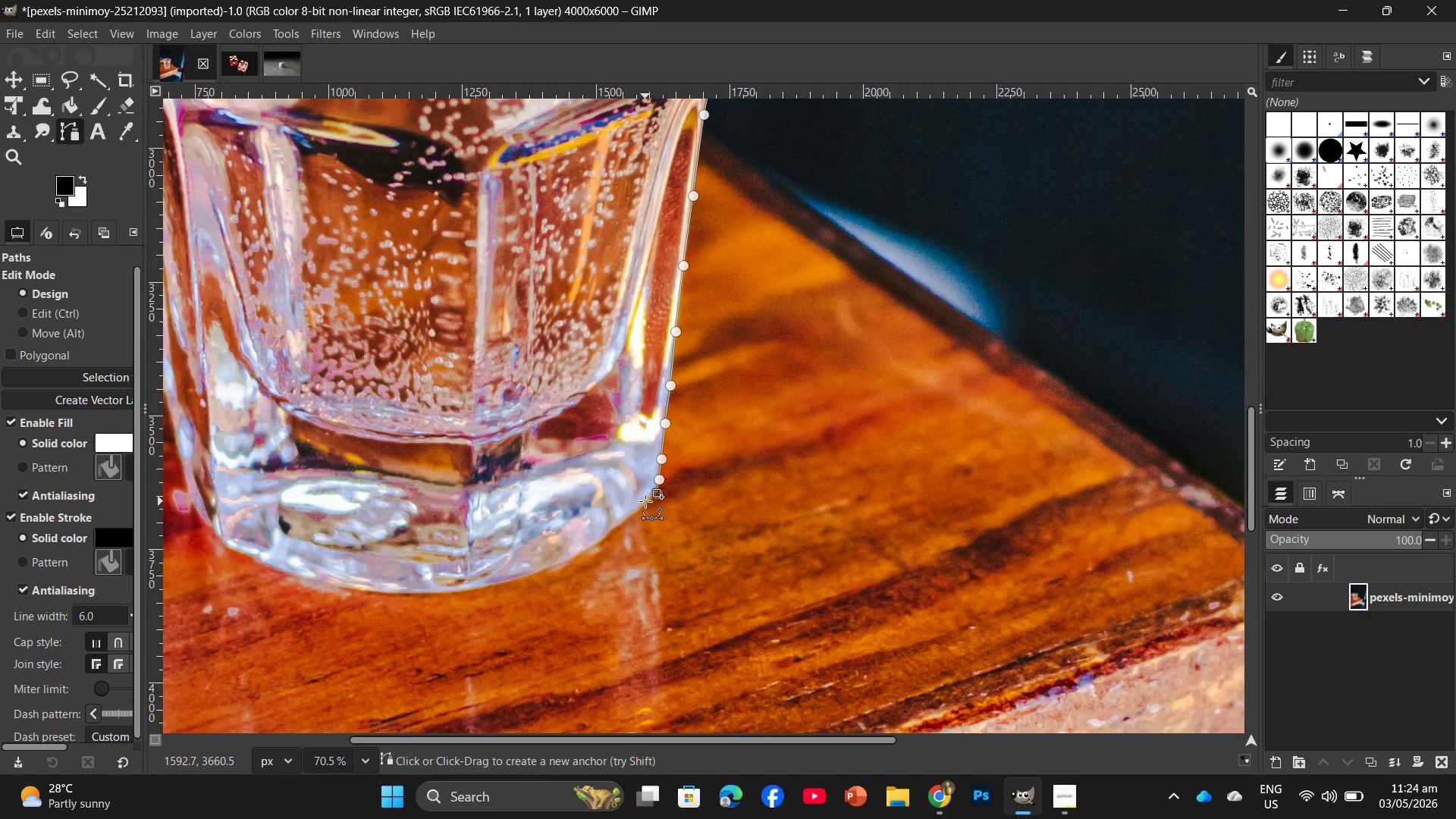 
key(Control+Z)
 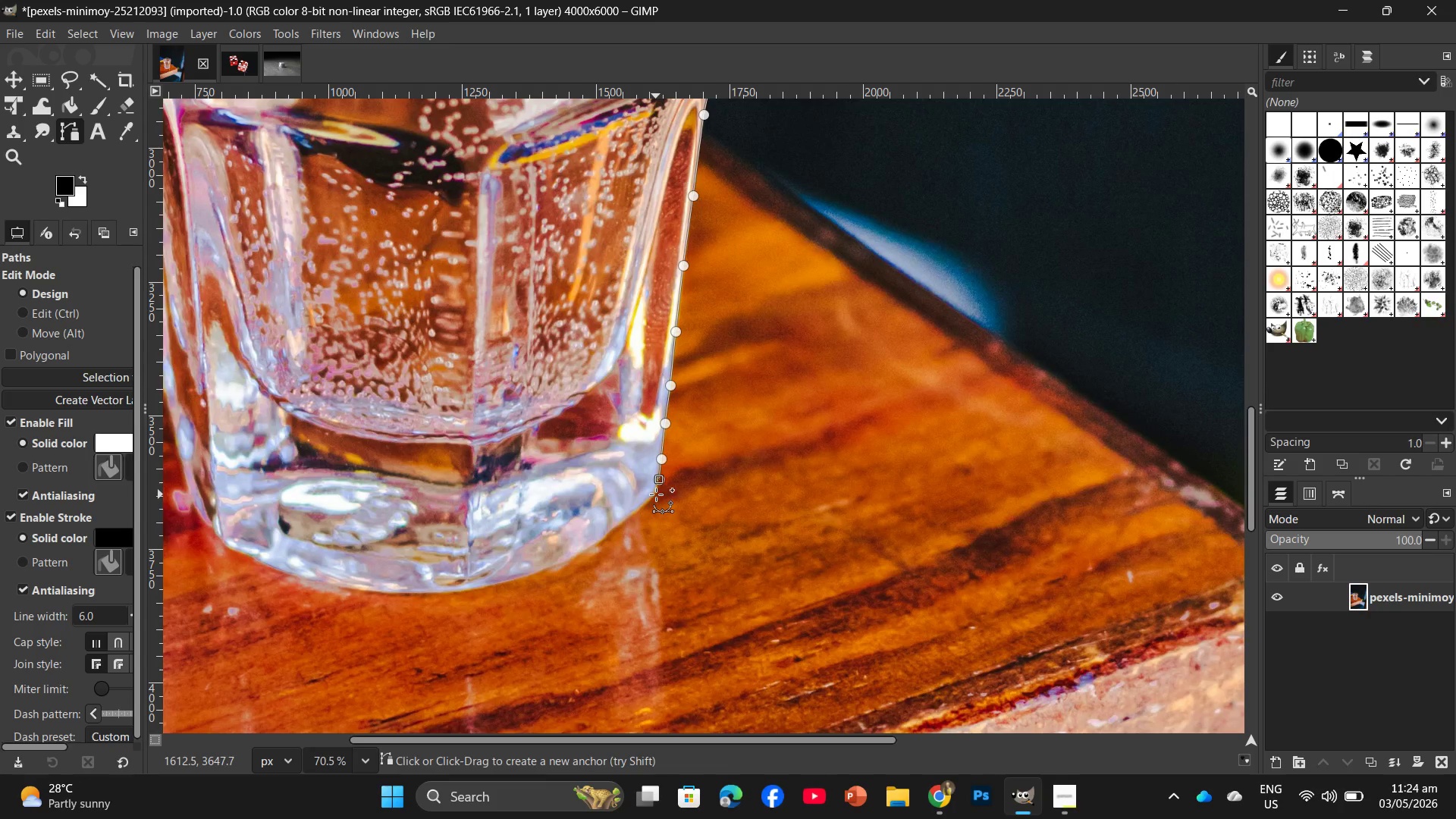 
left_click([654, 493])
 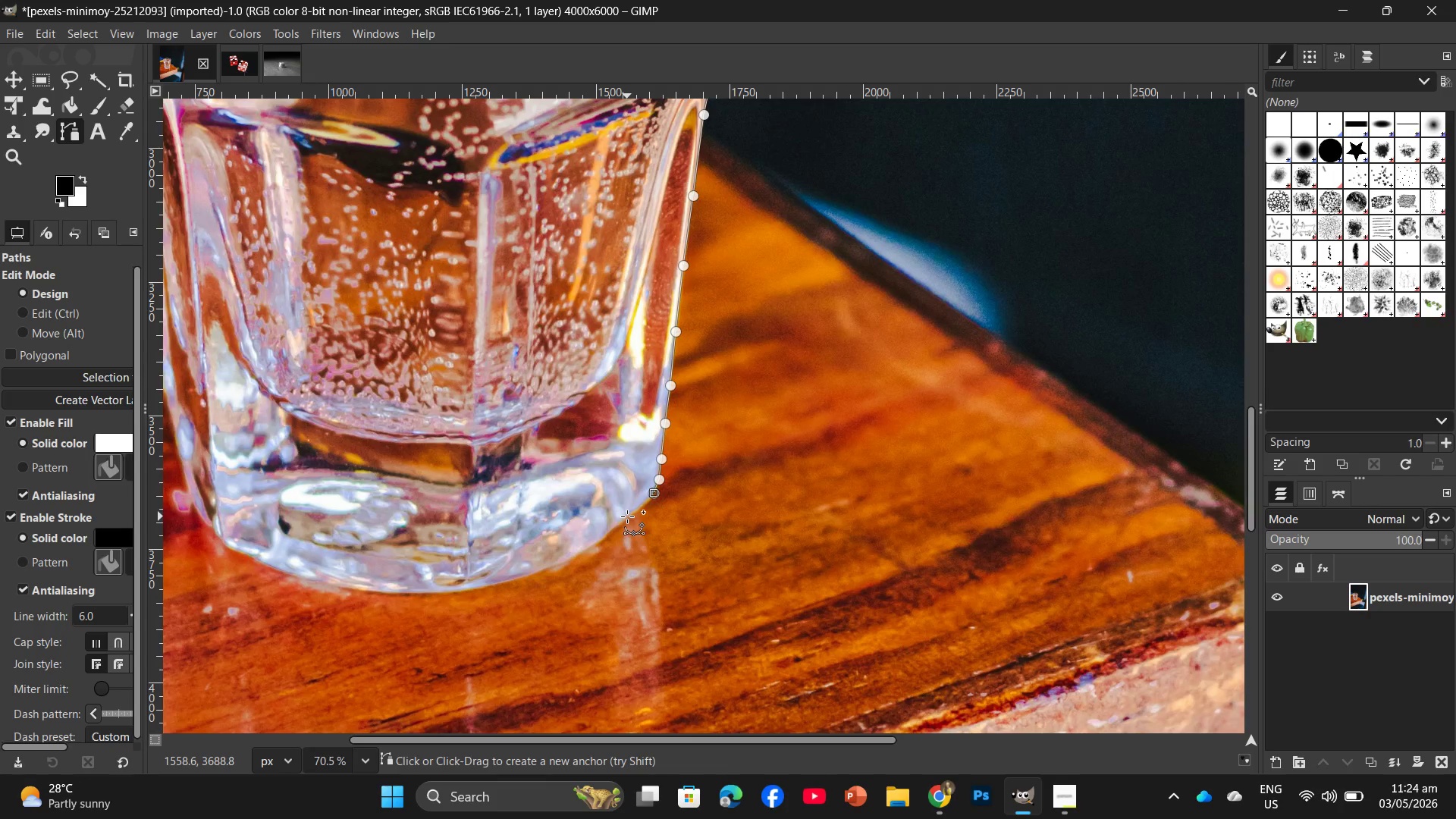 
left_click([627, 515])
 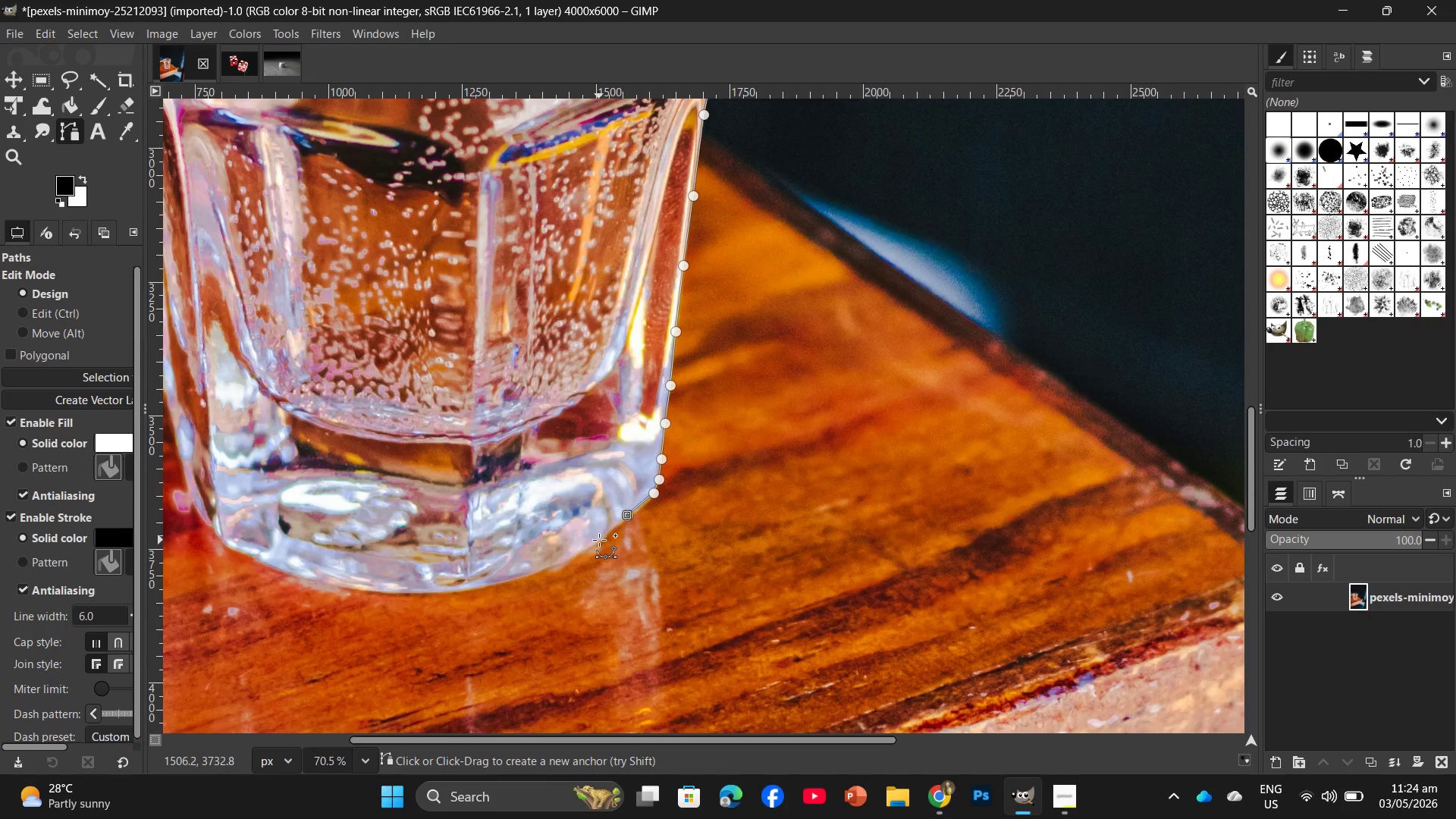 
left_click([599, 540])
 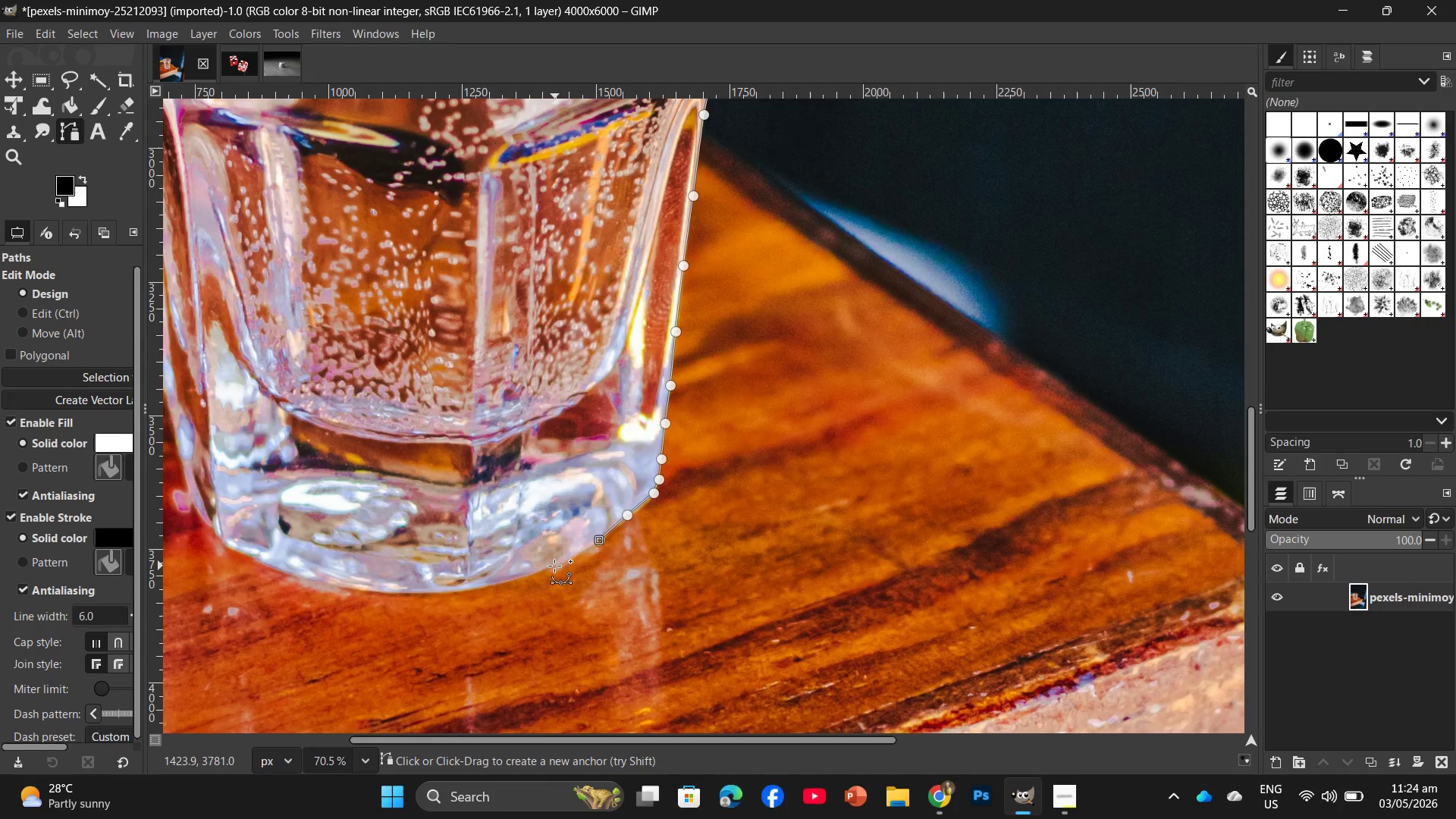 
left_click([554, 564])
 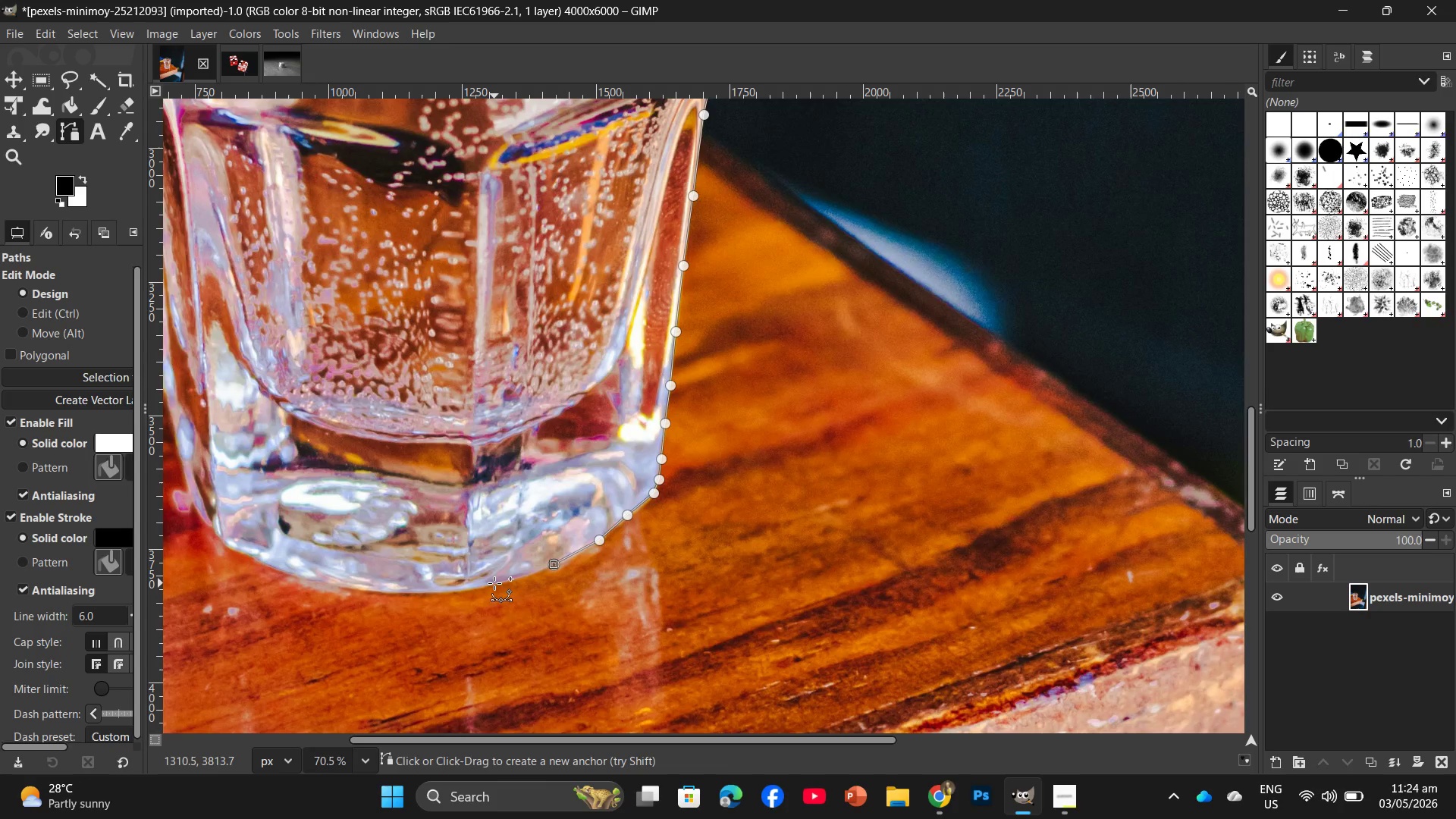 
left_click([494, 583])
 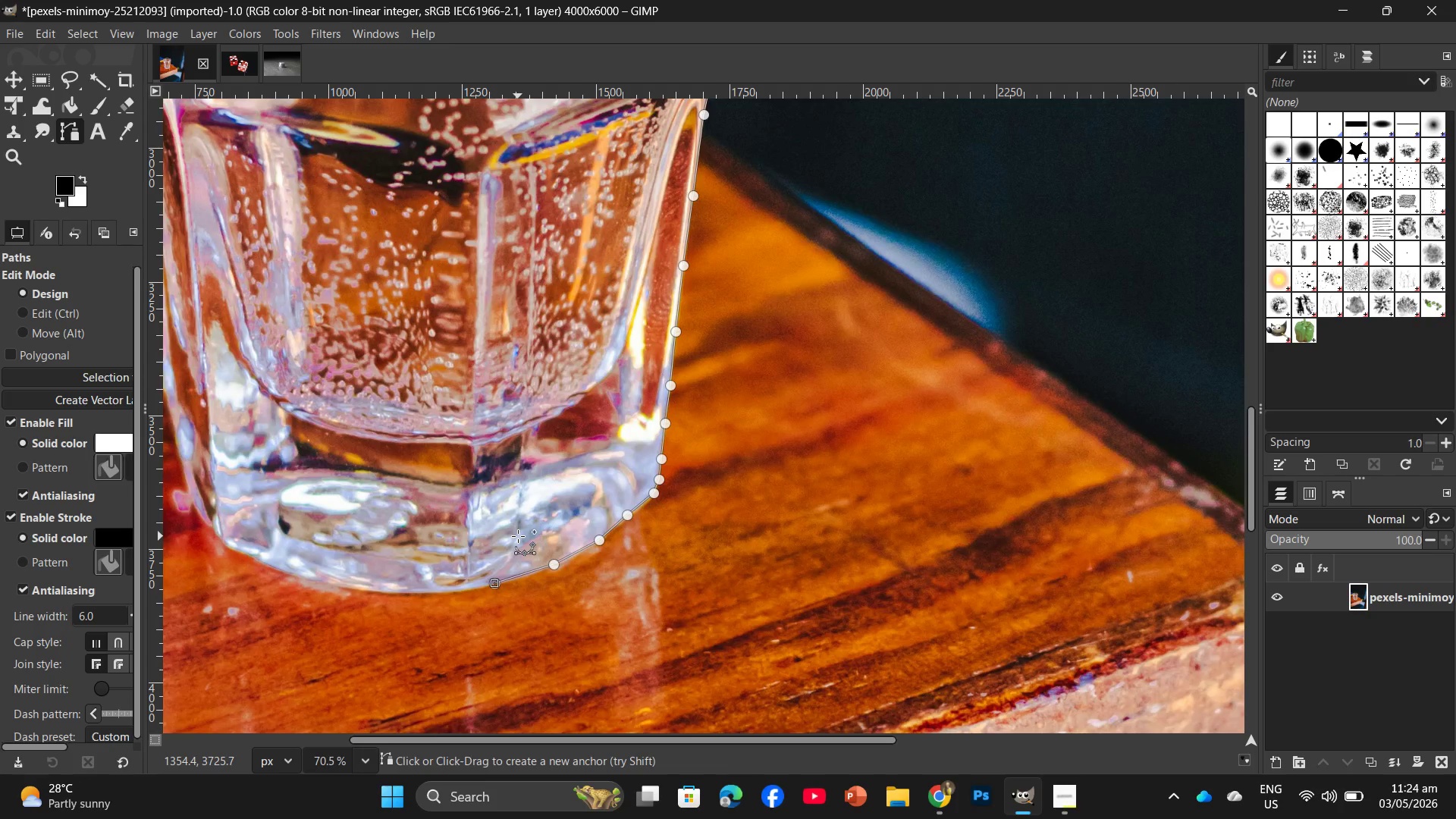 
hold_key(key=Space, duration=1.08)
 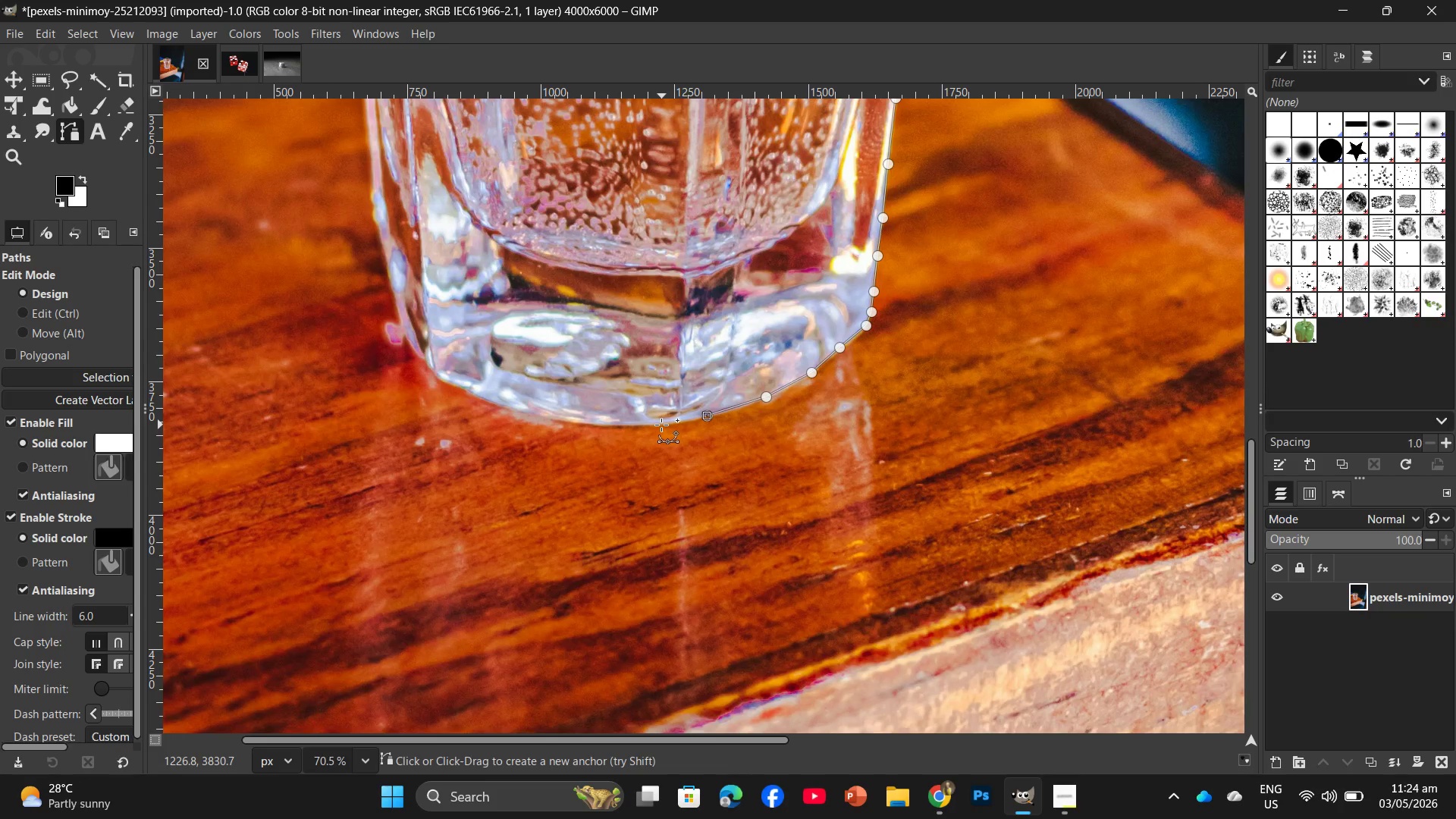 
left_click([661, 423])
 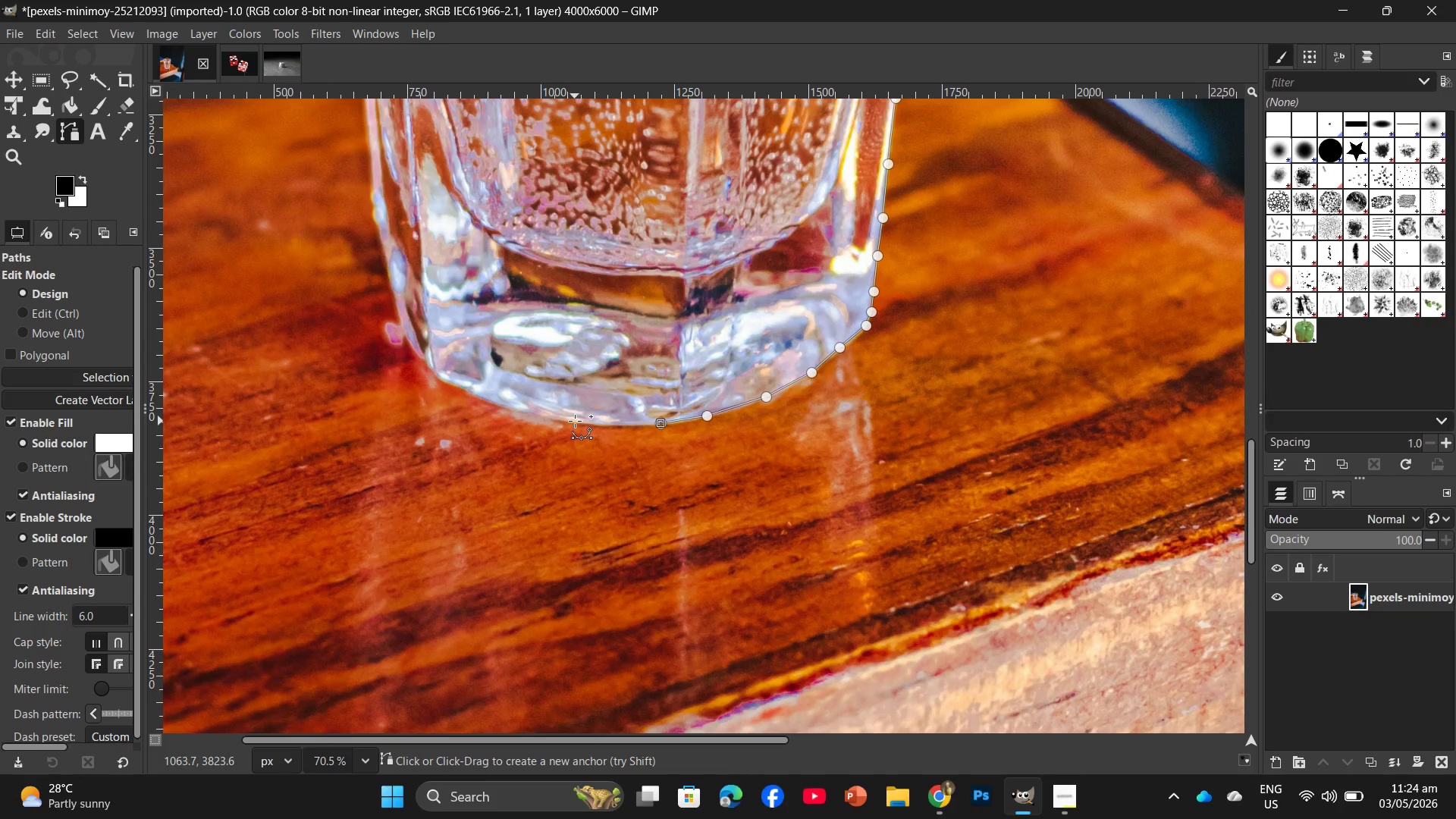 
left_click([575, 421])
 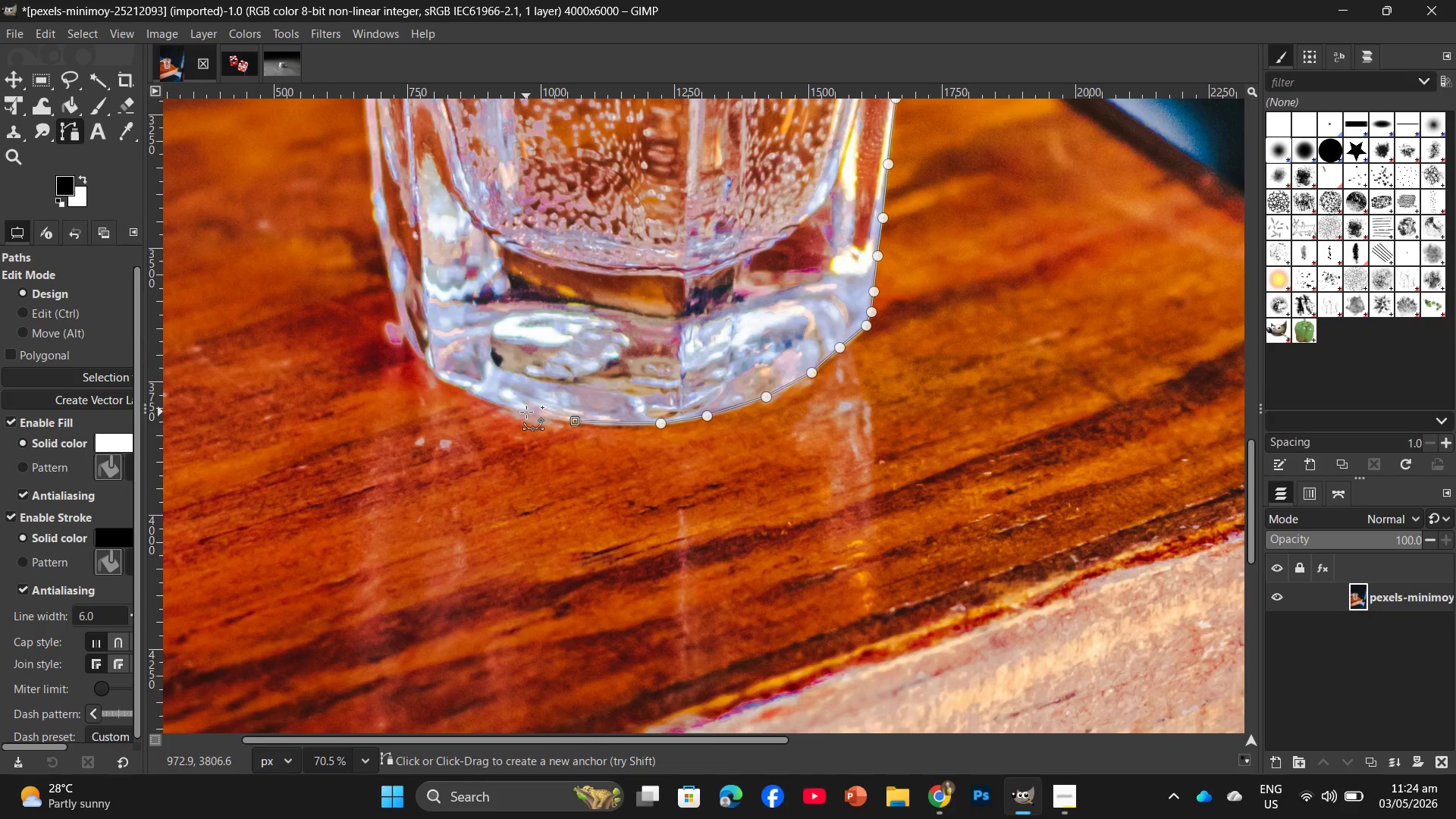 
left_click([526, 412])
 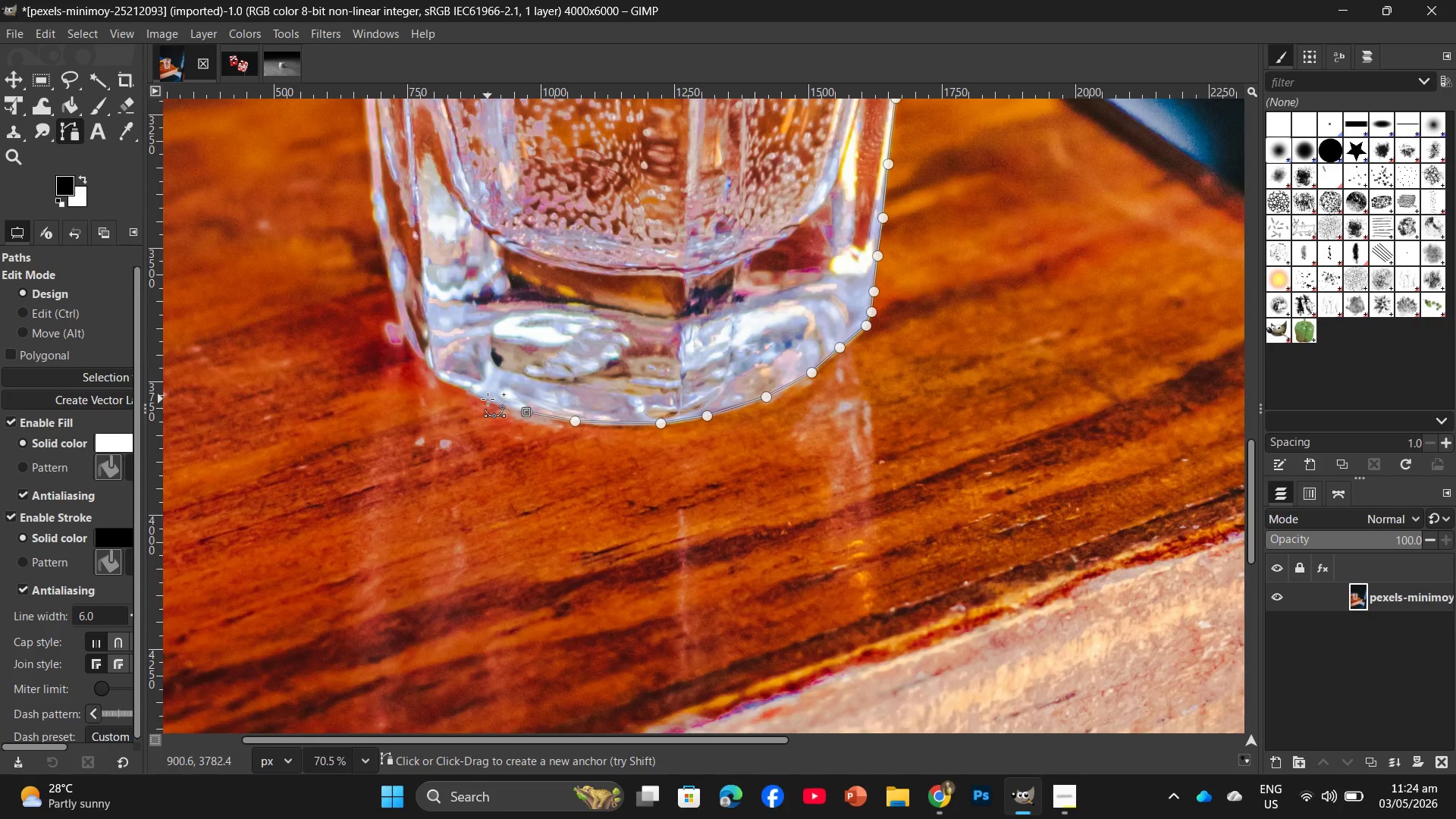 
left_click([488, 399])
 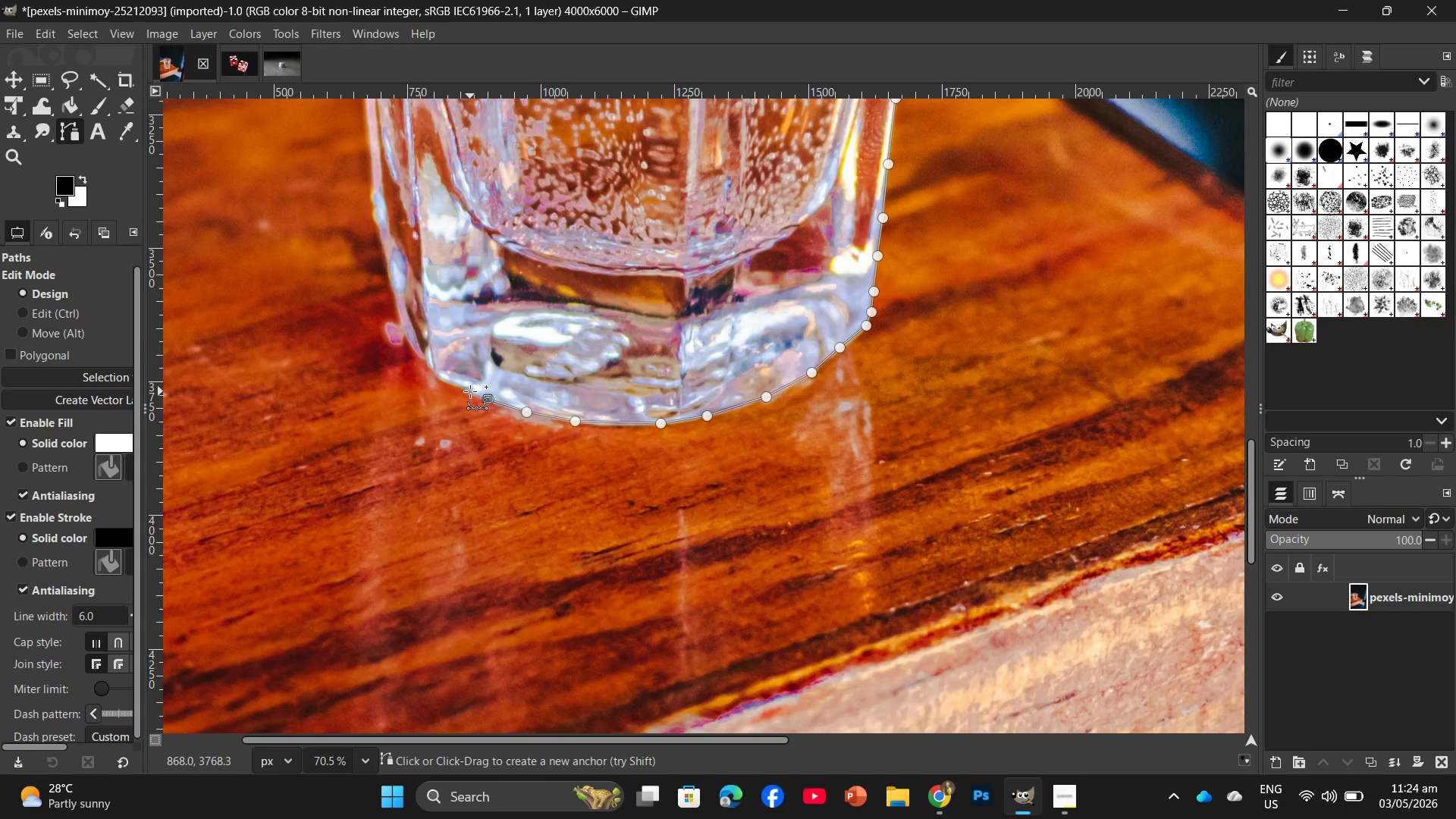 
left_click([470, 391])
 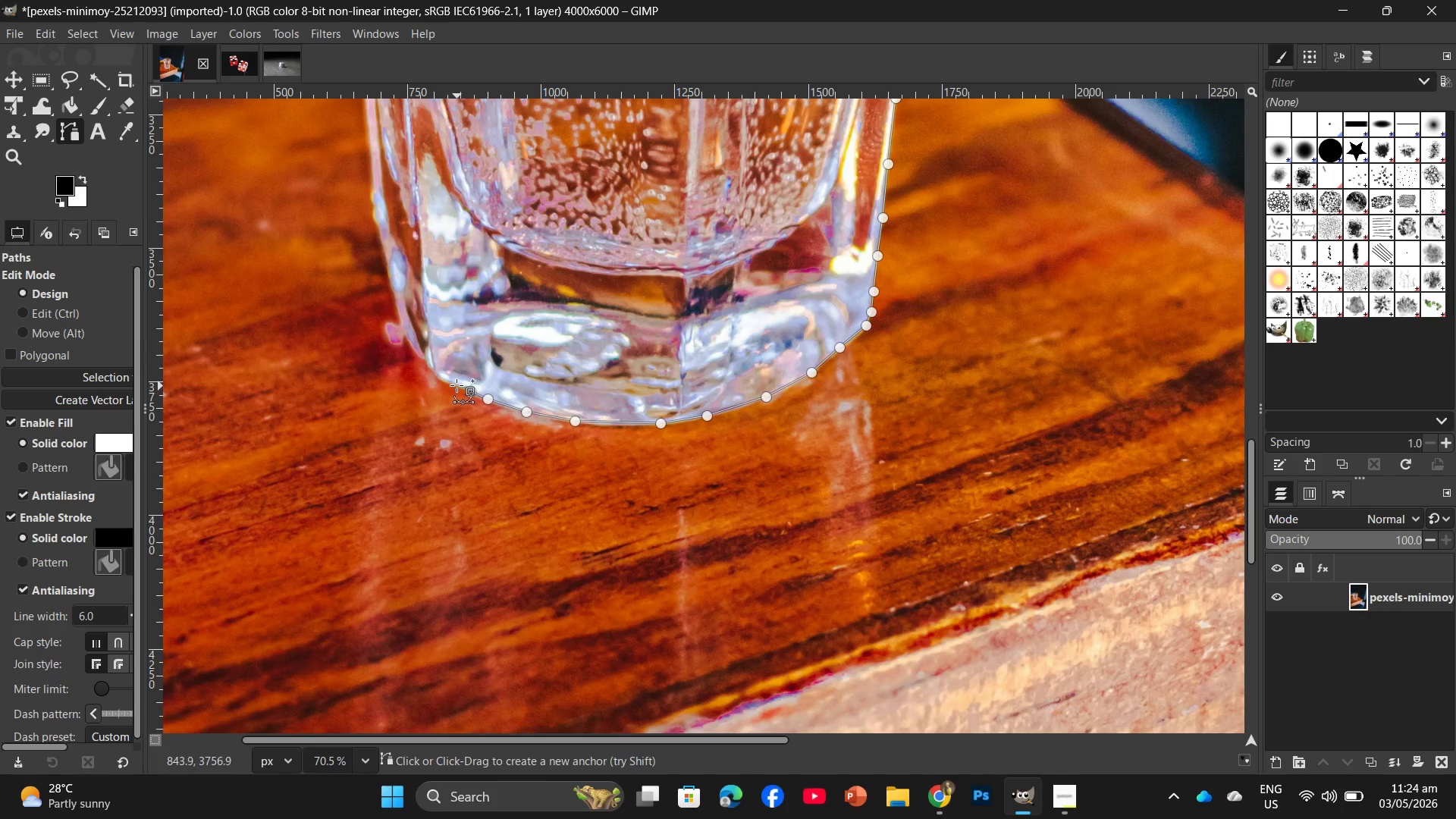 
left_click([457, 385])
 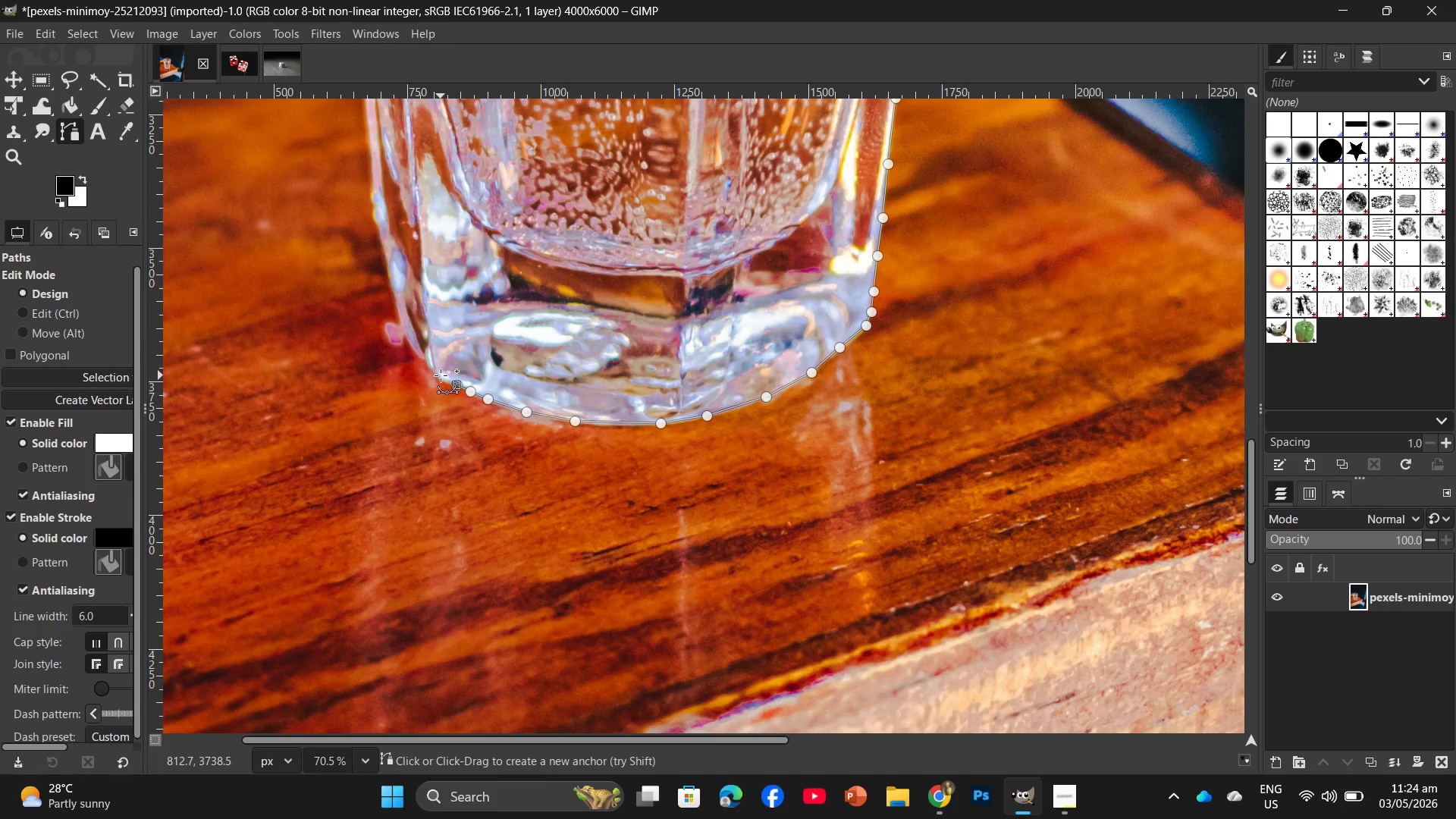 
left_click([441, 375])
 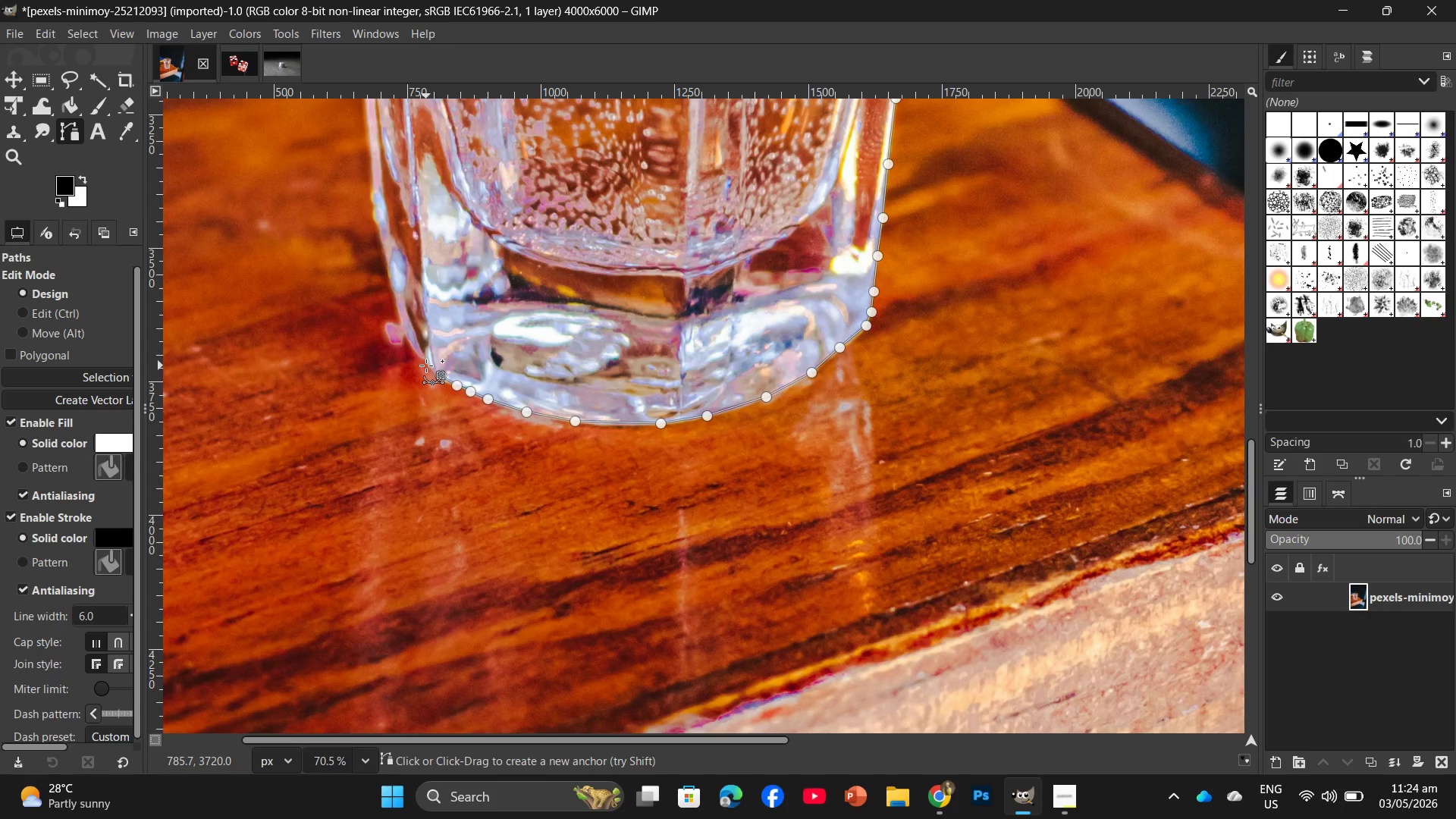 
left_click([426, 366])
 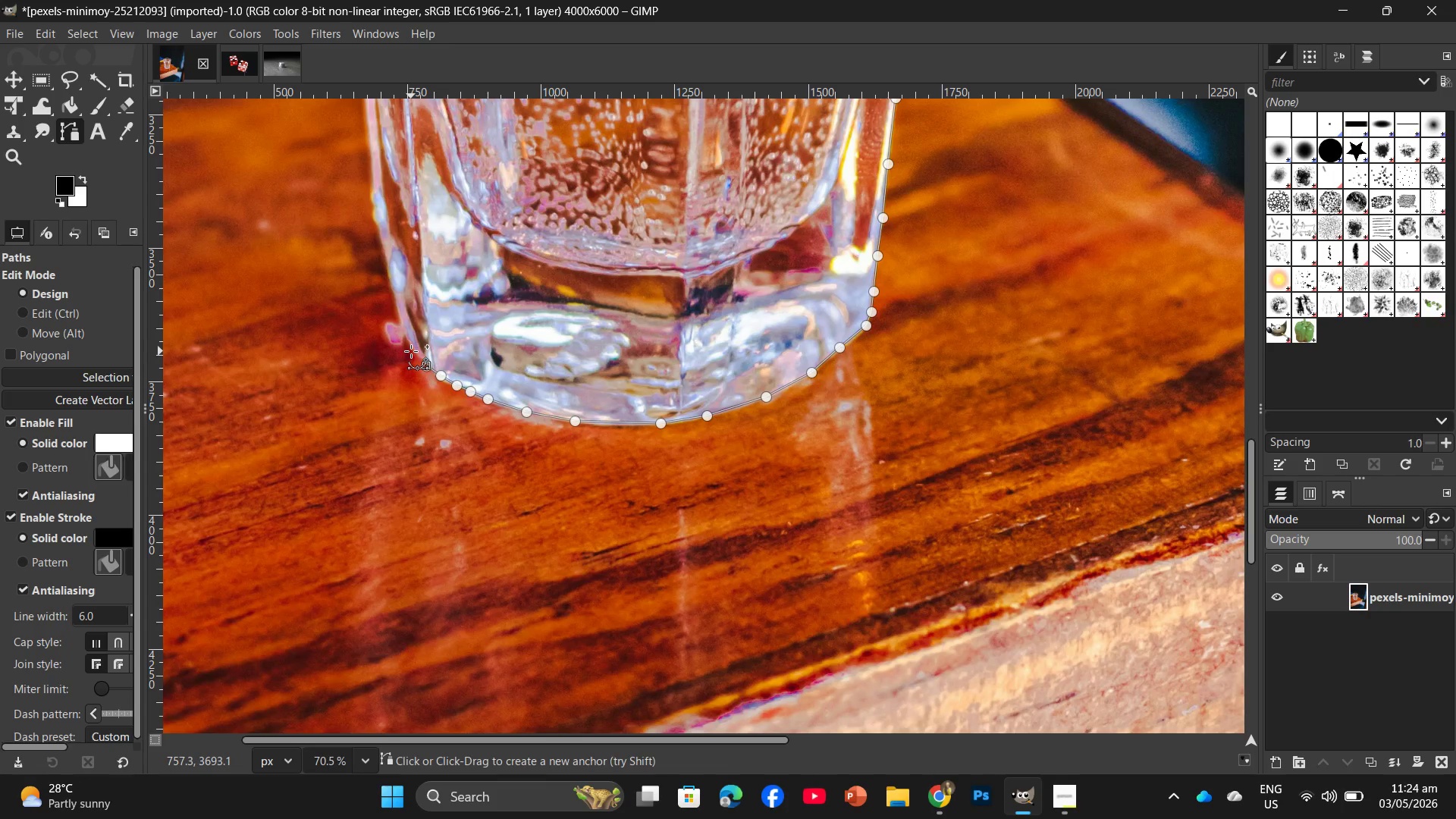 
left_click([414, 348])
 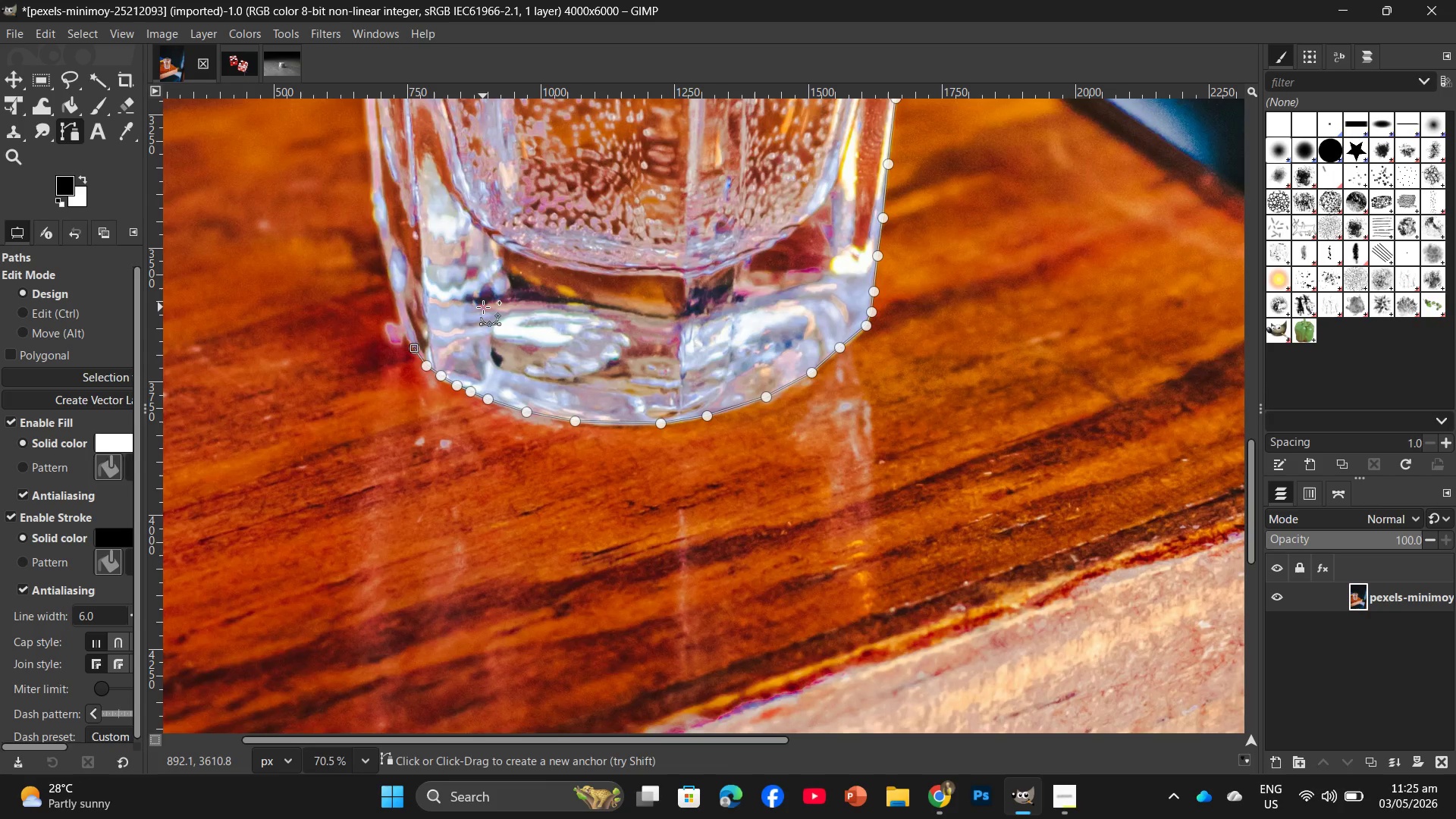 
wait(23.94)
 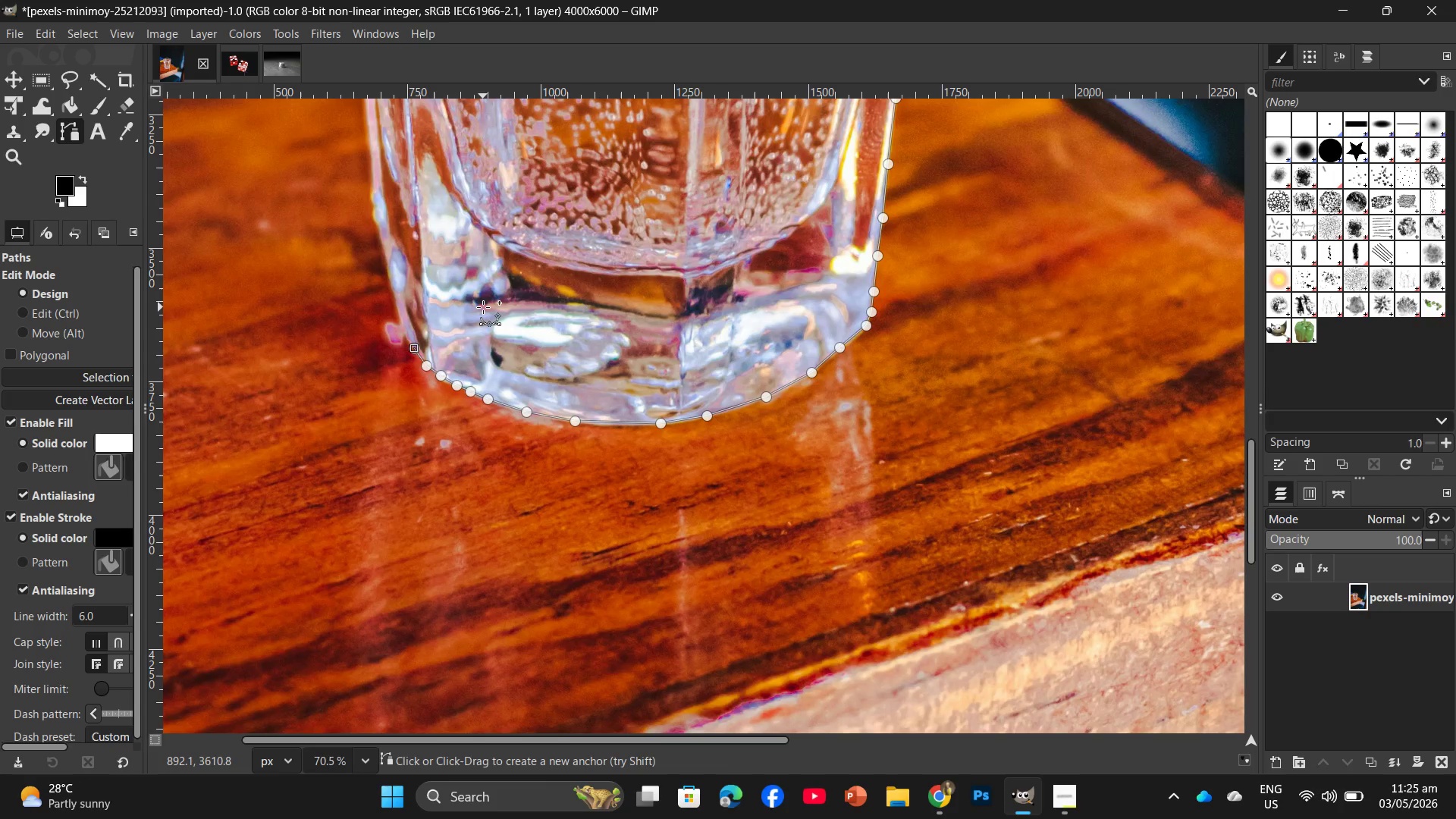 
hold_key(key=Space, duration=0.97)
 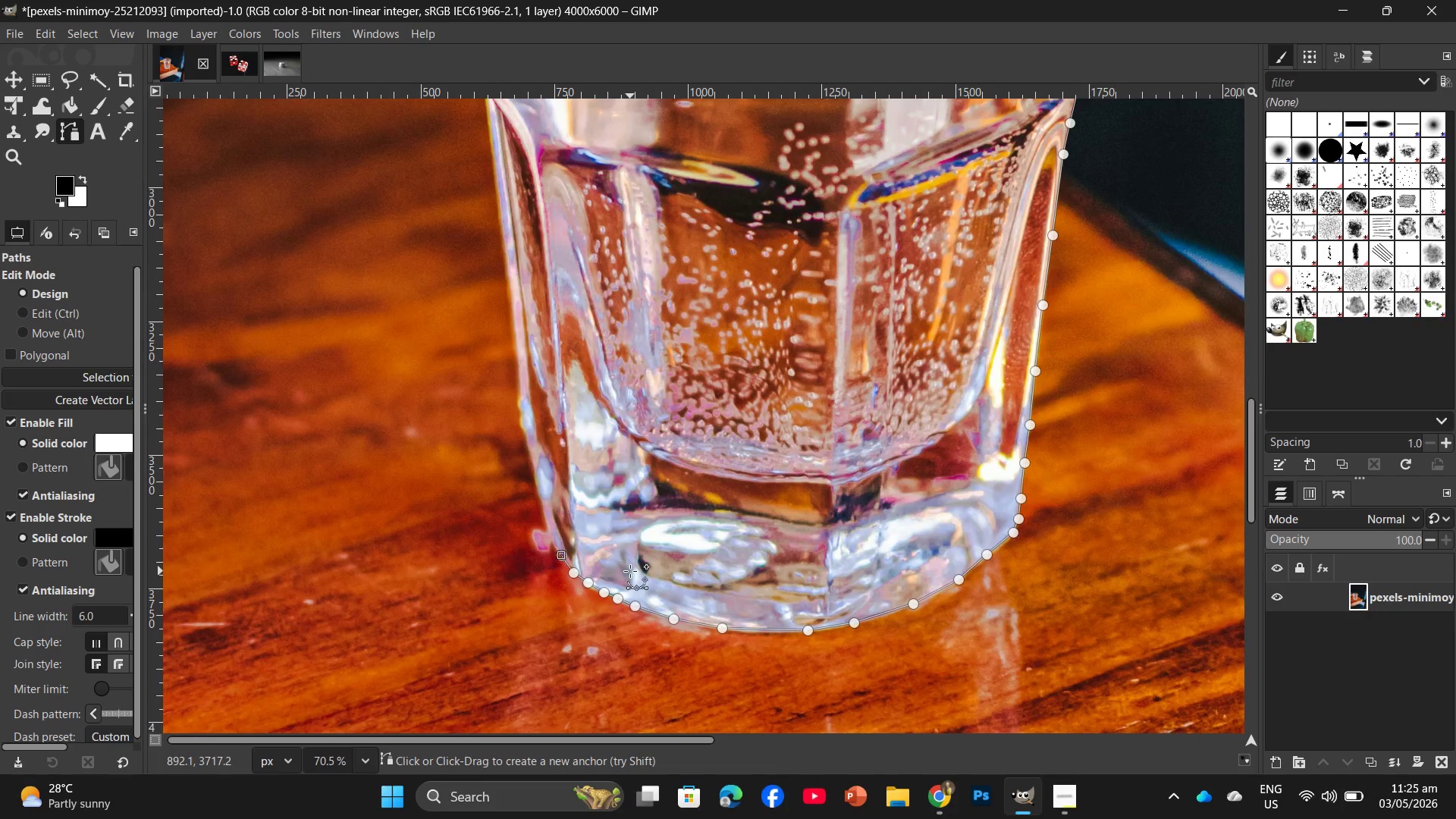 
hold_key(key=Space, duration=17.78)
 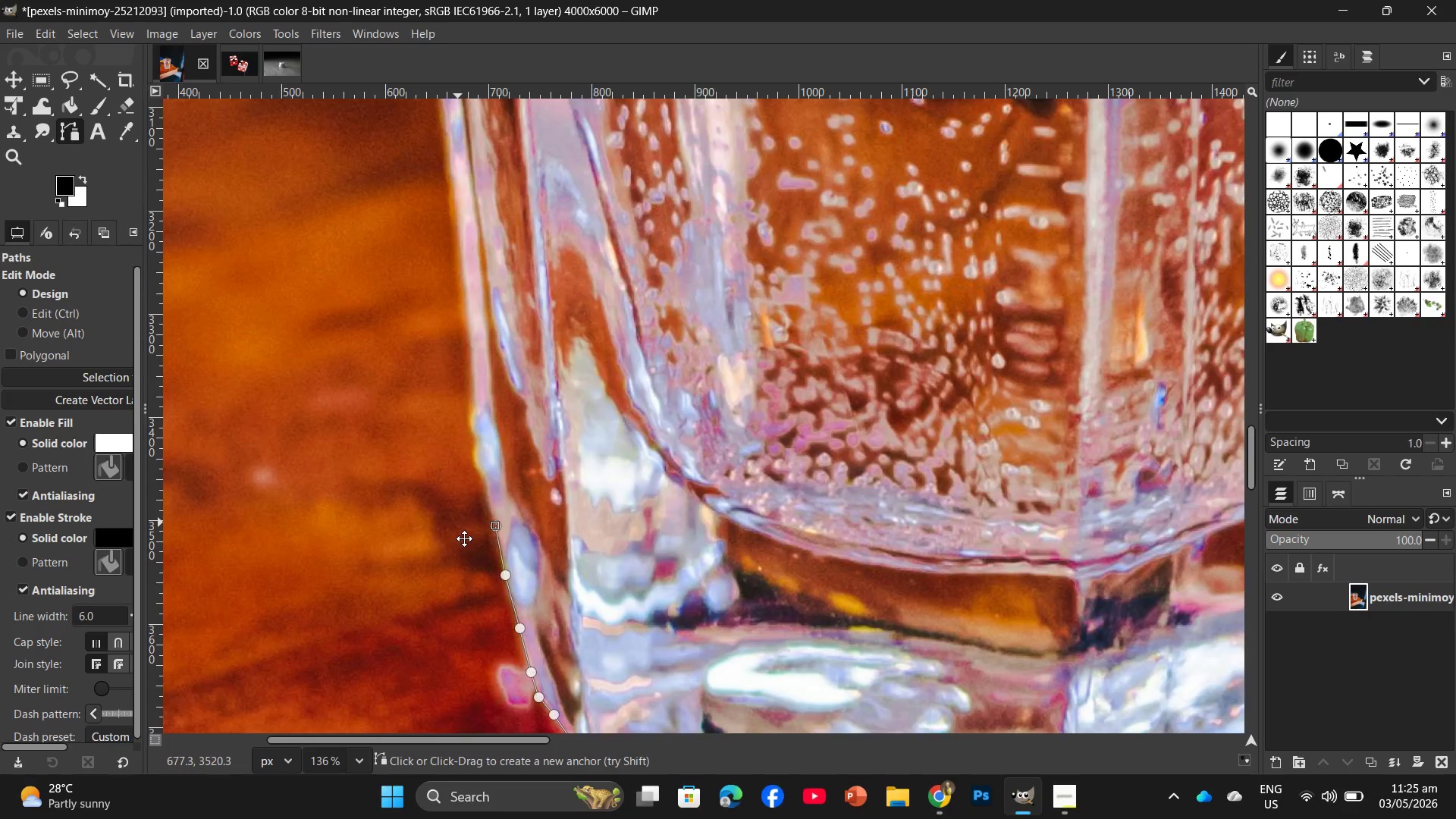 
hold_key(key=ControlLeft, duration=1.06)
scroll: coordinate [626, 585], scroll_direction: up, amount: 7.0
 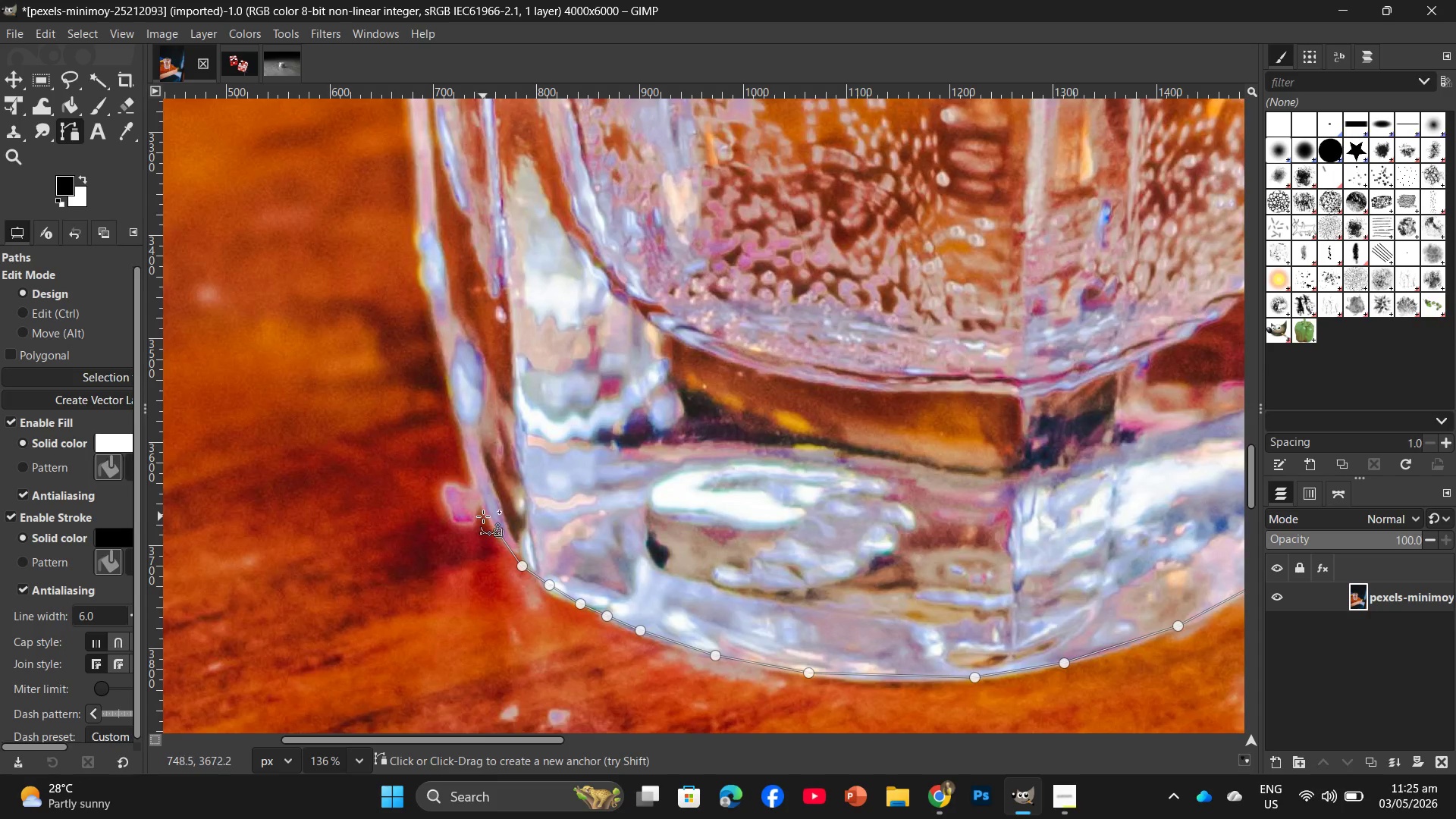 
left_click([483, 515])
 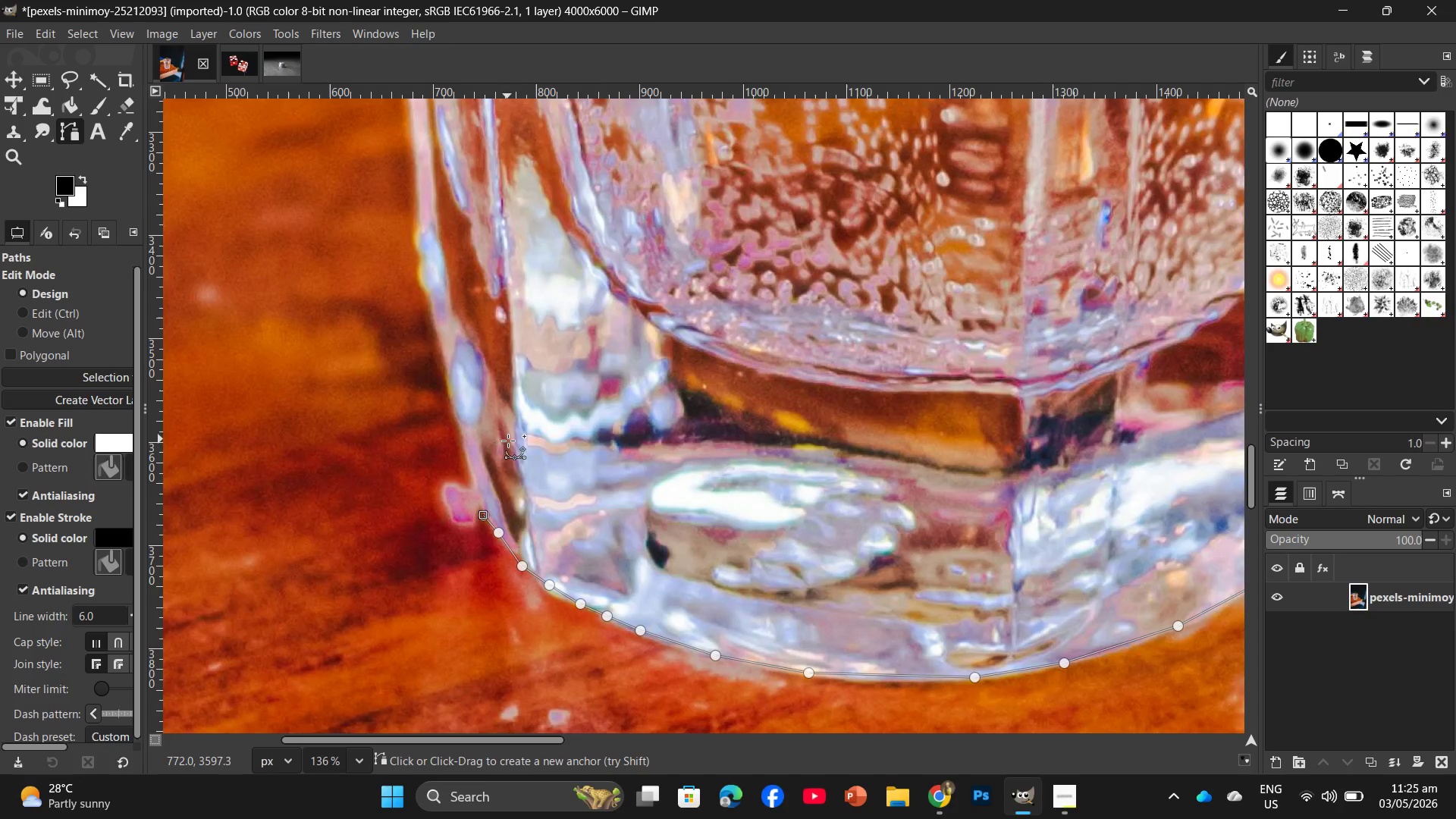 
left_click([475, 490])
 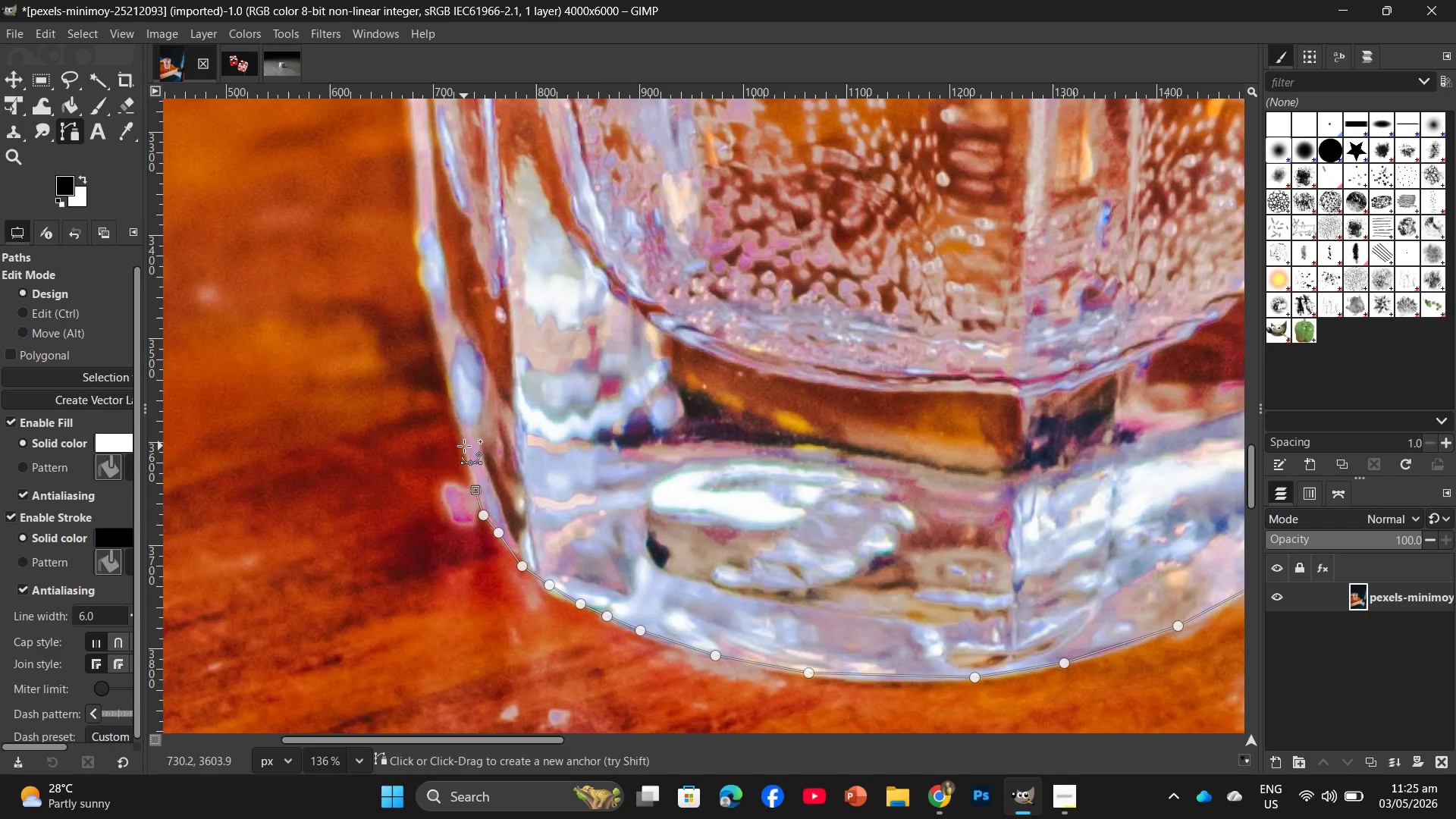 
left_click([464, 446])
 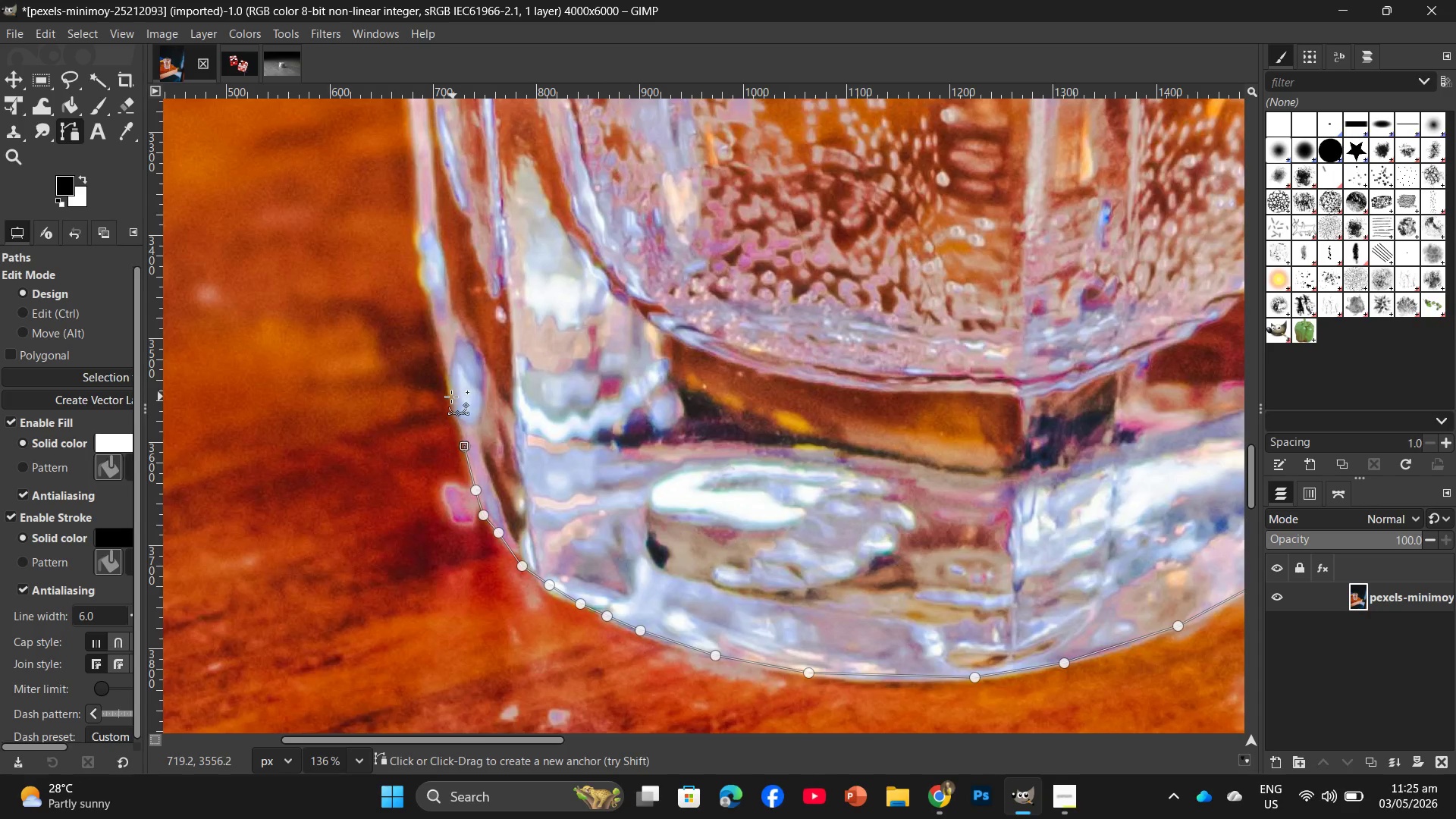 
left_click([450, 393])
 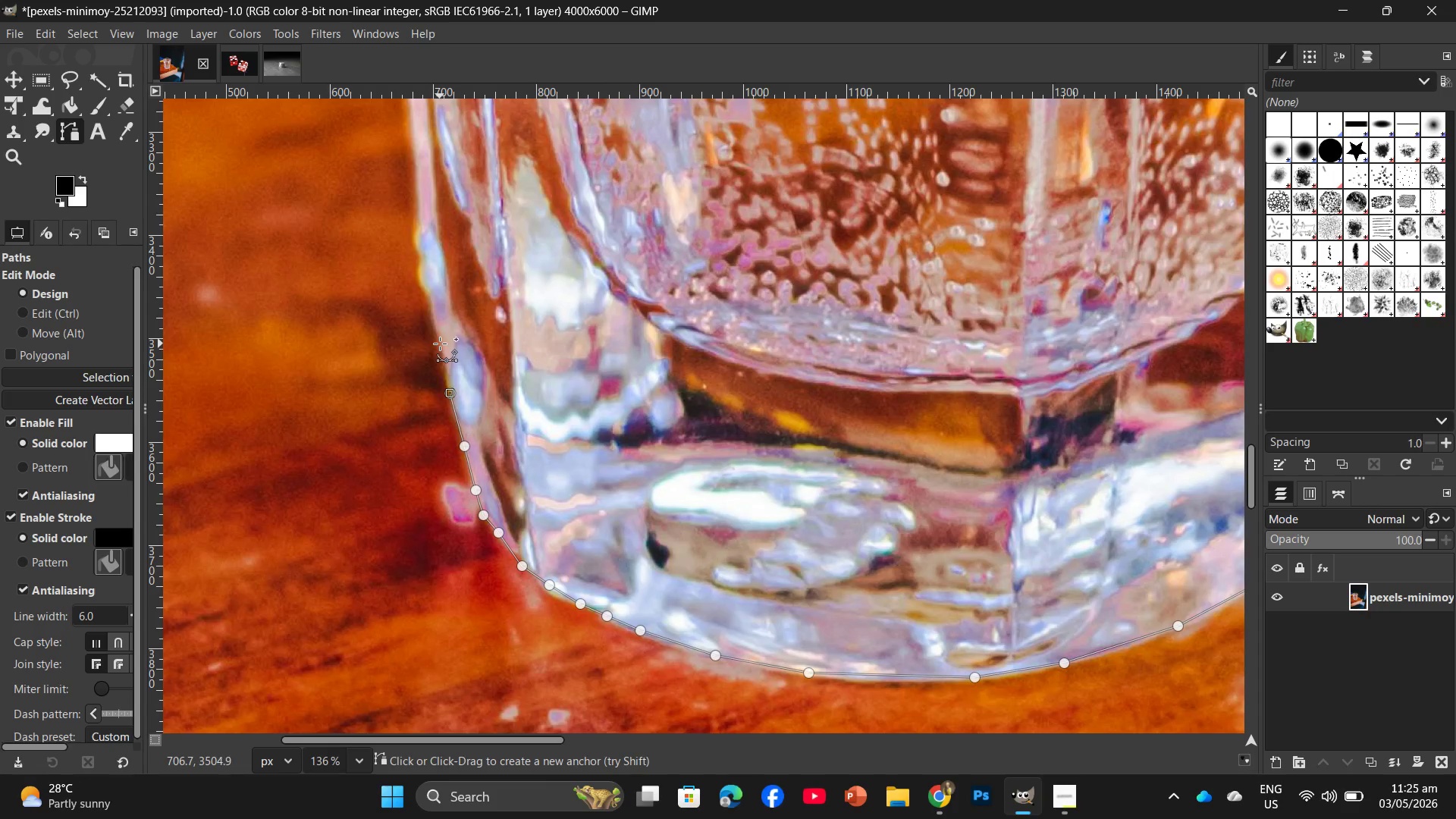 
left_click([440, 344])
 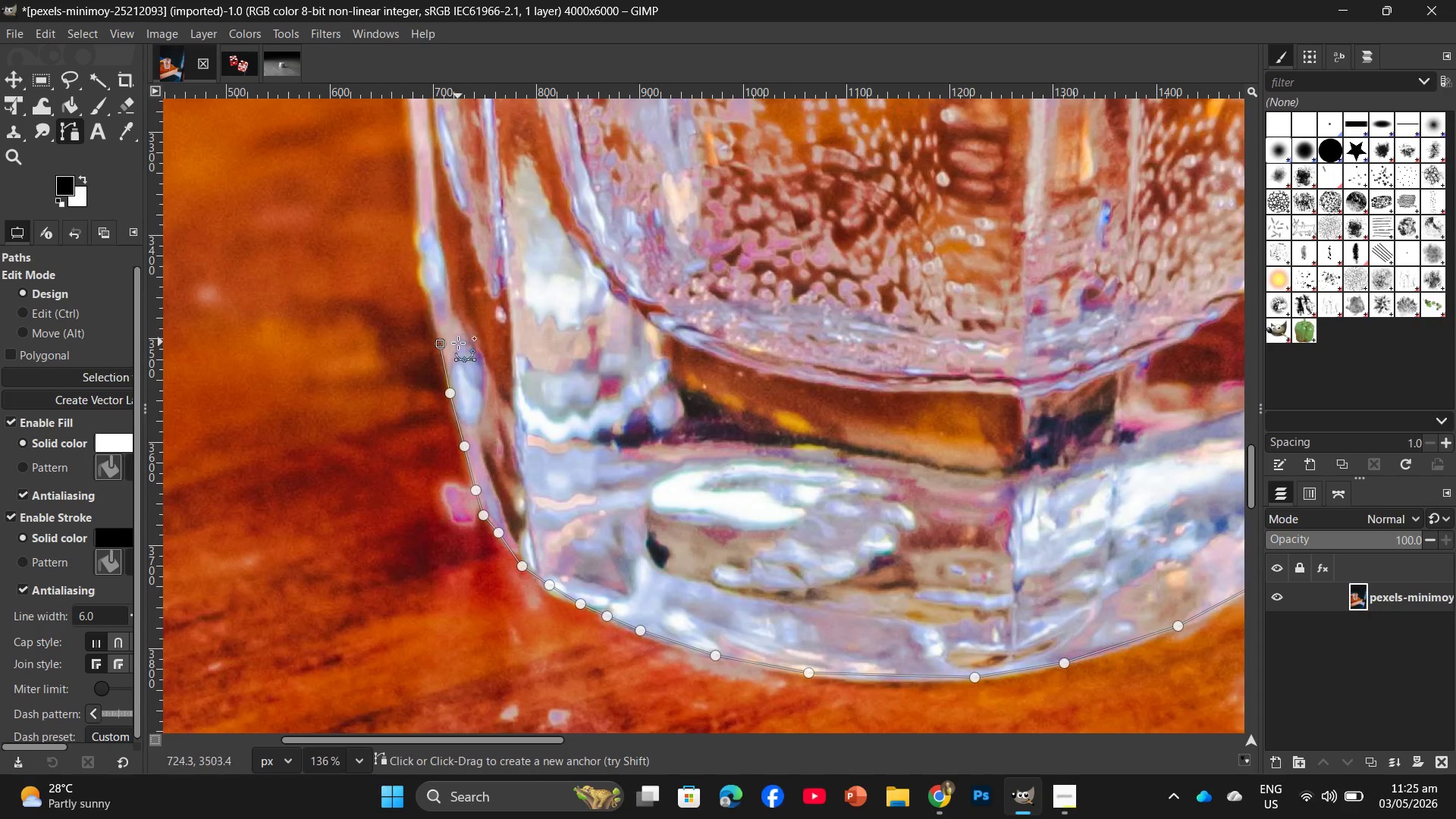 
hold_key(key=Space, duration=0.98)
 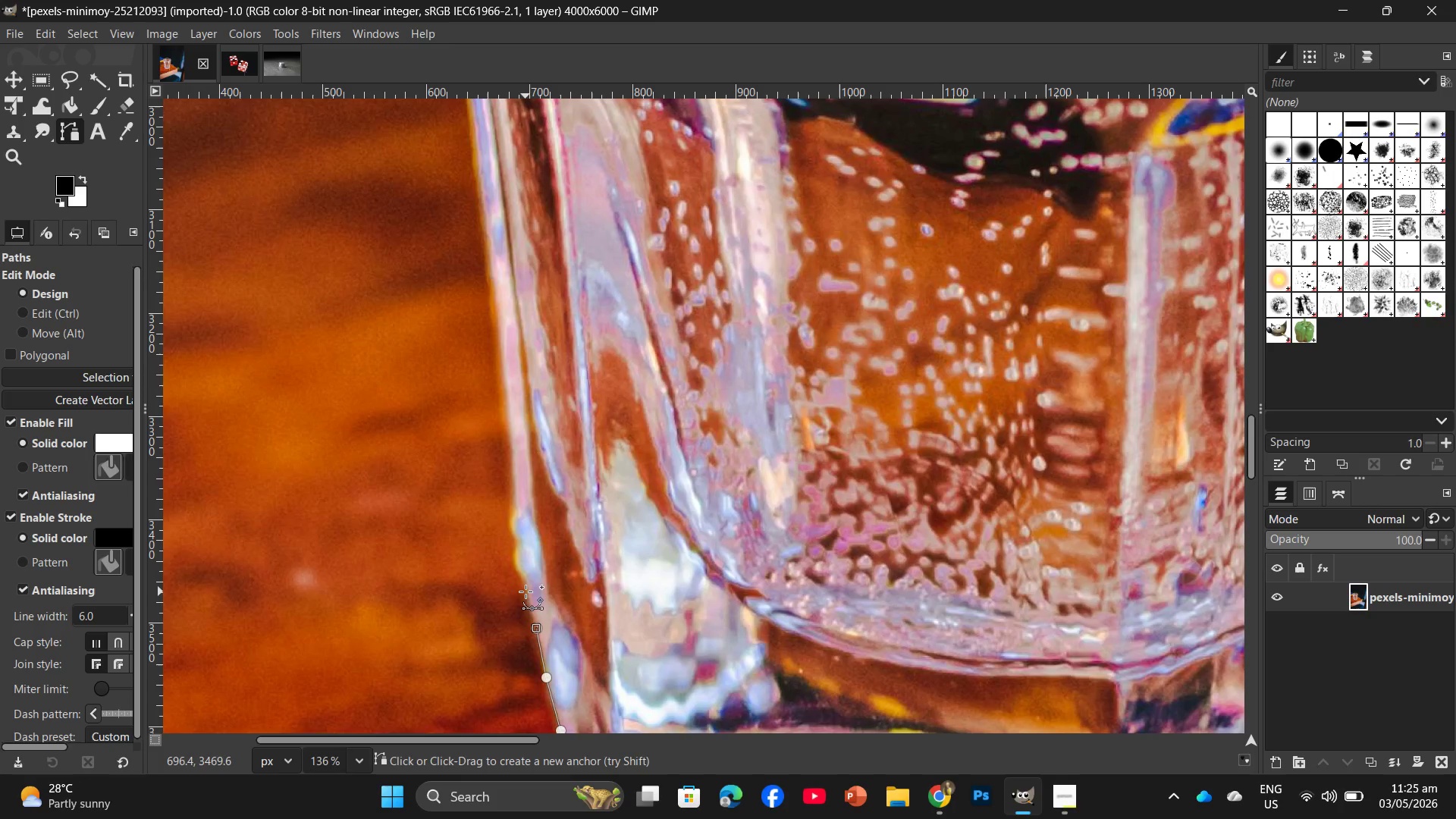 
left_click([525, 591])
 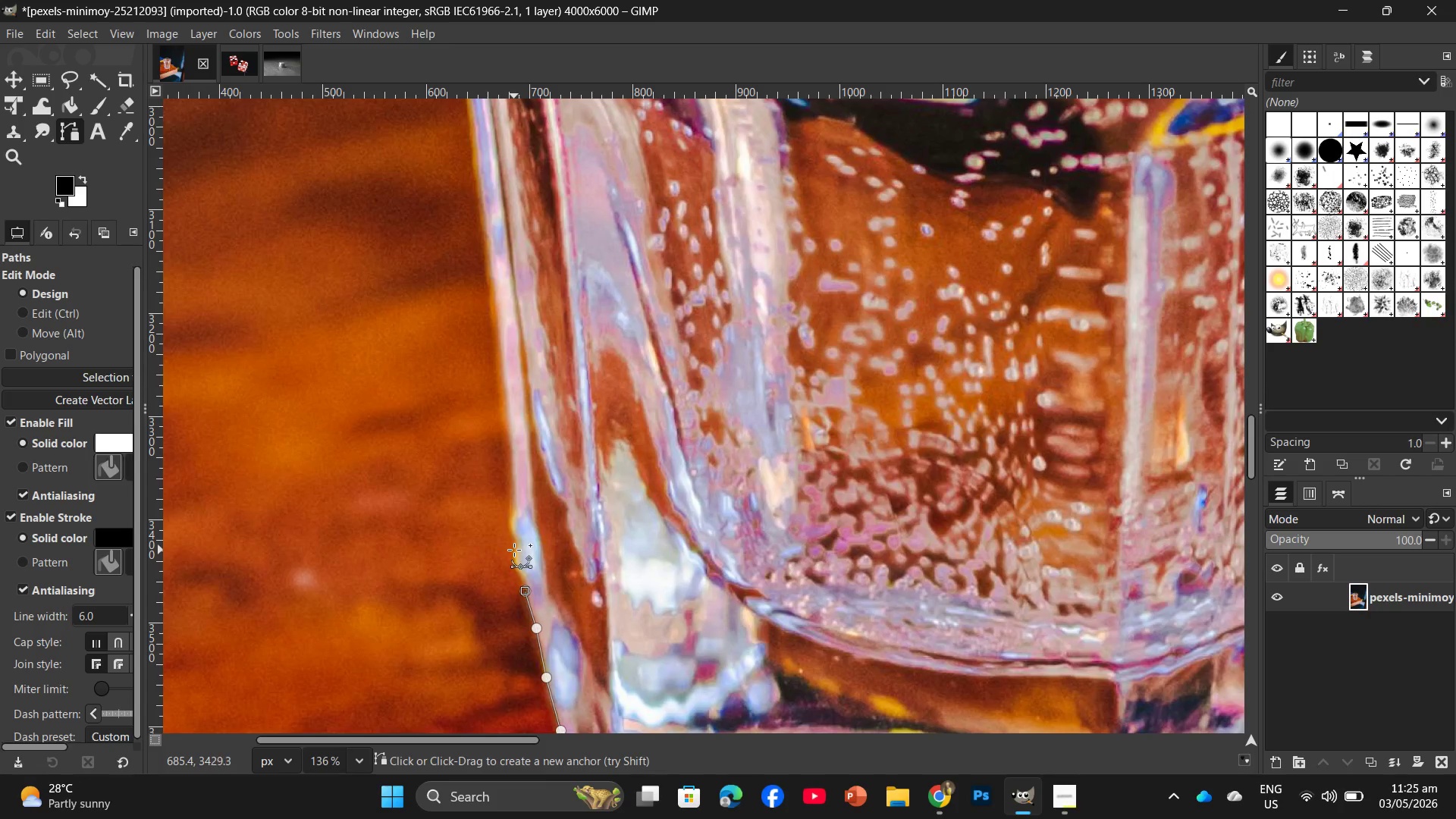 
left_click([514, 550])
 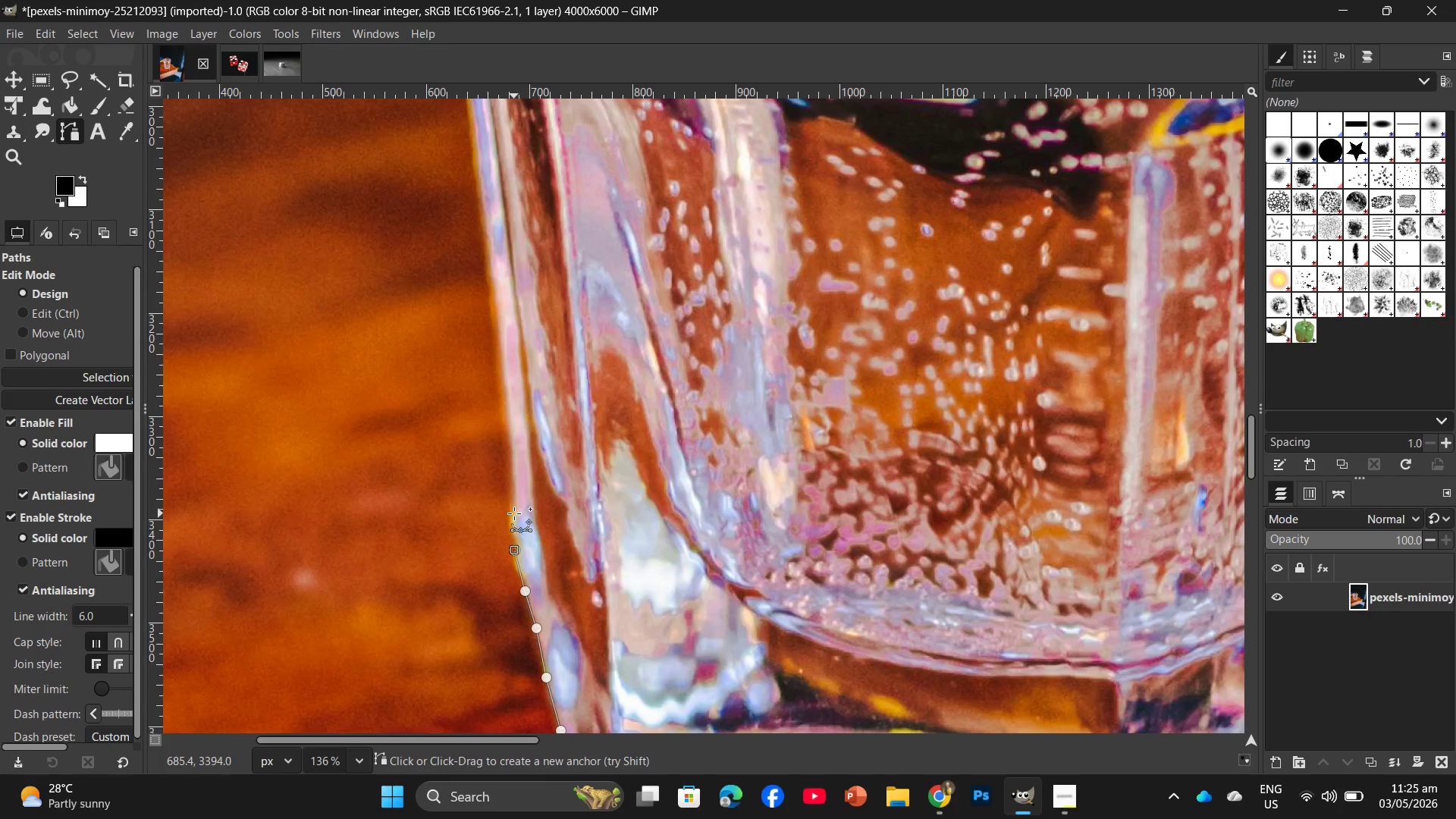 
left_click([514, 512])
 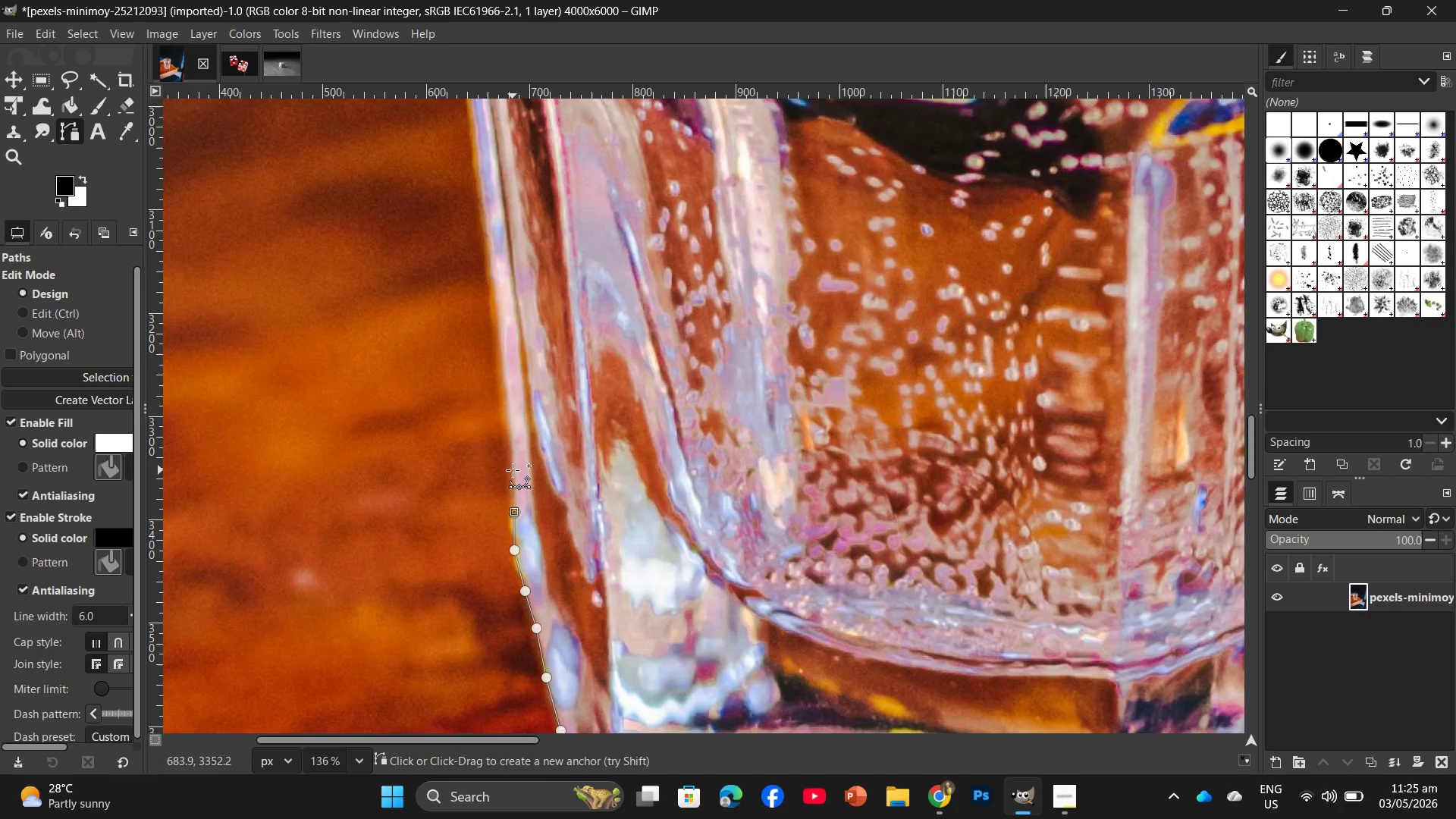 
left_click([513, 470])
 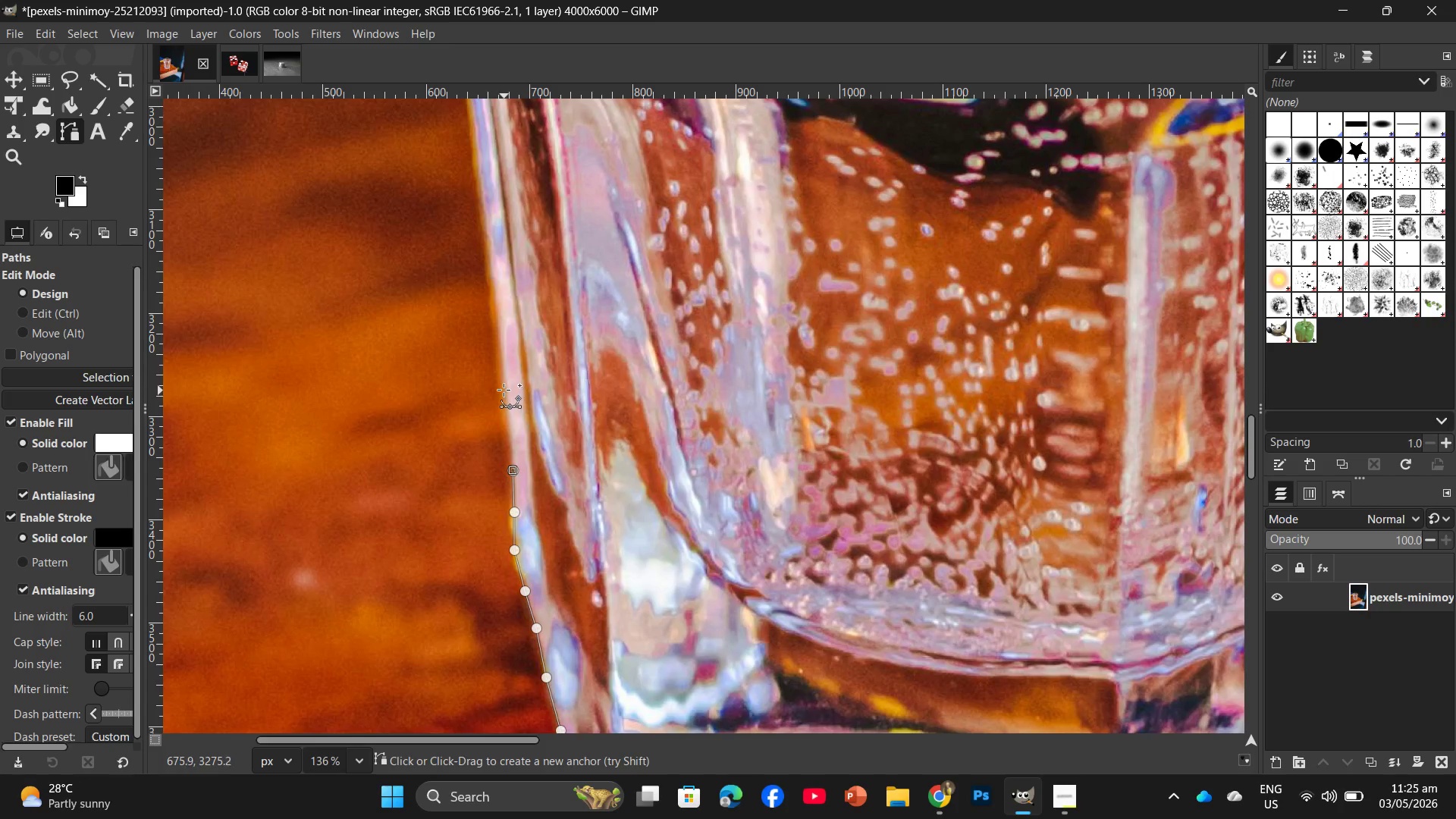 
left_click([503, 389])
 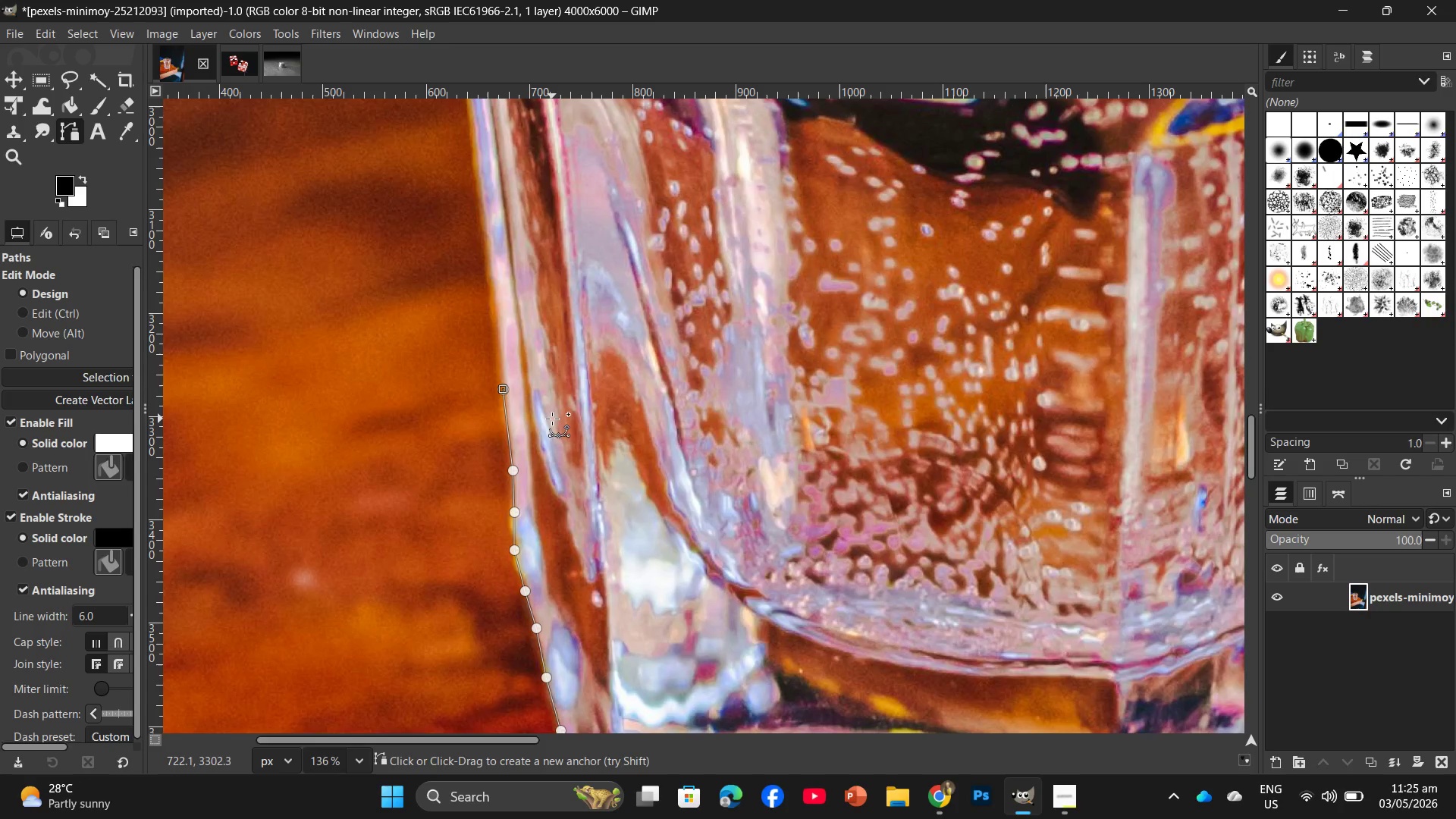 
hold_key(key=Space, duration=1.01)
 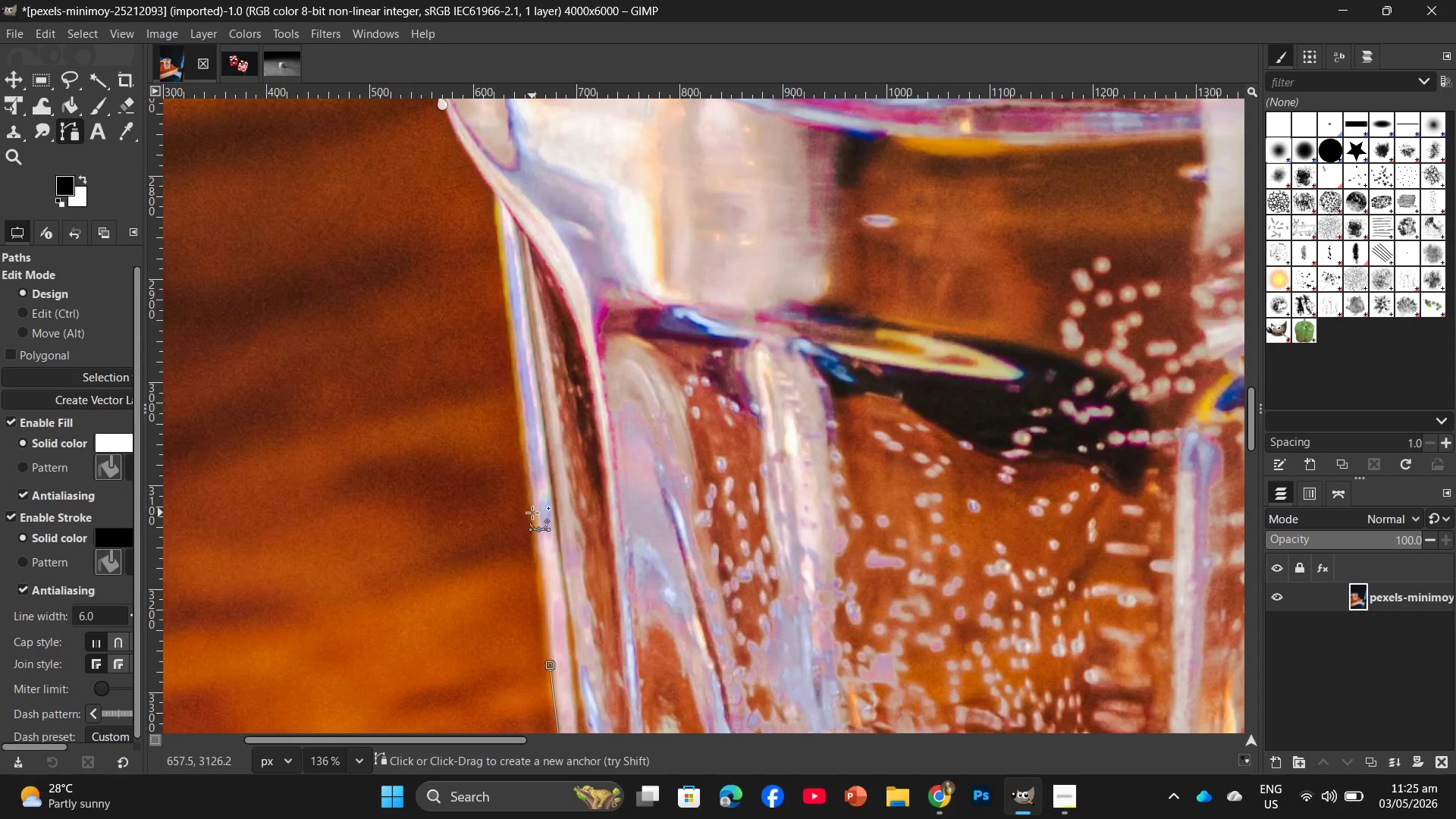 
left_click([532, 513])
 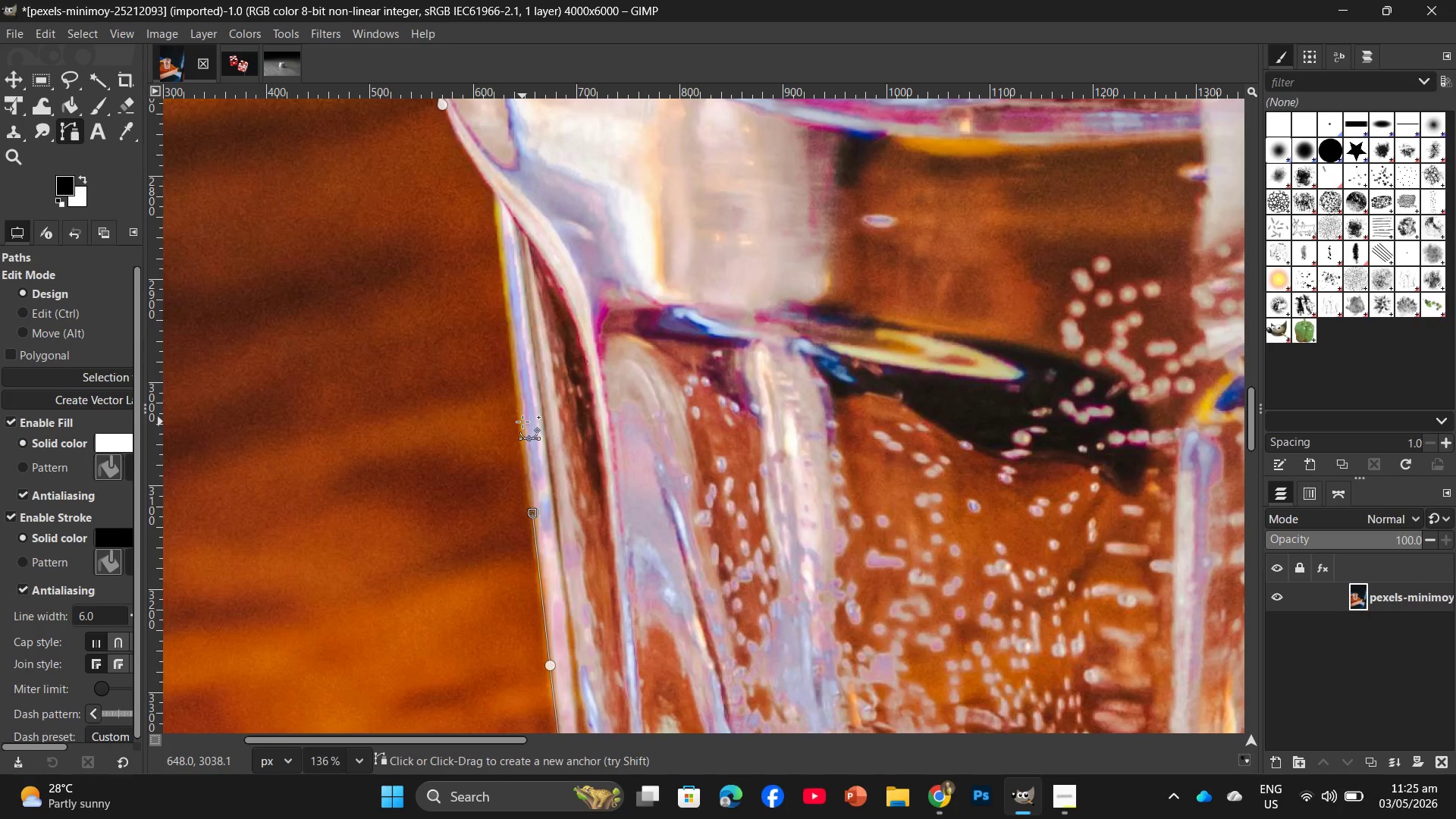 
left_click([522, 414])
 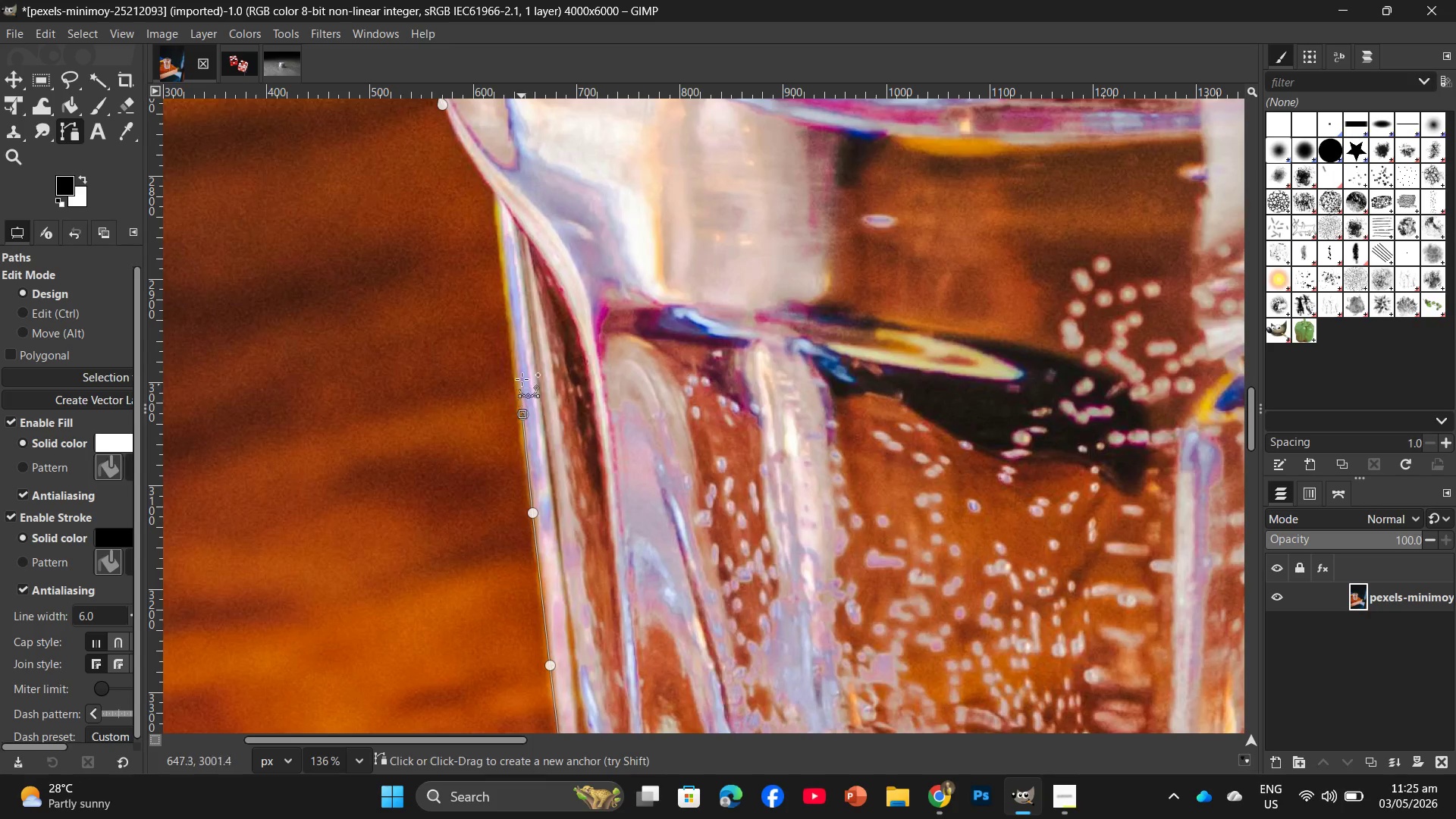 
hold_key(key=Space, duration=0.91)
 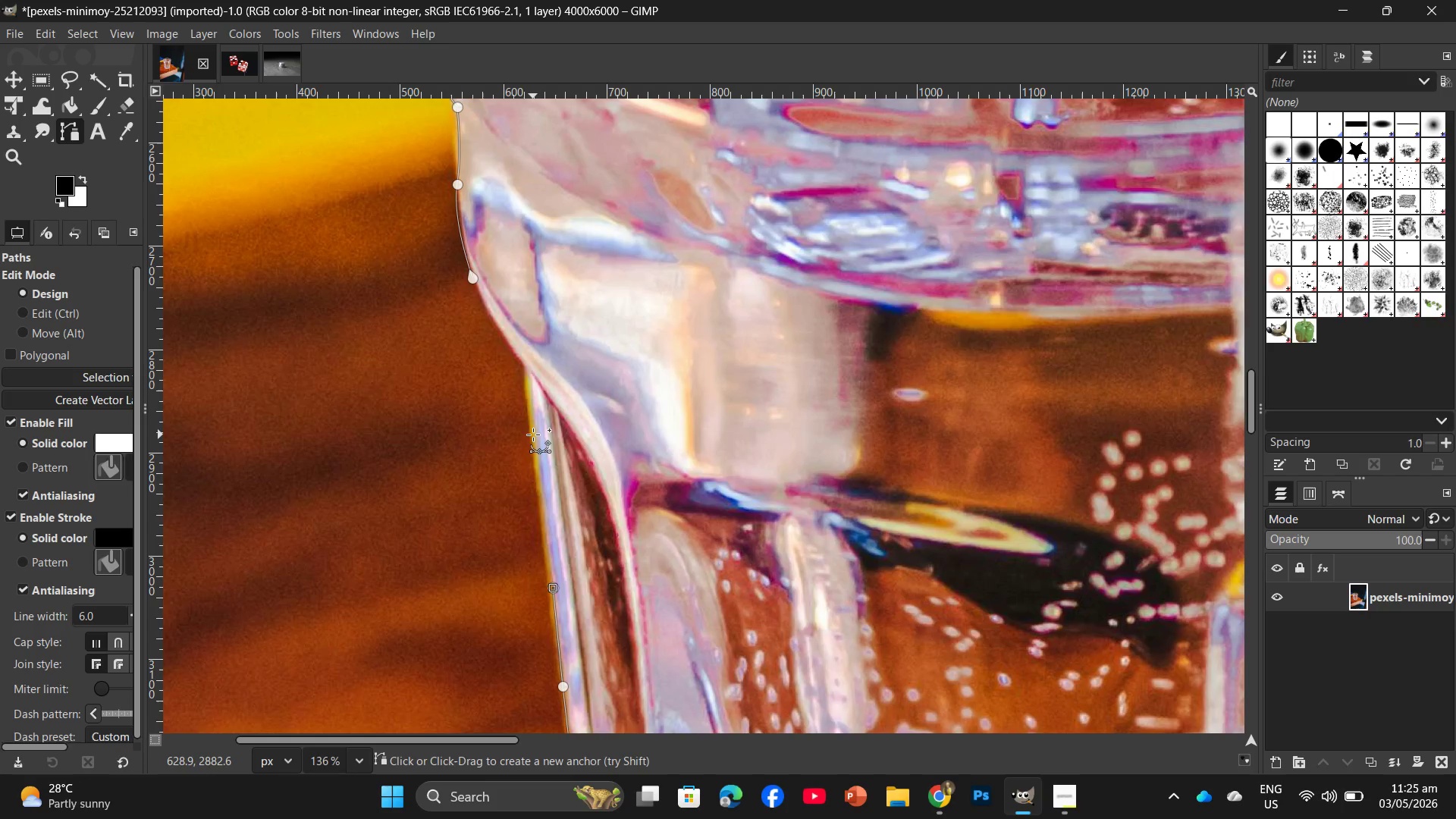 
left_click([533, 435])
 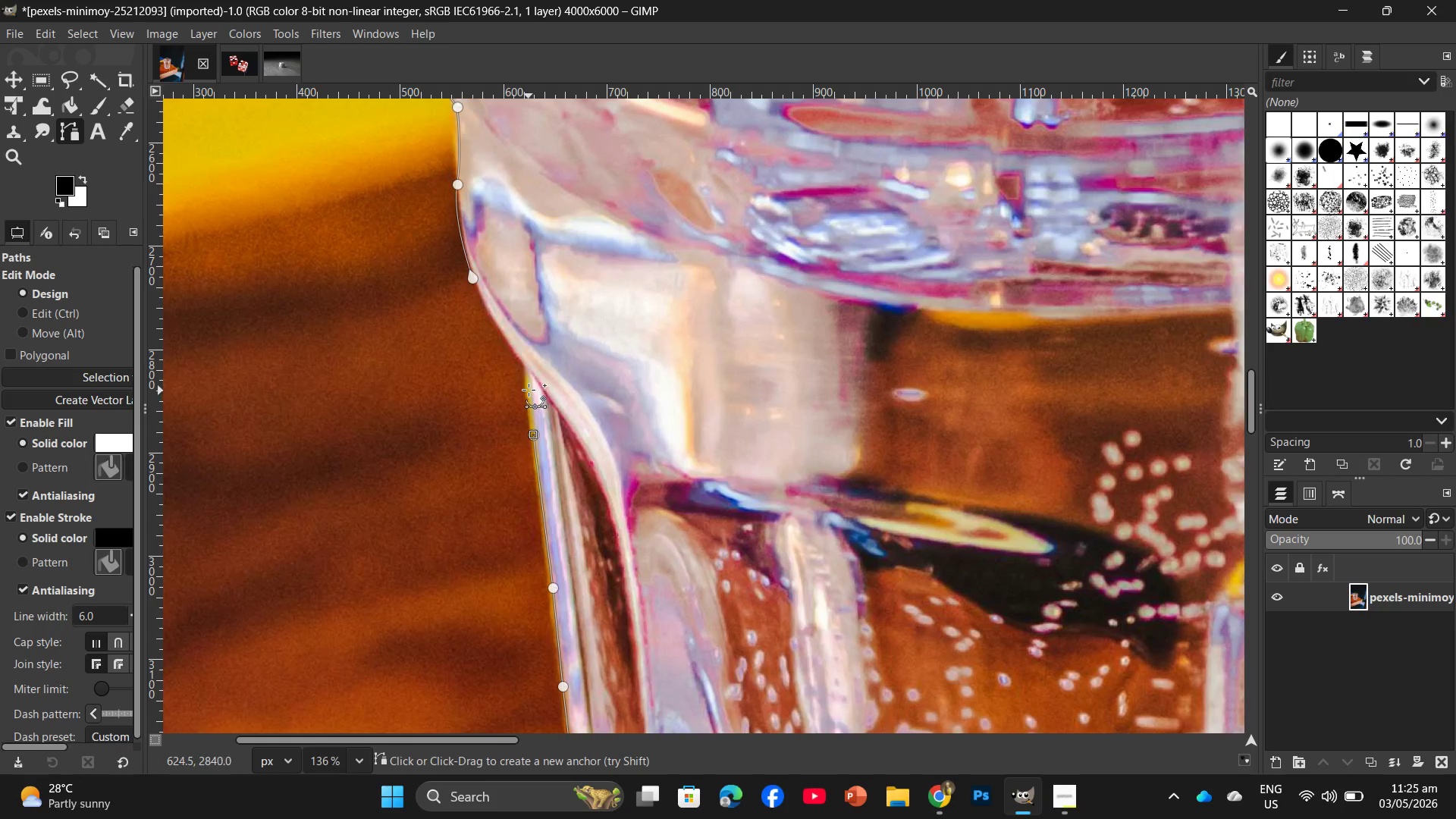 
left_click([528, 388])
 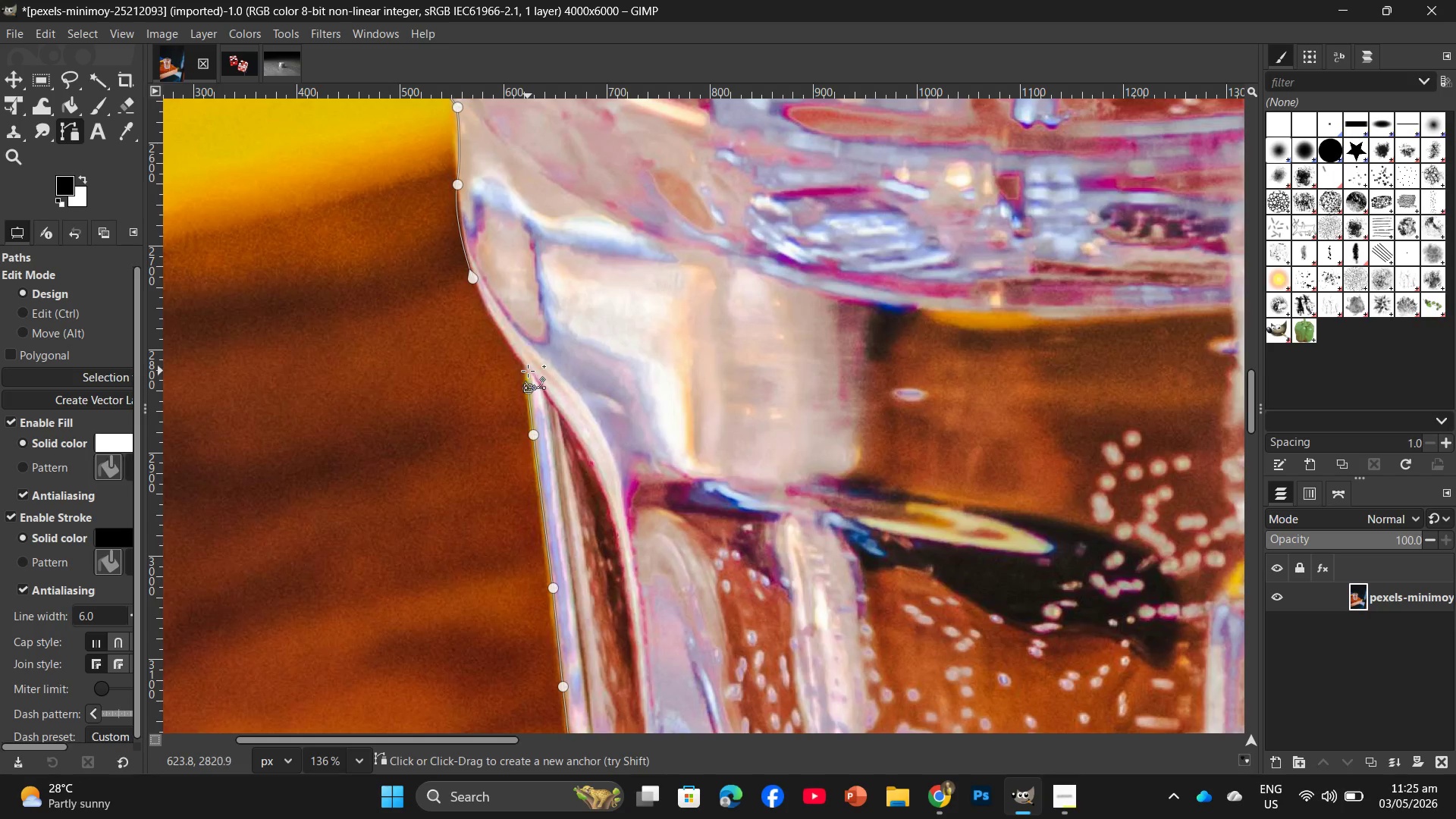 
left_click([528, 371])
 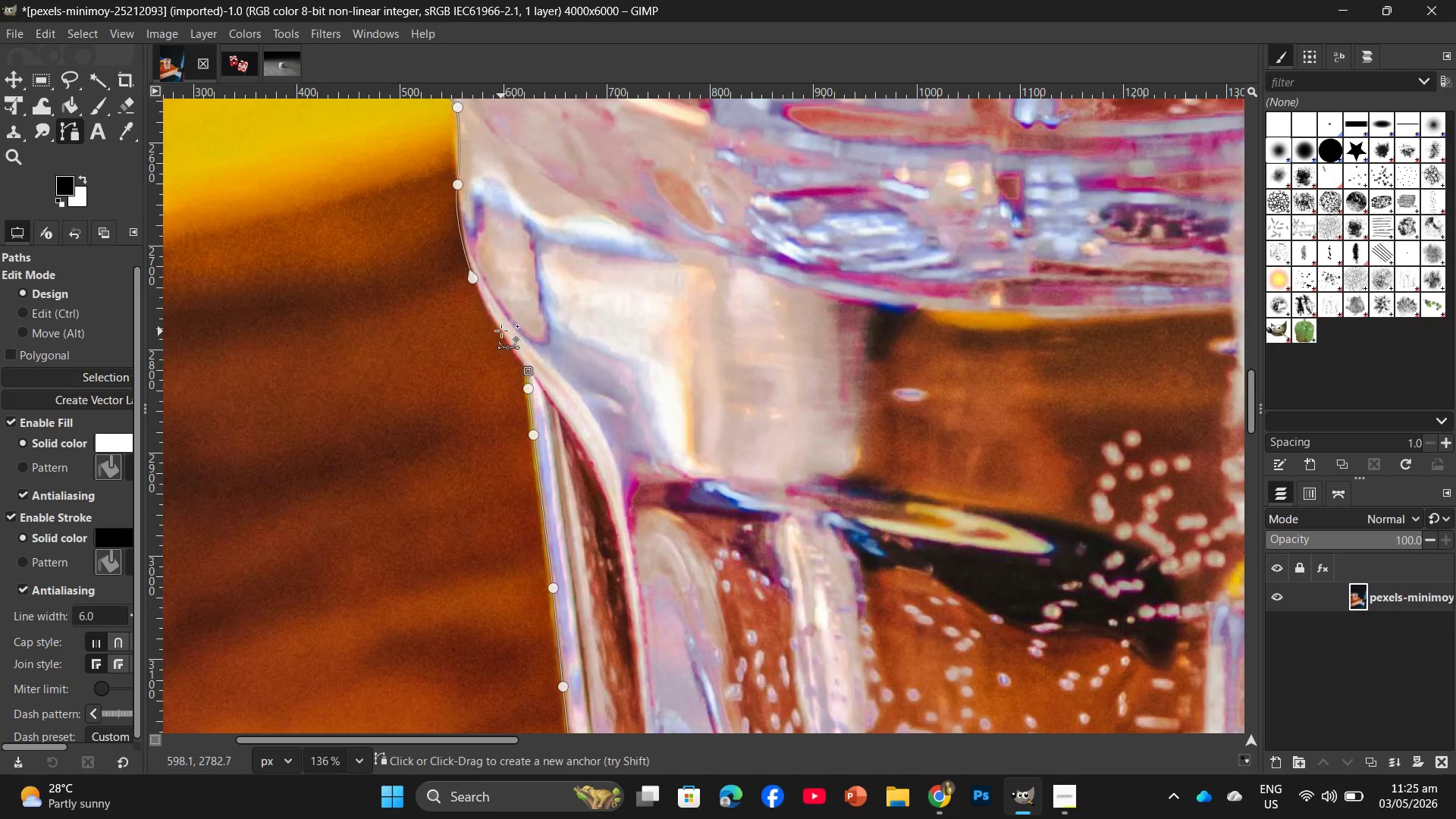 
left_click([501, 330])
 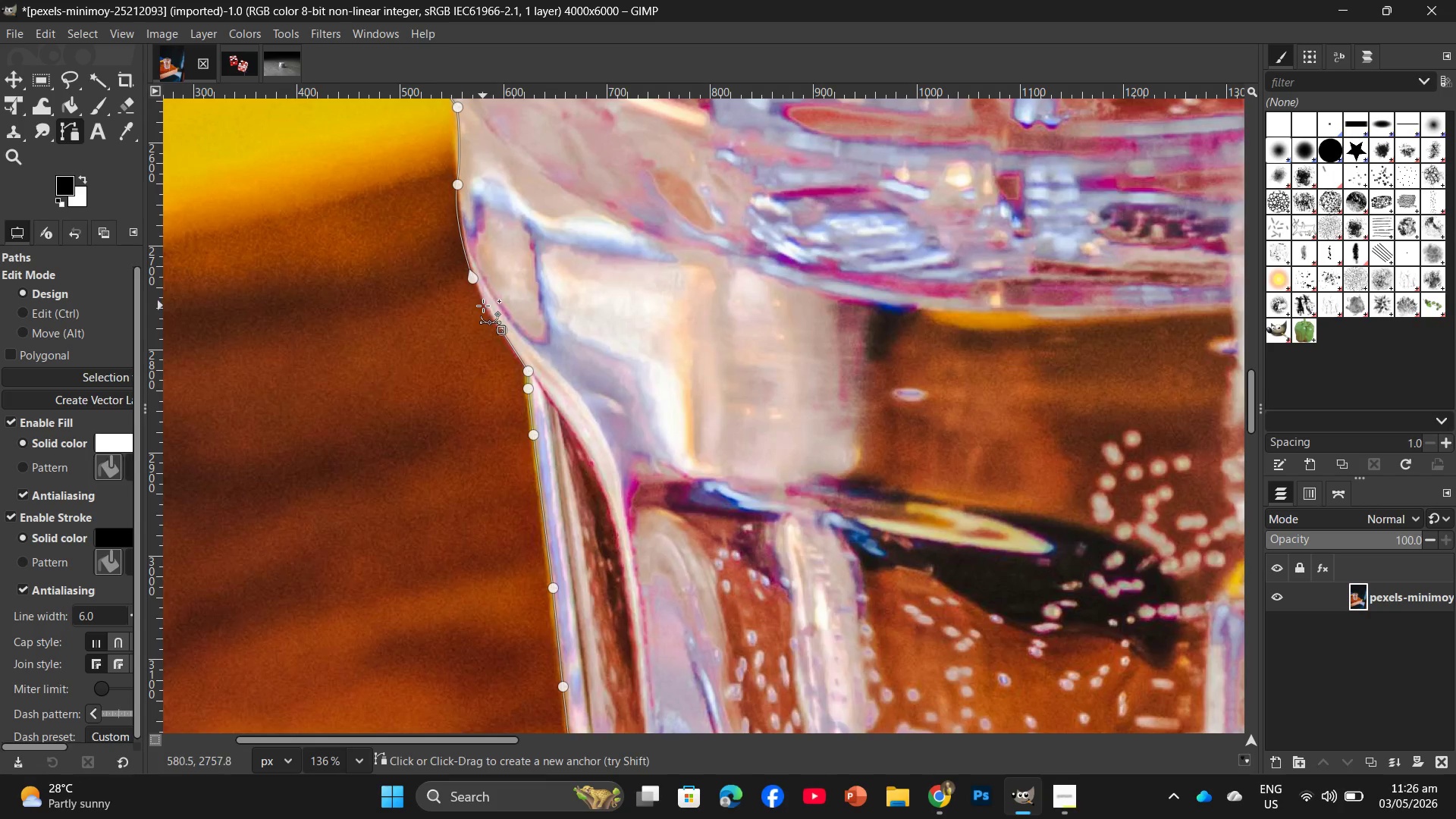 
left_click([485, 304])
 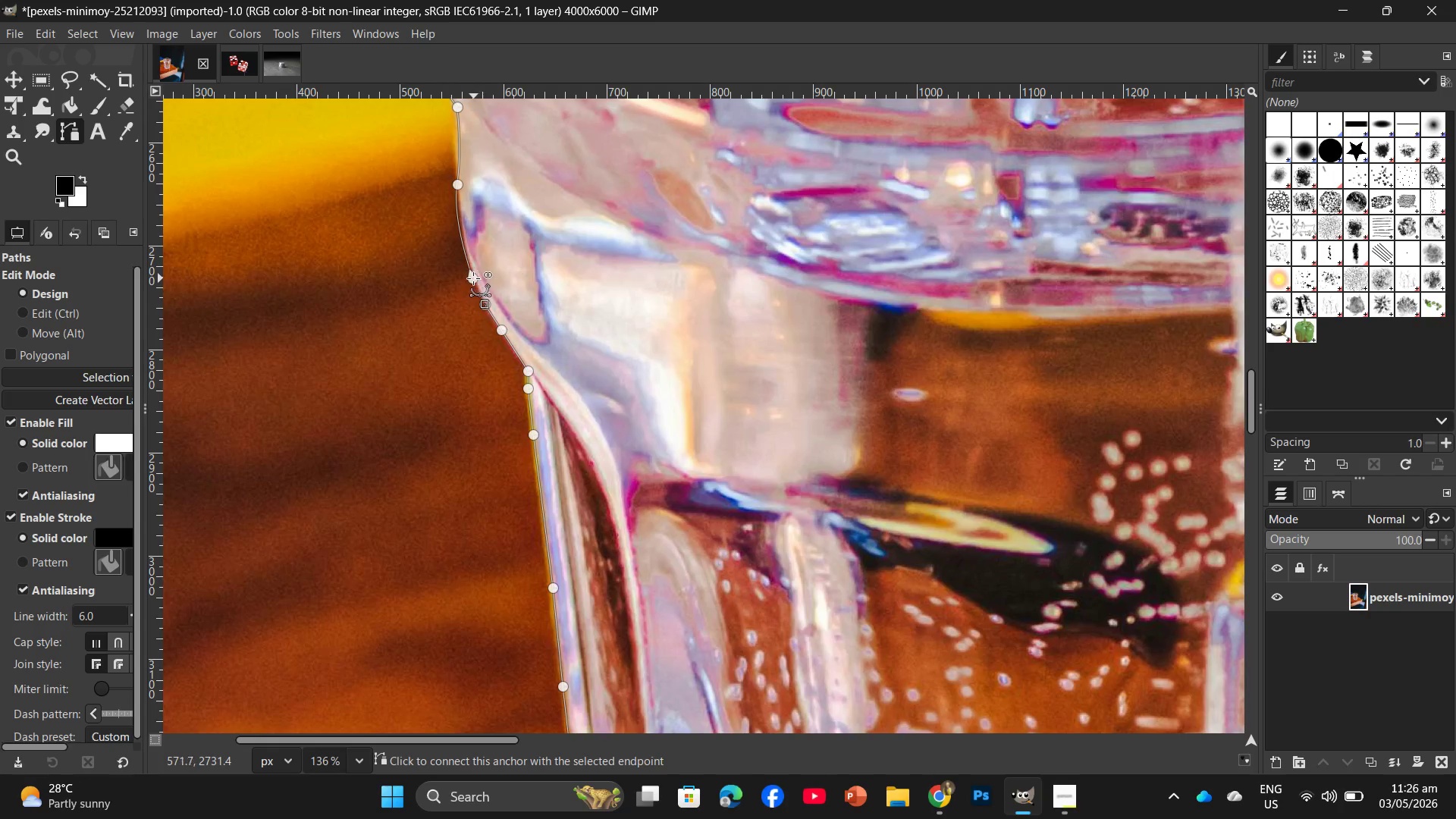 
left_click([473, 278])
 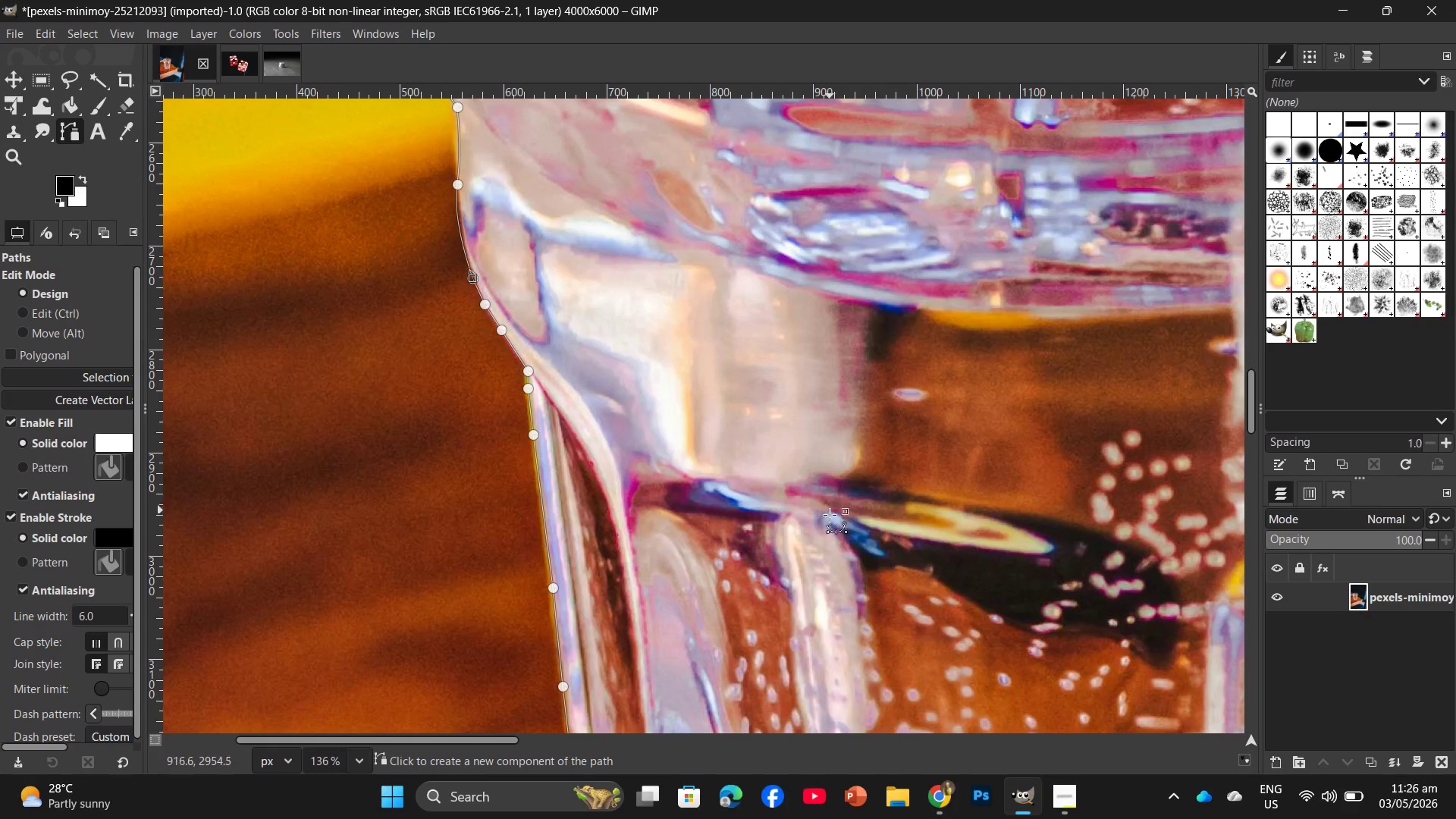 
hold_key(key=Space, duration=0.78)
 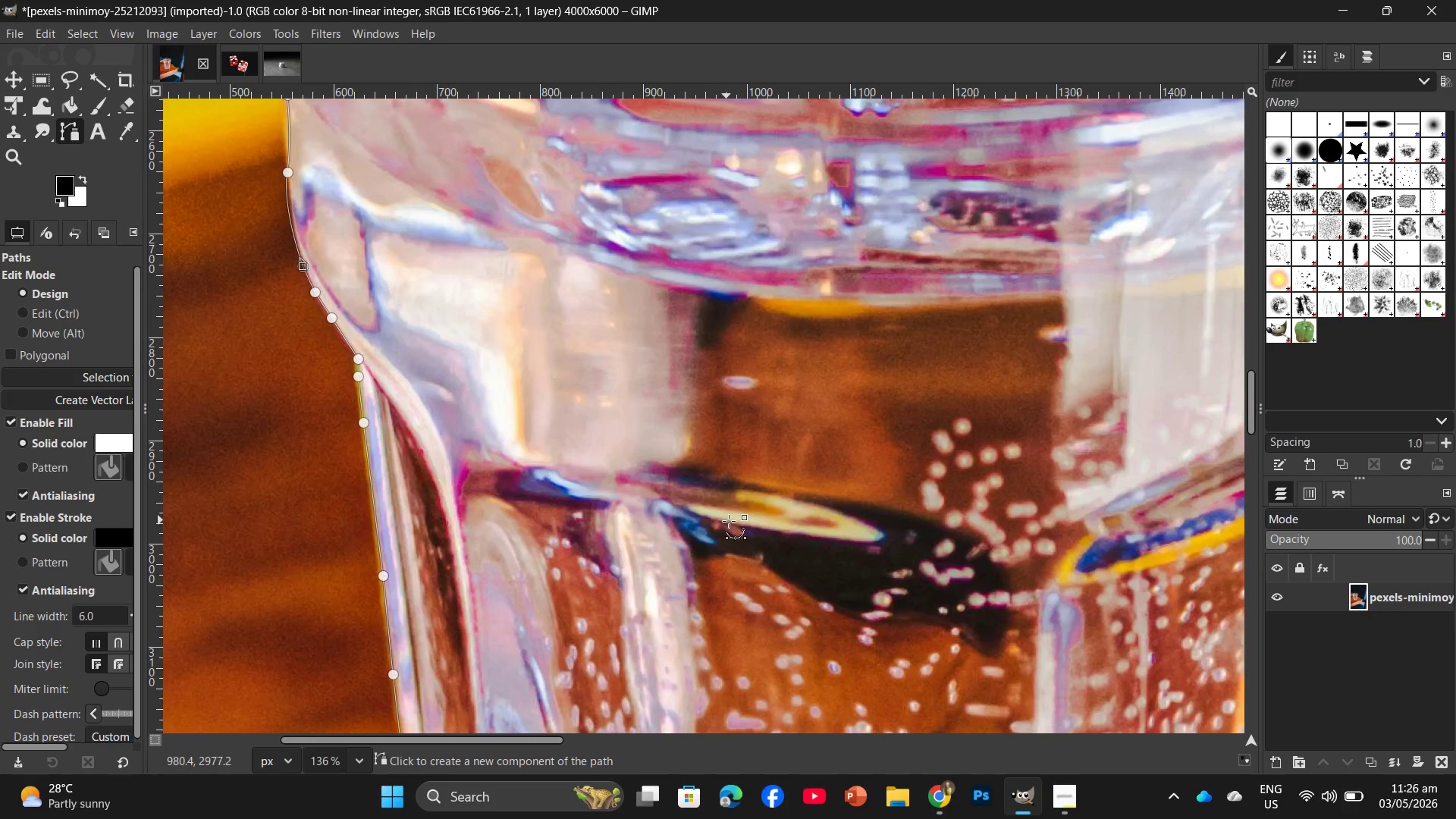 
hold_key(key=ControlLeft, duration=1.3)
scroll: coordinate [730, 521], scroll_direction: down, amount: 11.0
 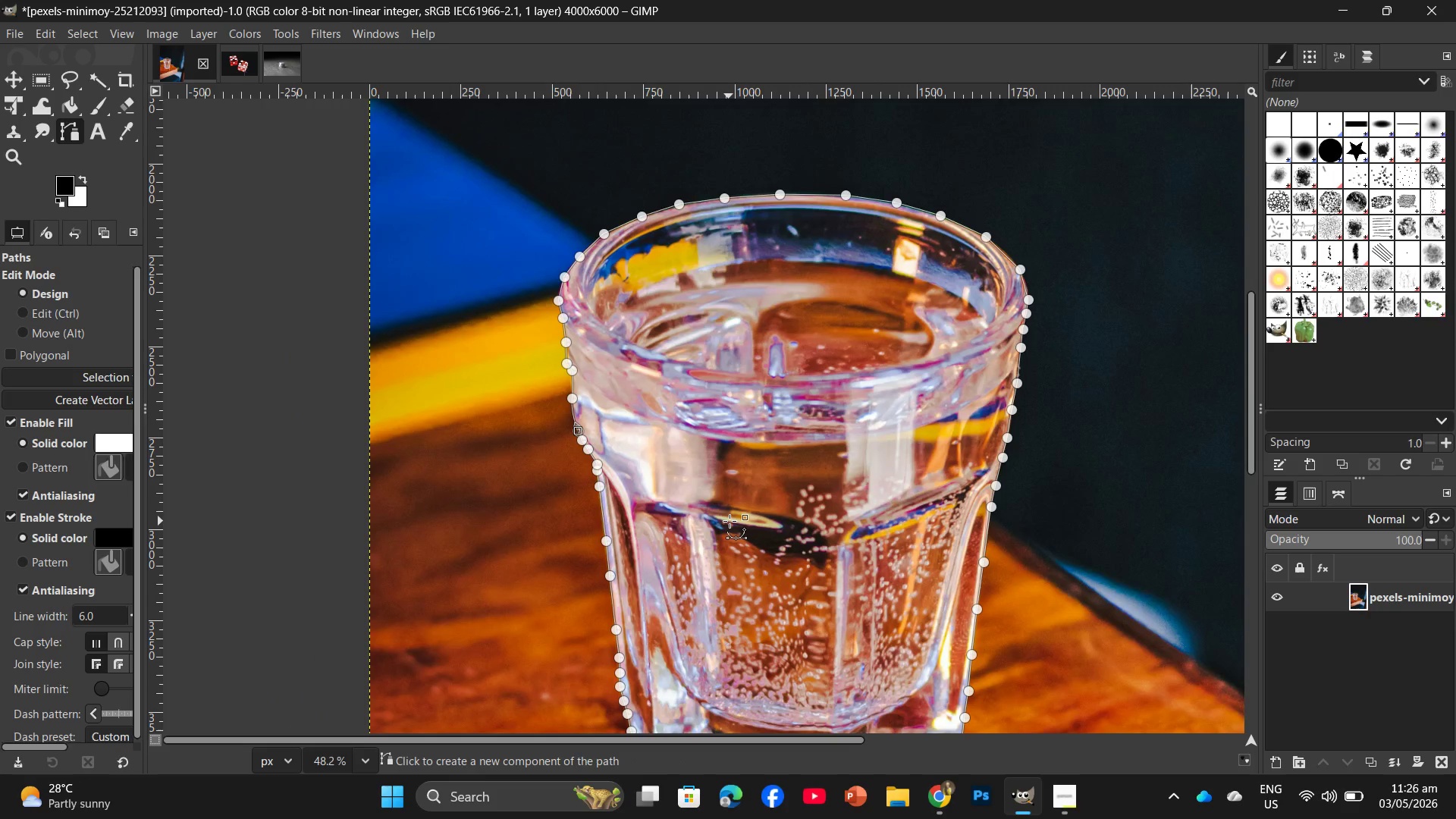 
hold_key(key=ControlLeft, duration=0.44)
 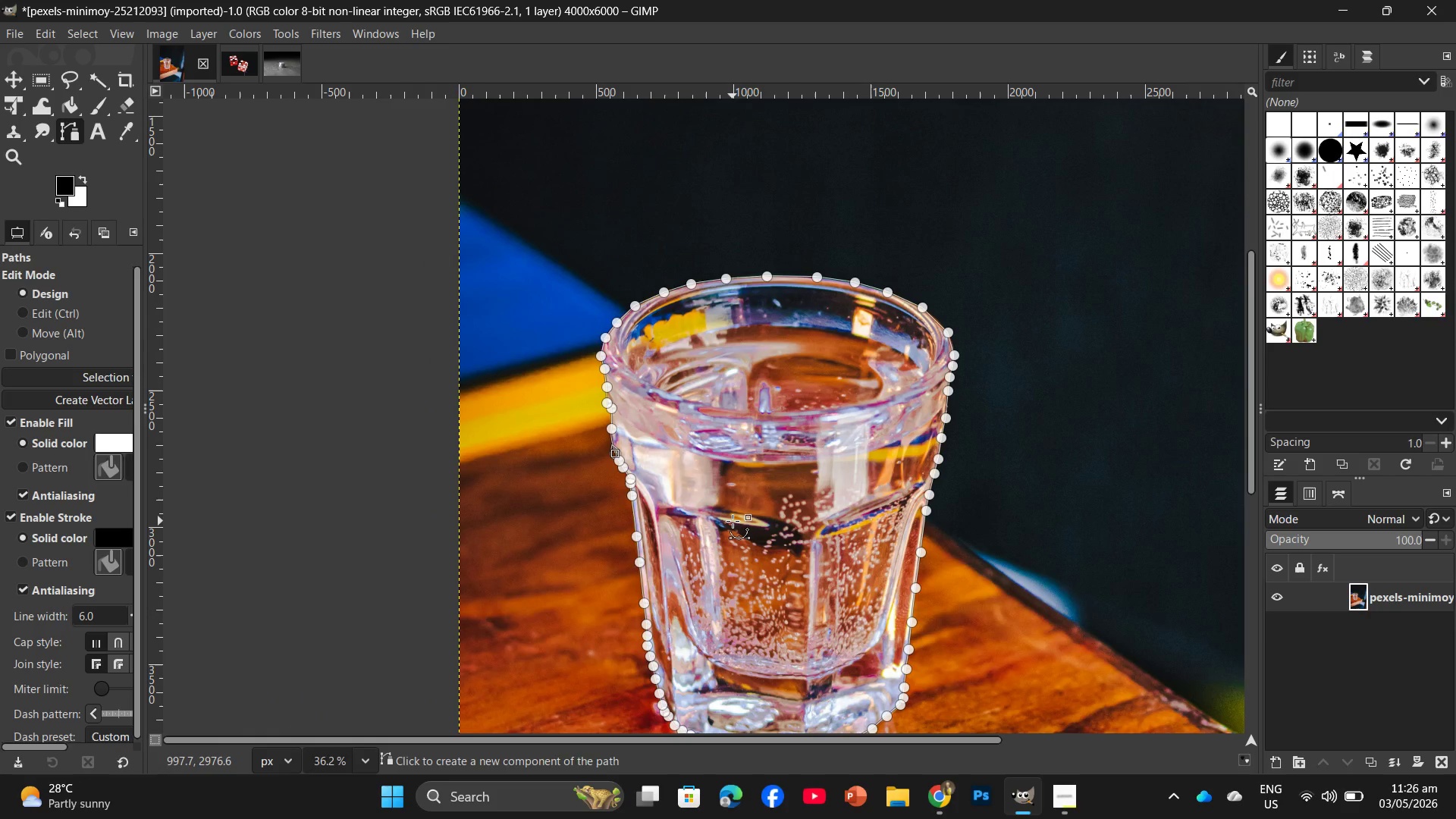 
hold_key(key=ControlLeft, duration=0.38)
scroll: coordinate [733, 521], scroll_direction: down, amount: 1.0
 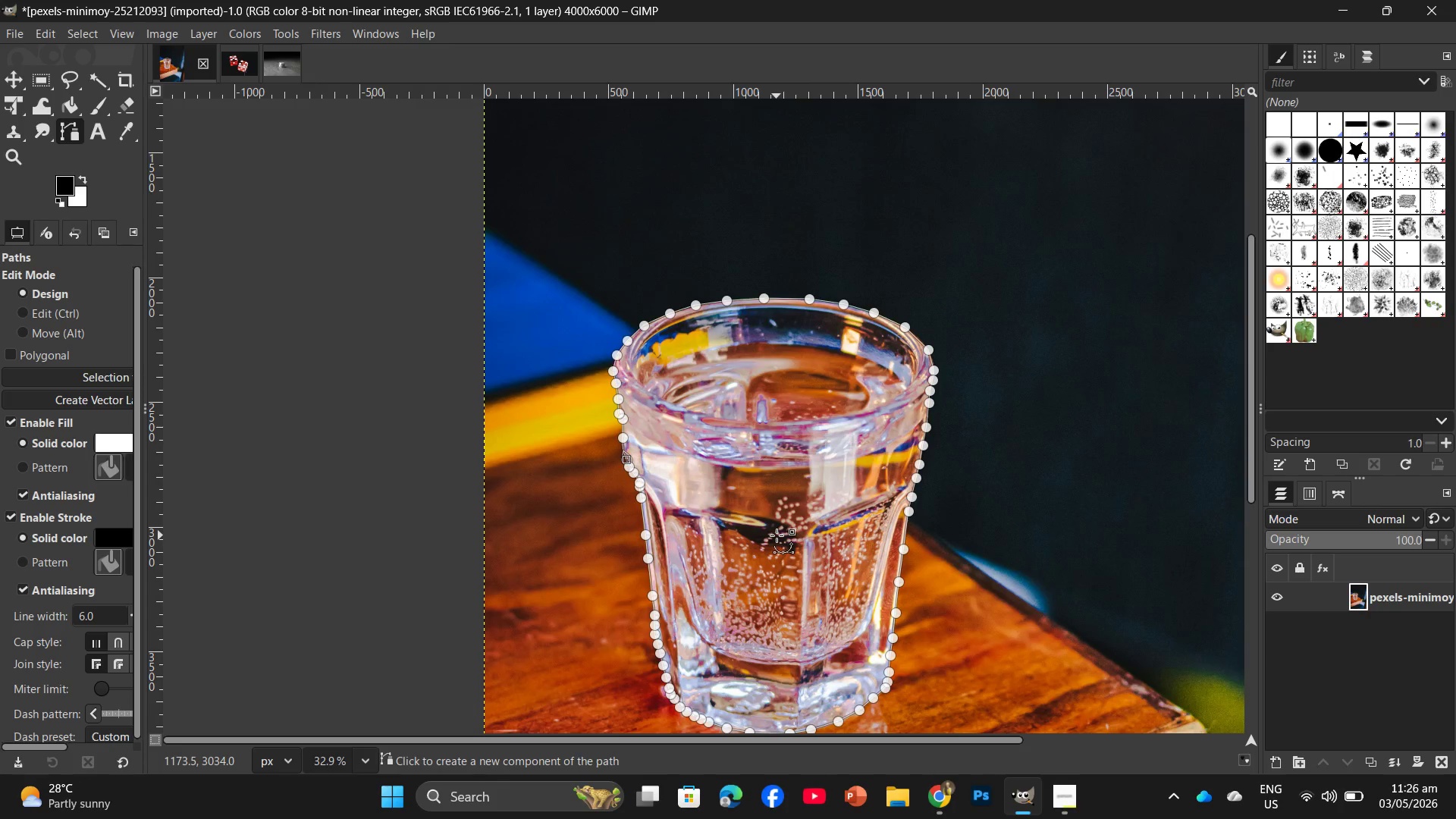 
key(Enter)
 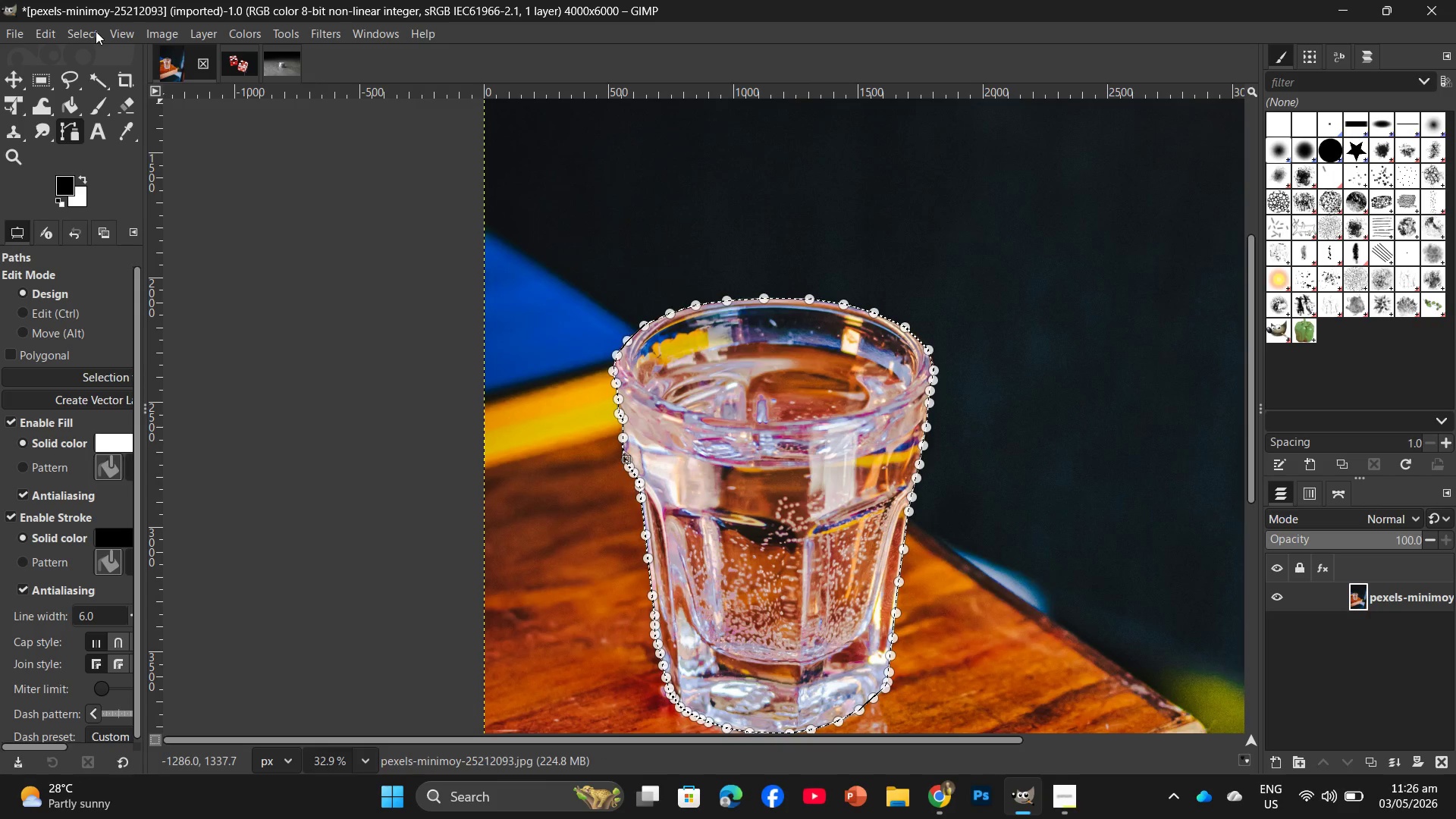 
wait(6.25)
 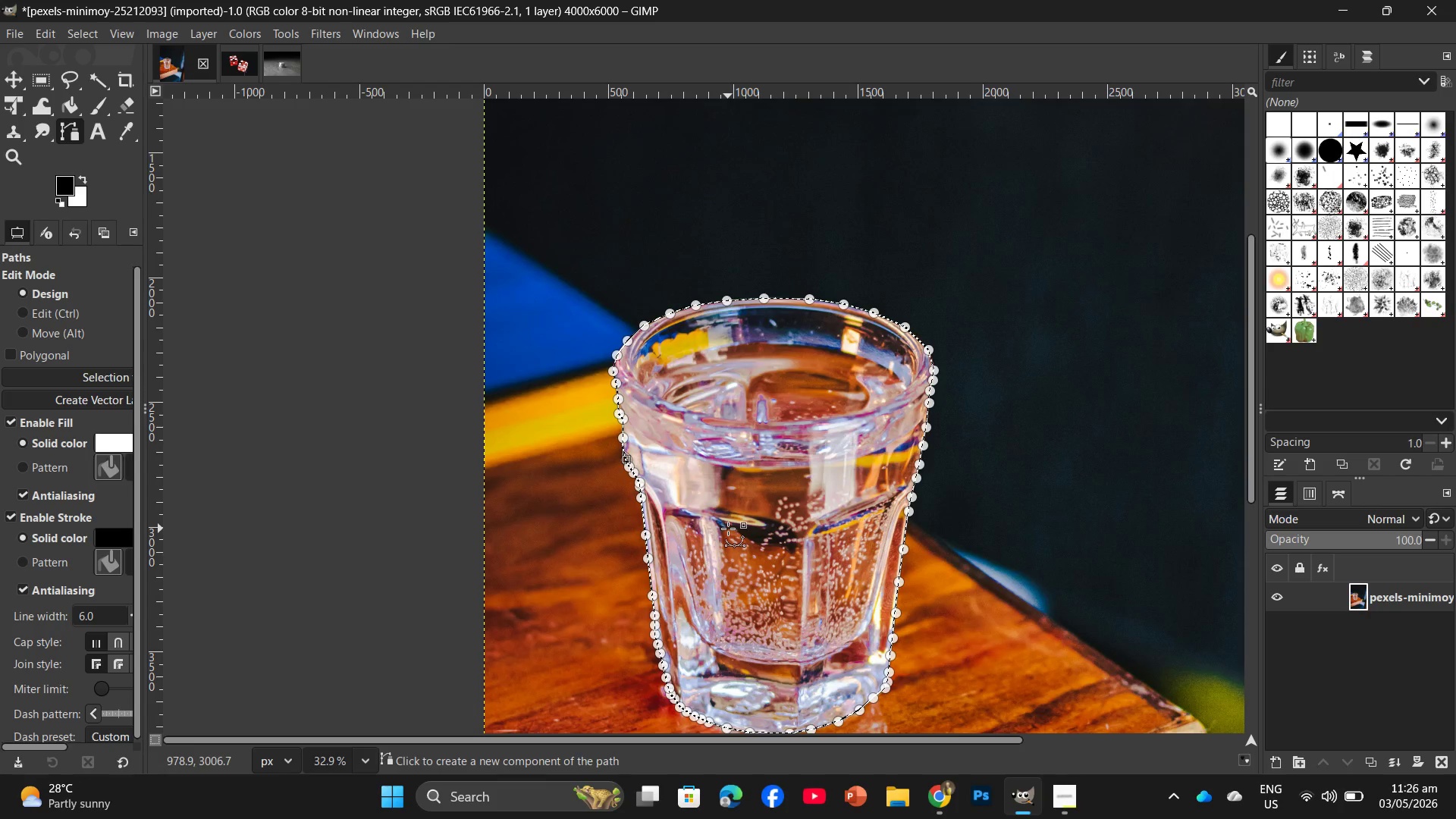 
left_click([121, 30])
 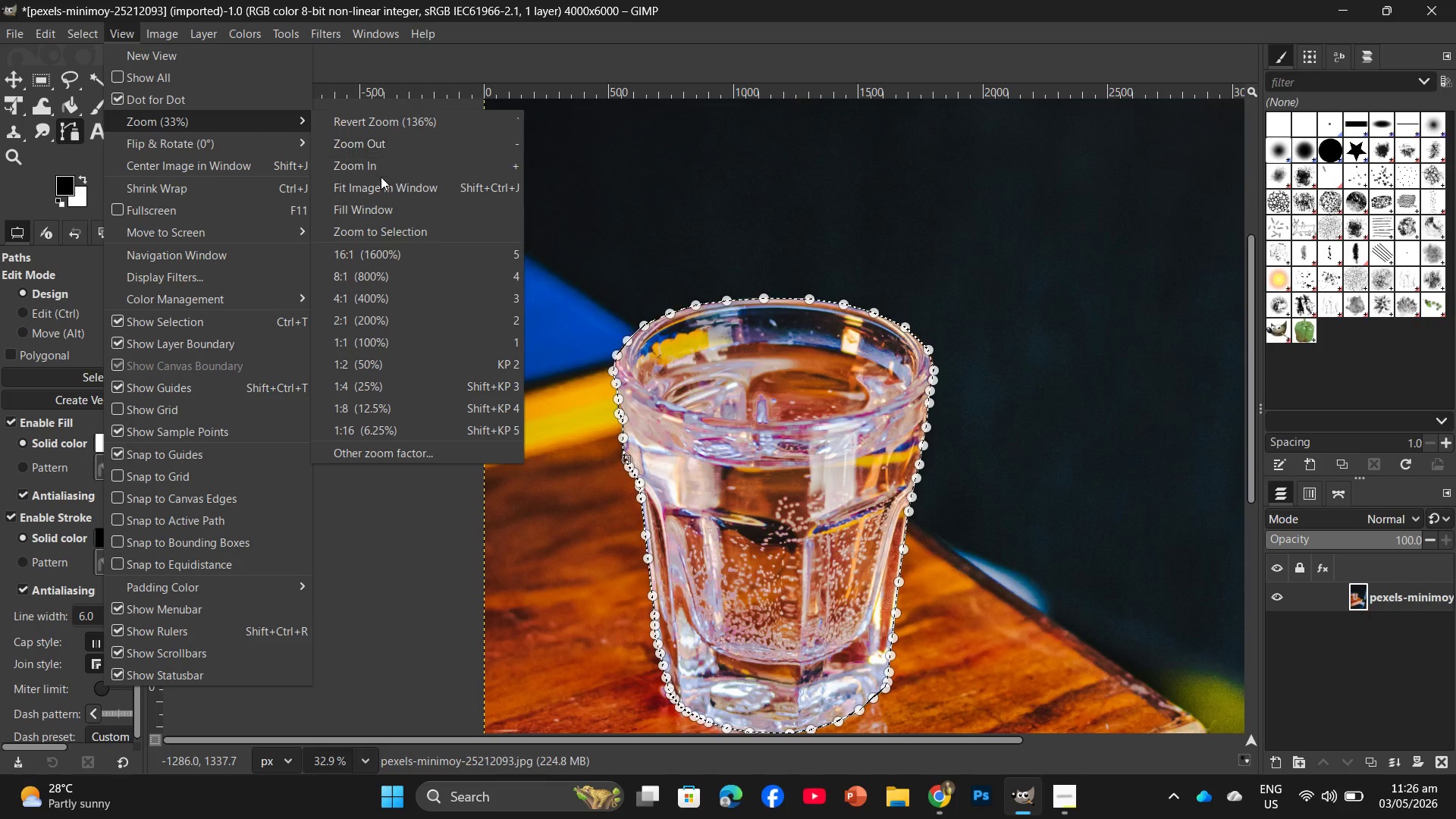 
left_click([380, 190])
 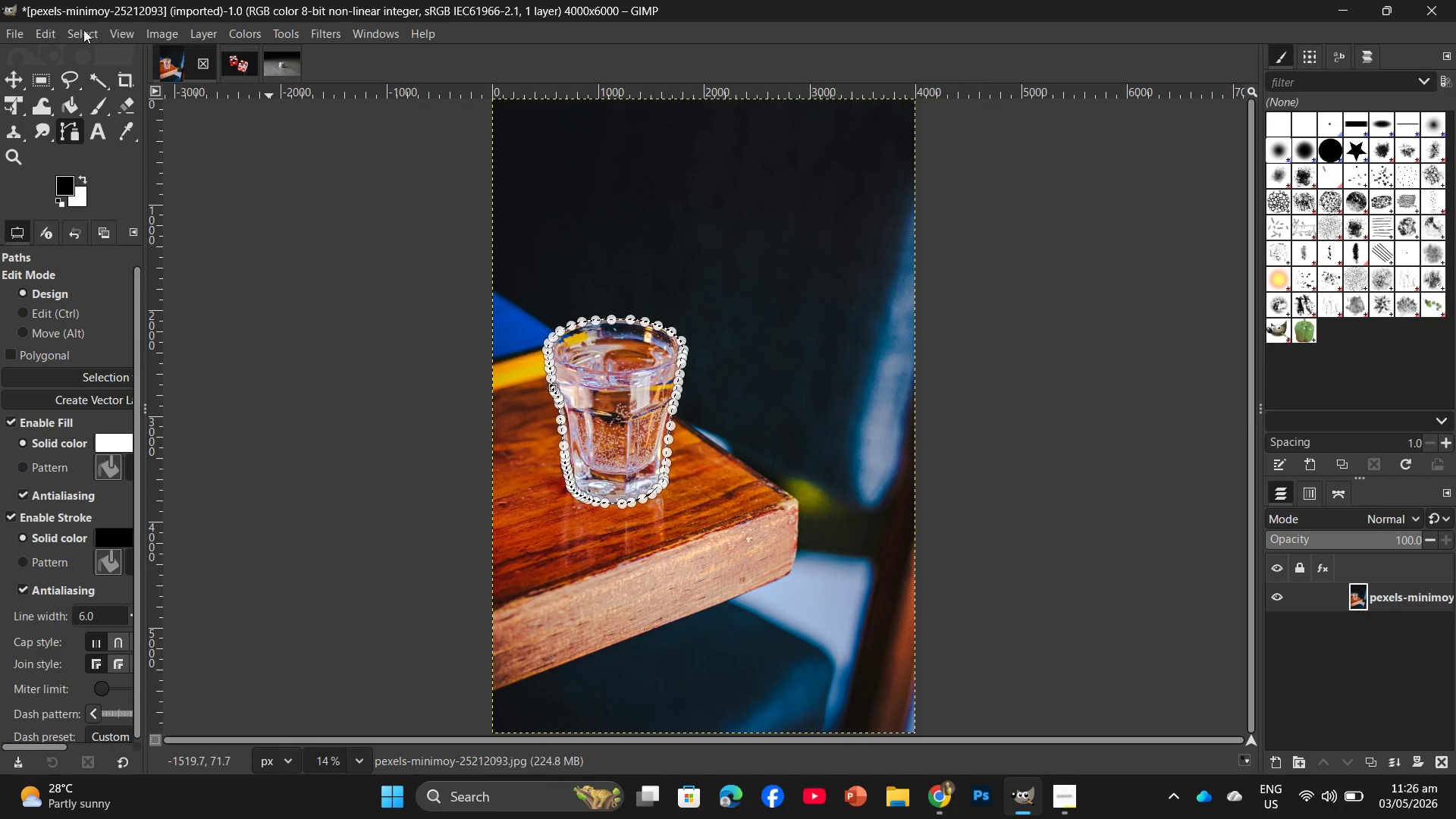 
wait(6.05)
 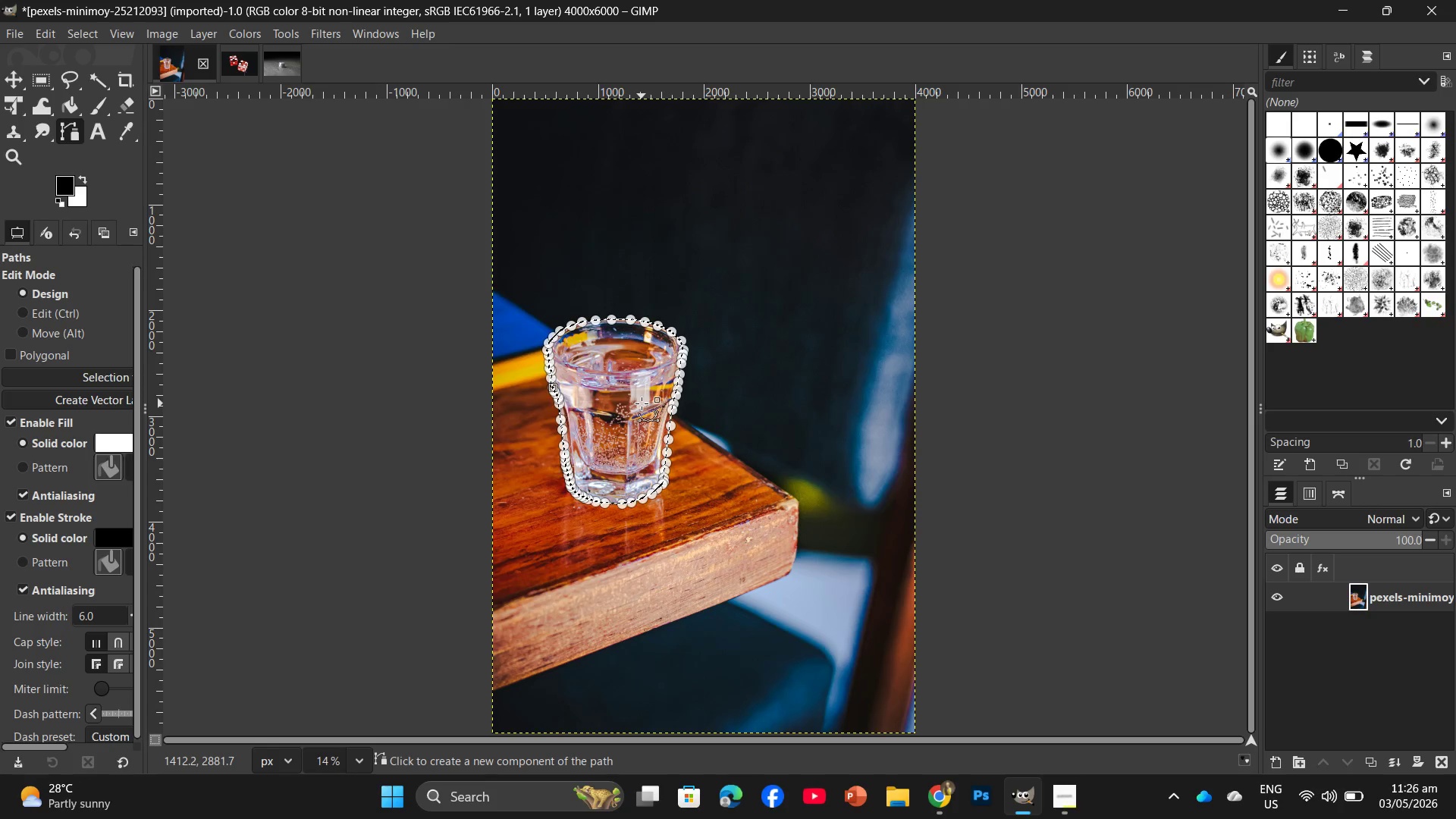 
left_click([83, 28])
 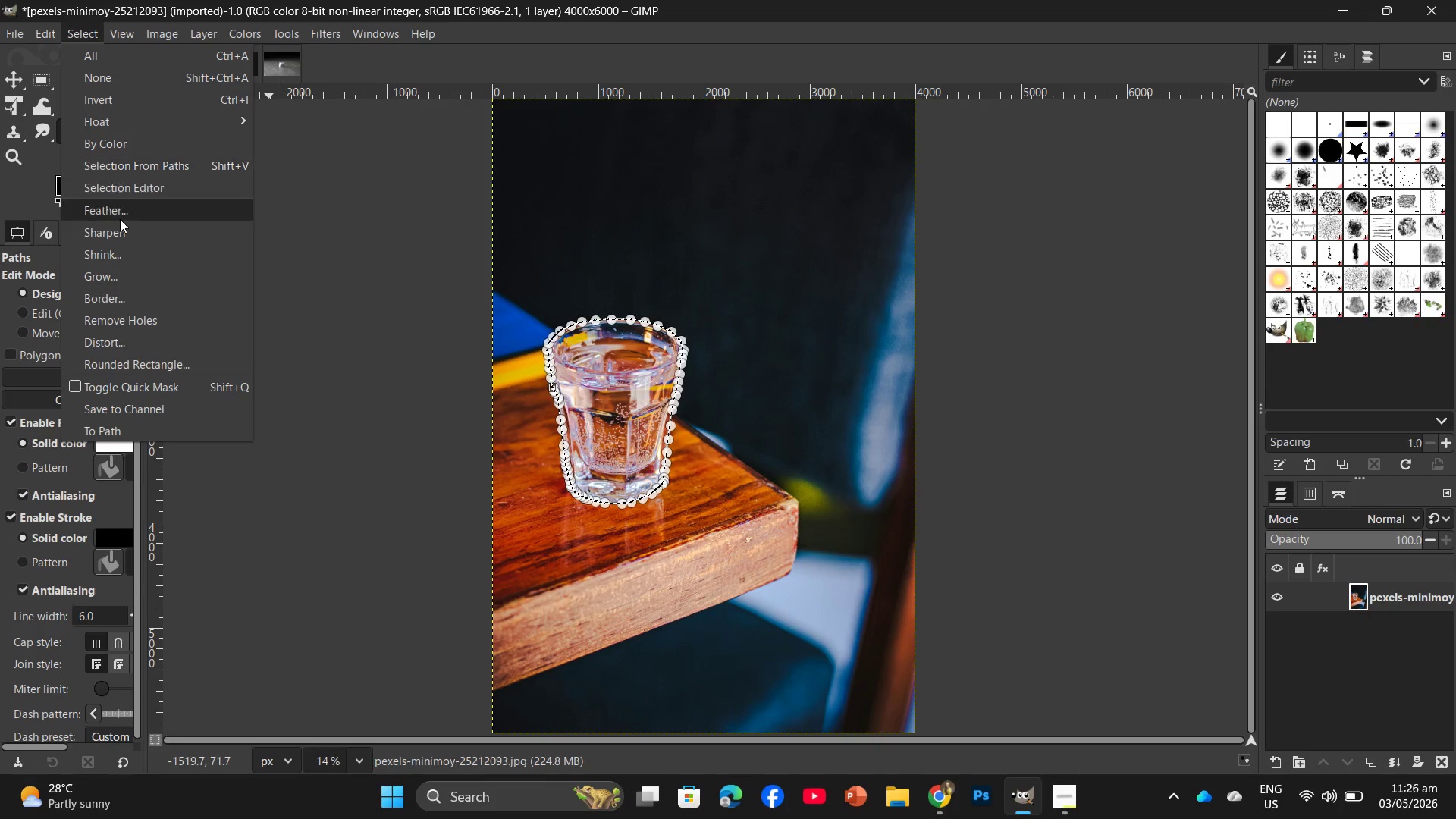 
left_click([122, 214])
 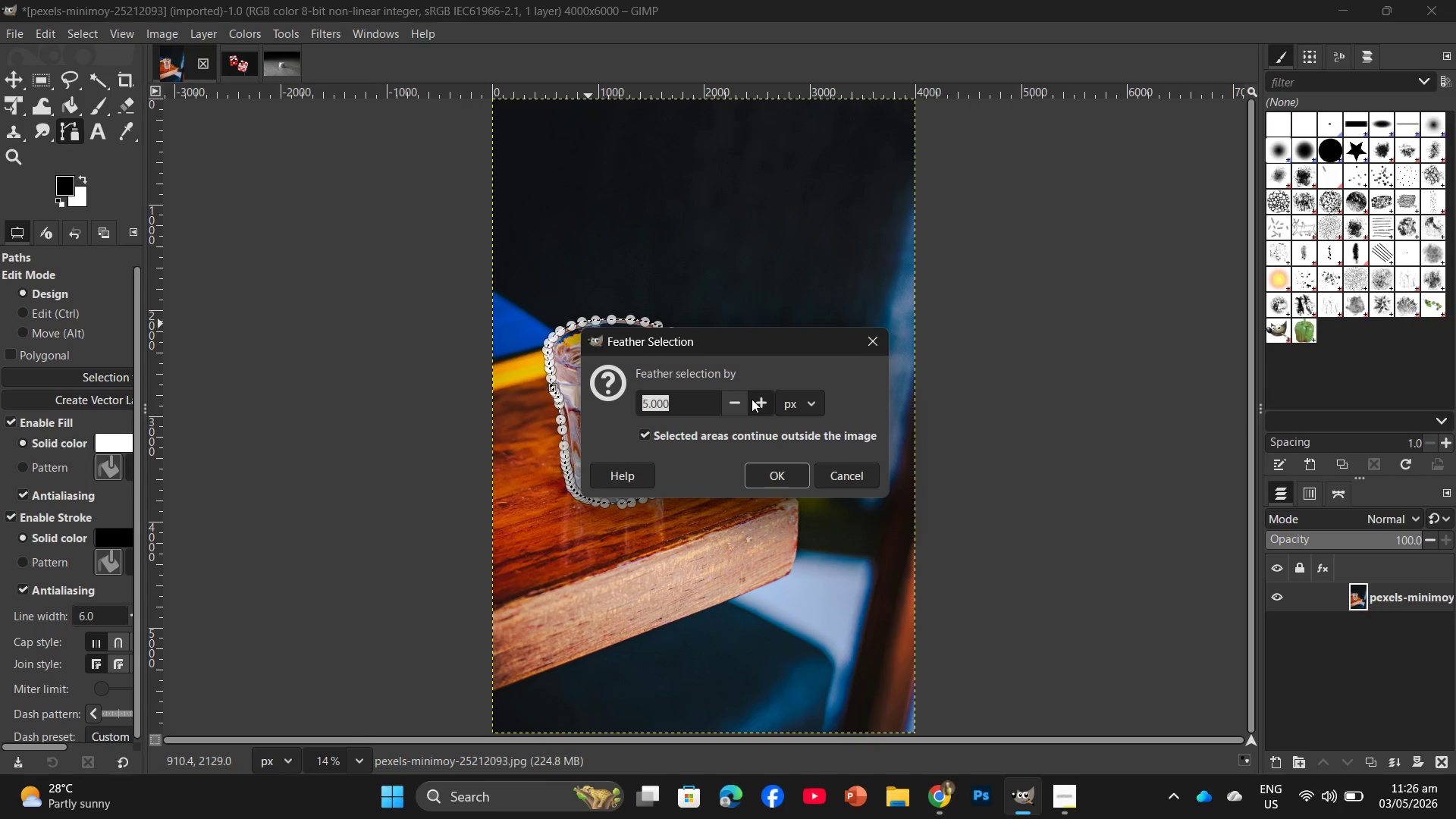 
double_click([755, 399])
 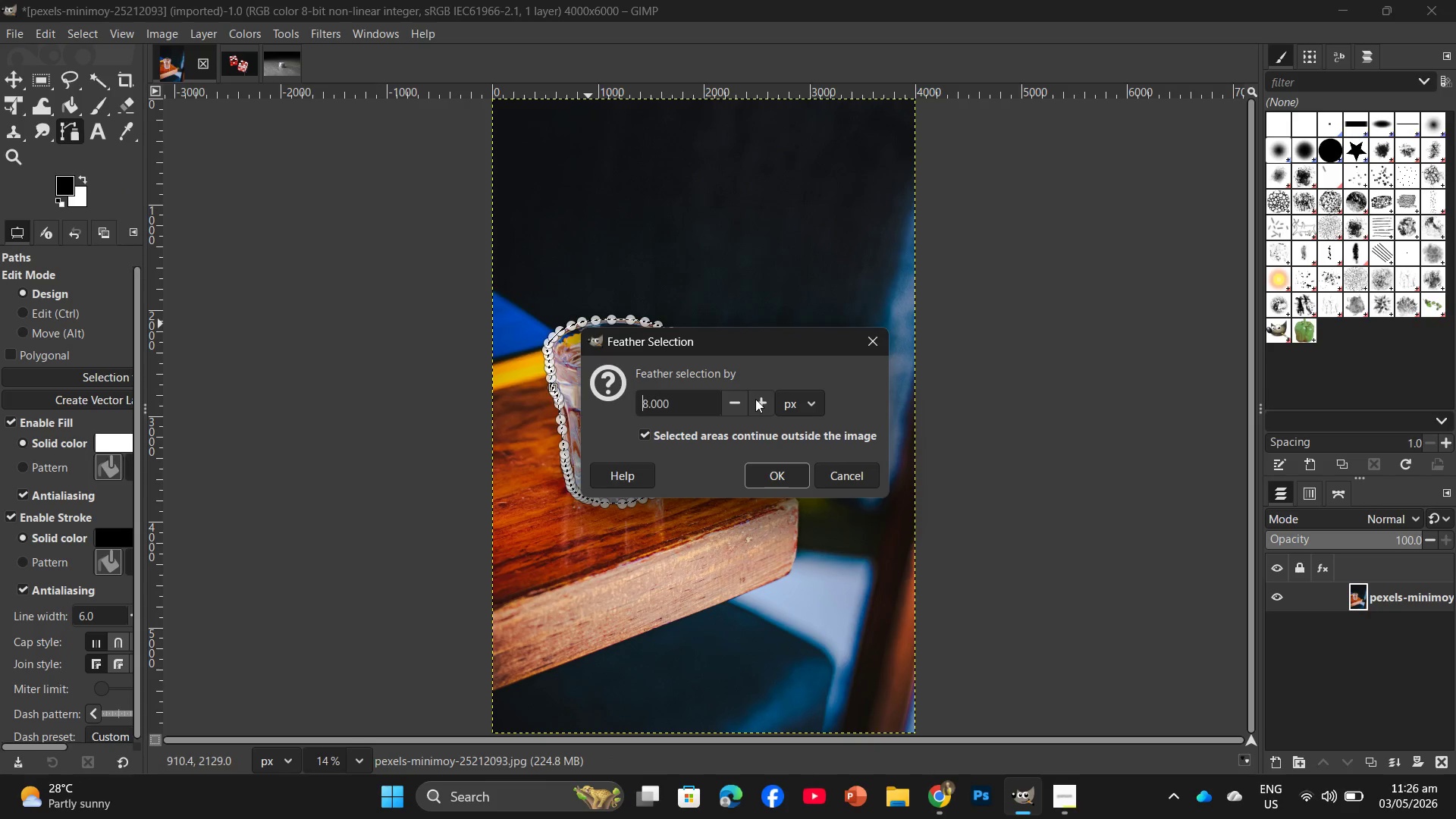 
triple_click([755, 399])
 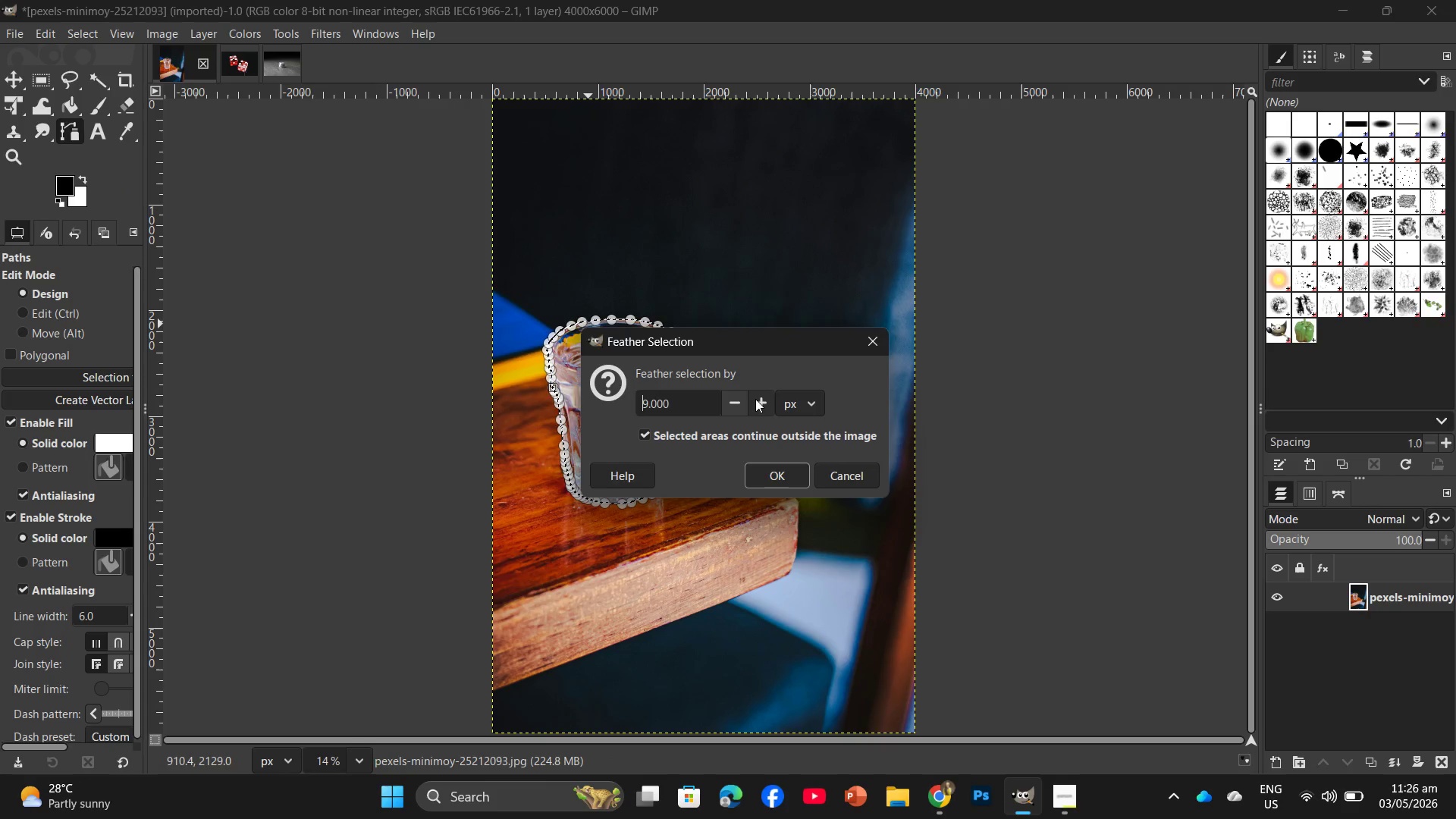 
triple_click([755, 399])
 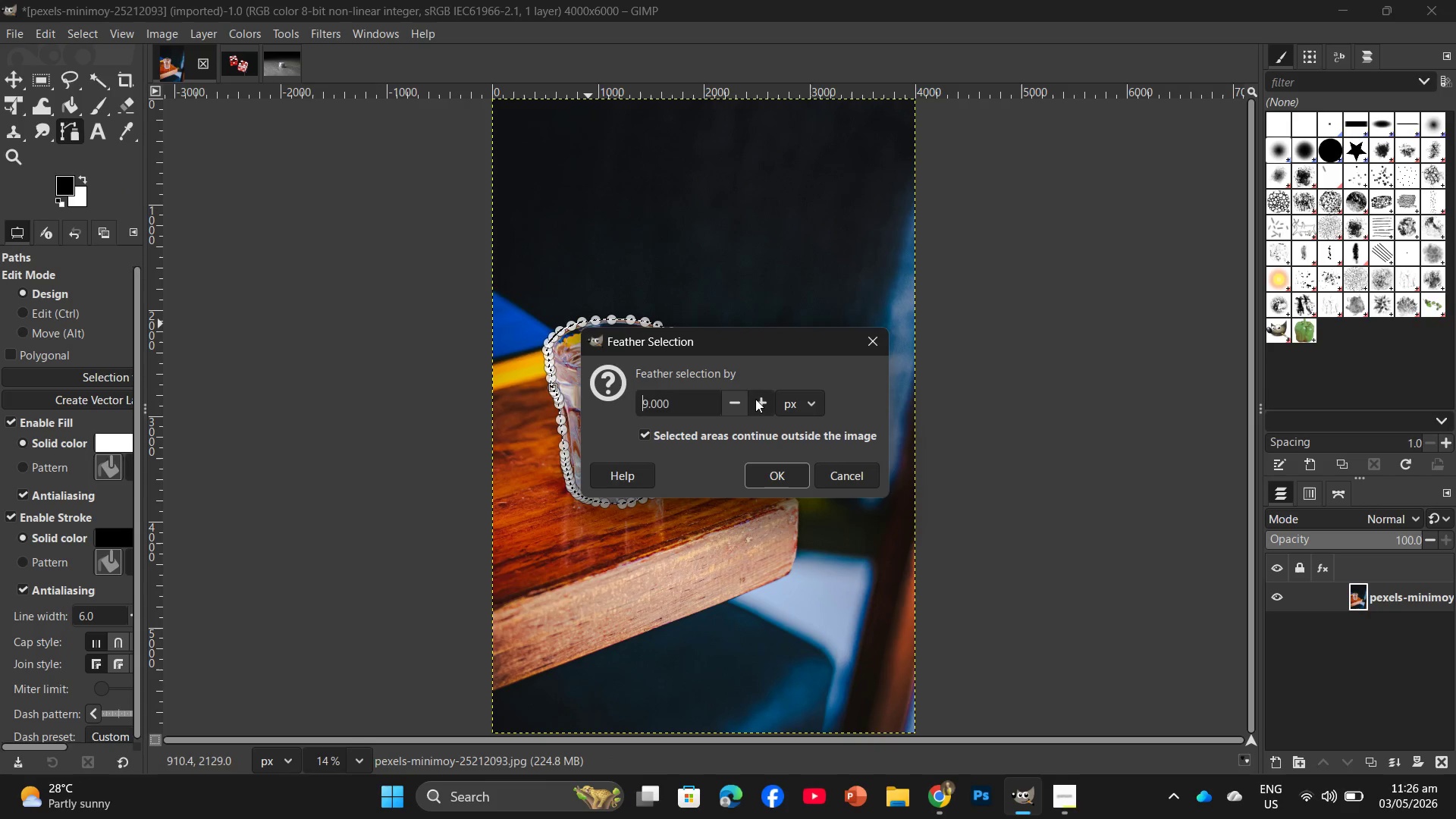 
triple_click([755, 399])
 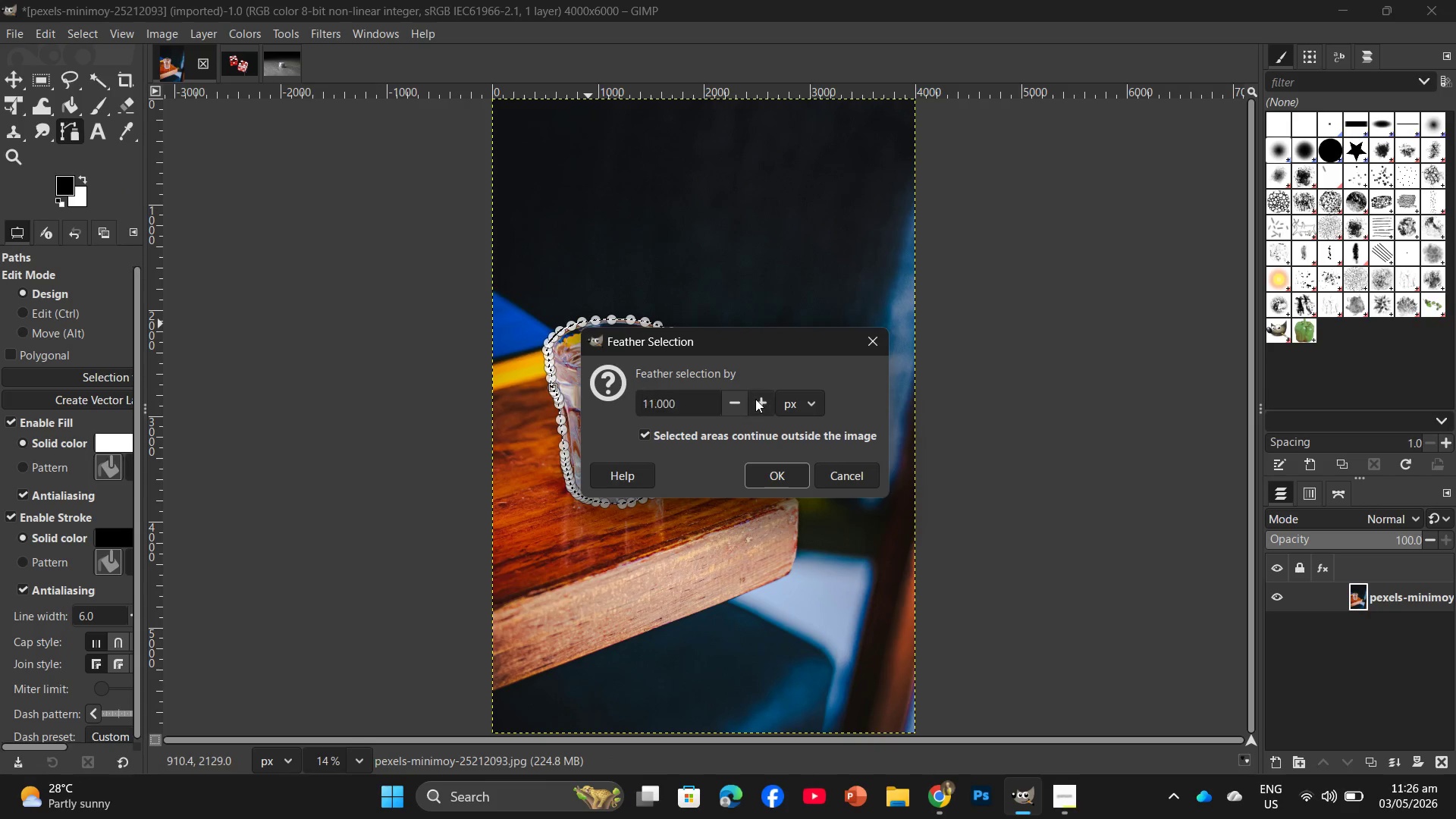 
triple_click([755, 399])
 